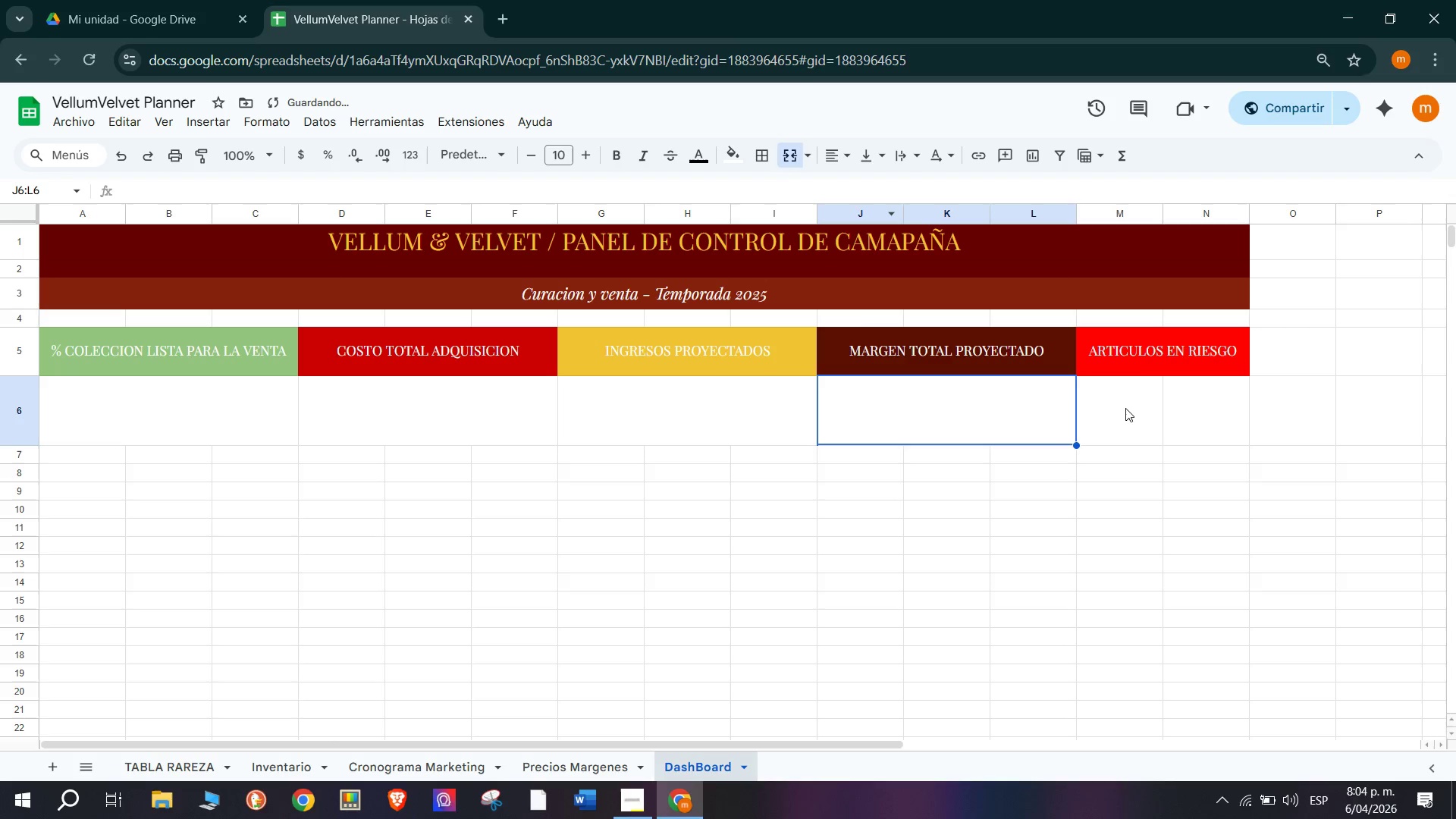 
left_click_drag(start_coordinate=[1114, 406], to_coordinate=[1208, 408])
 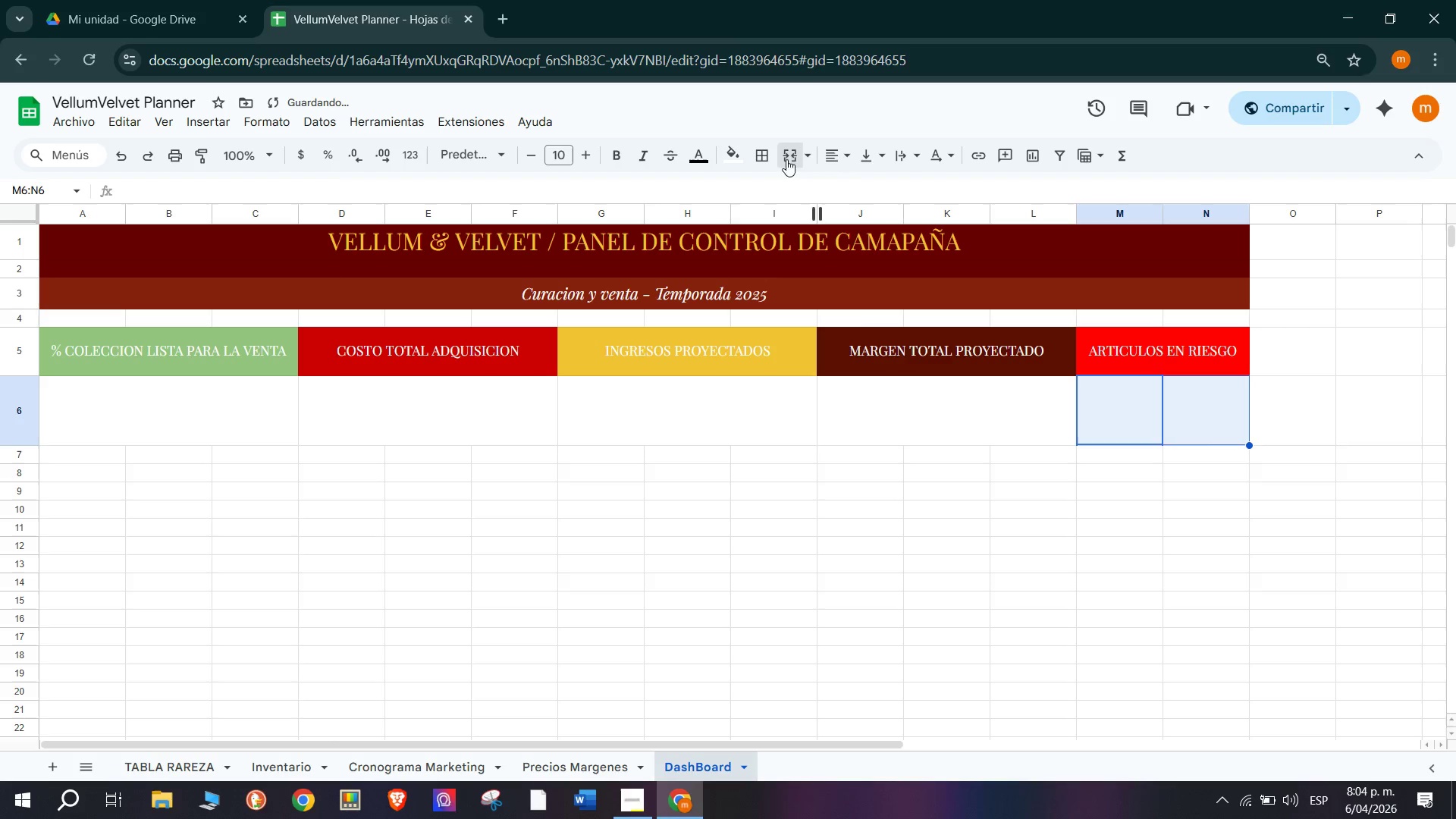 
double_click([627, 475])
 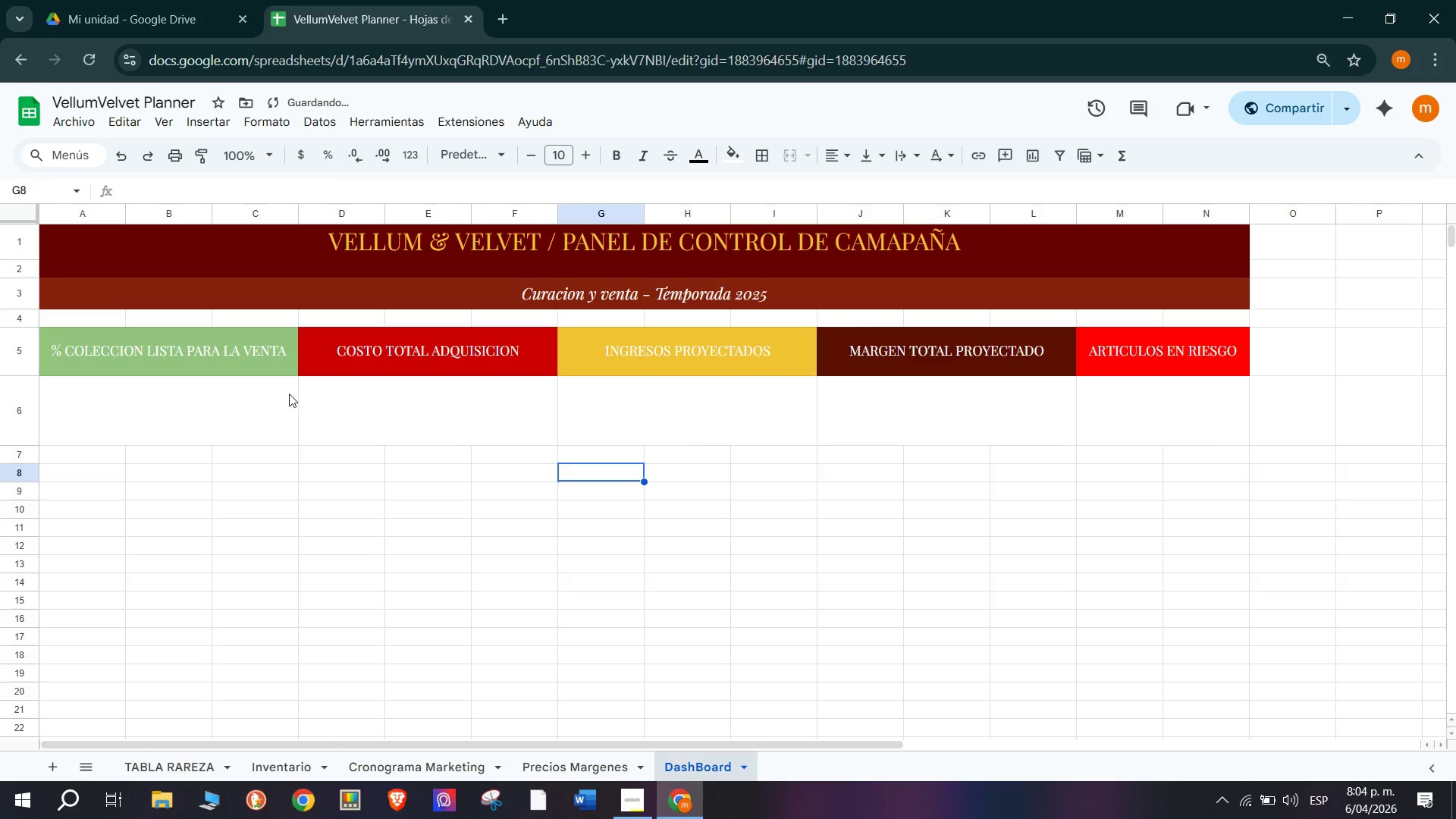 
left_click([267, 400])
 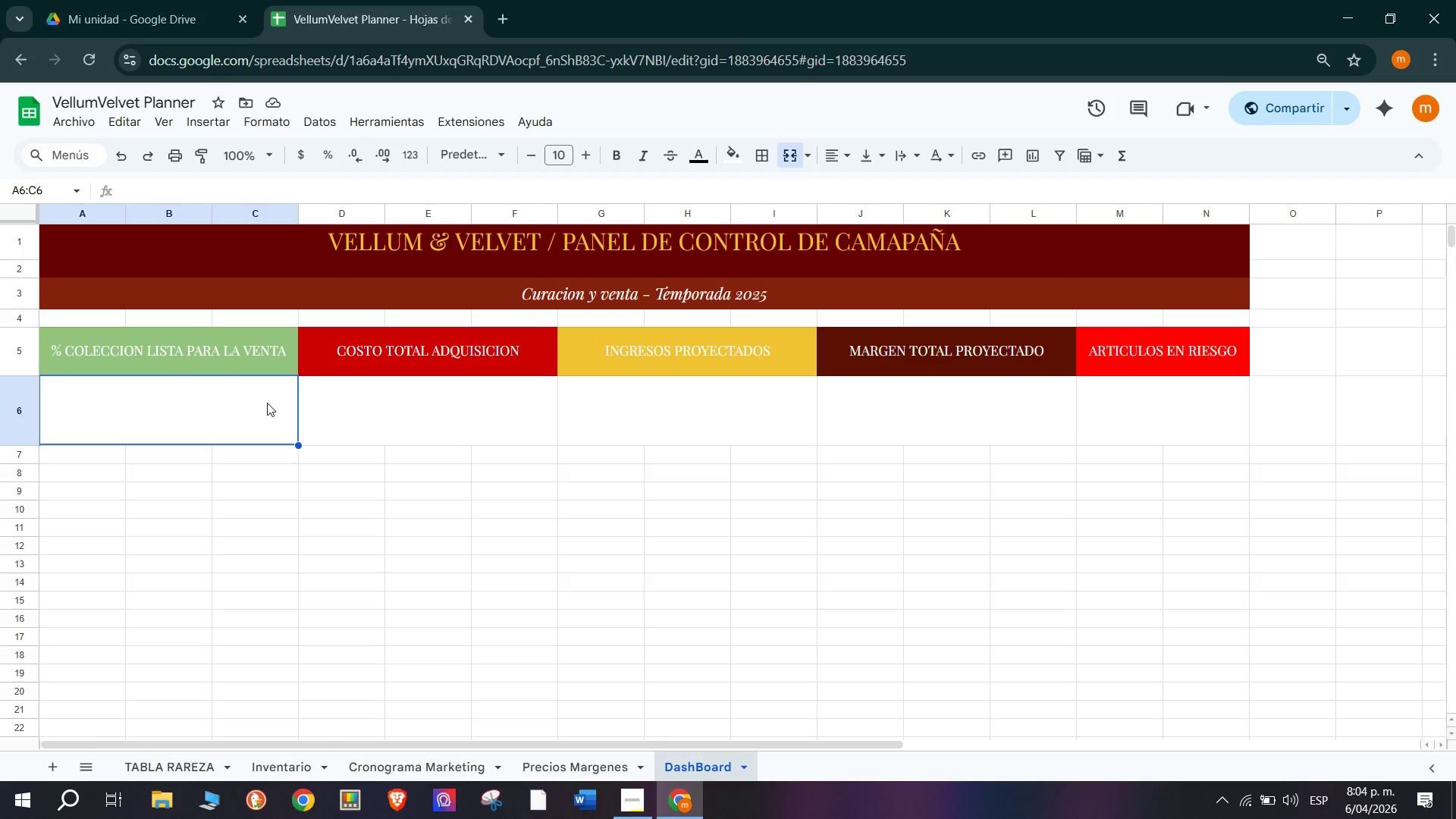 
wait(12.12)
 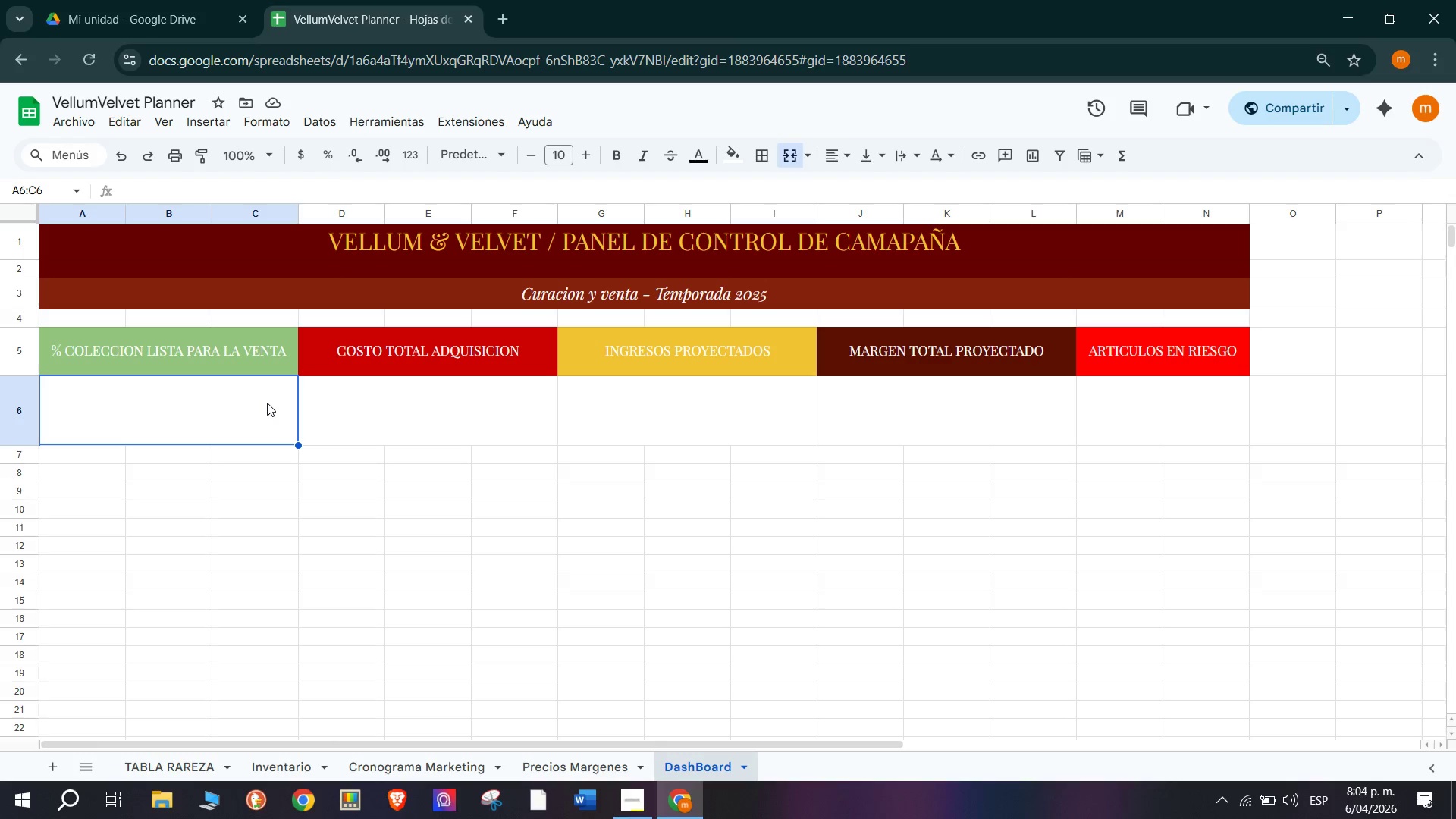 
left_click([870, 155])
 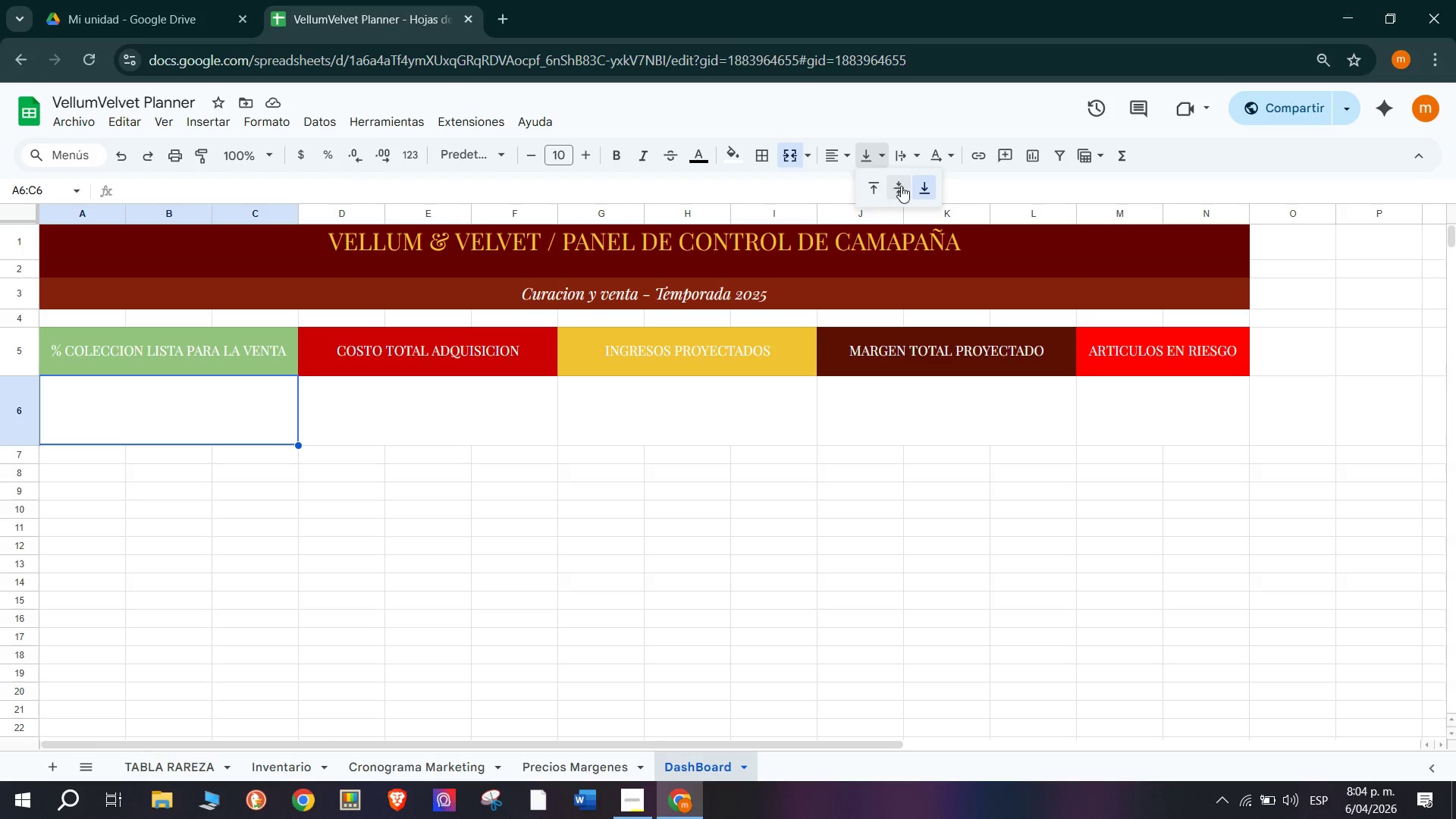 
left_click([901, 184])
 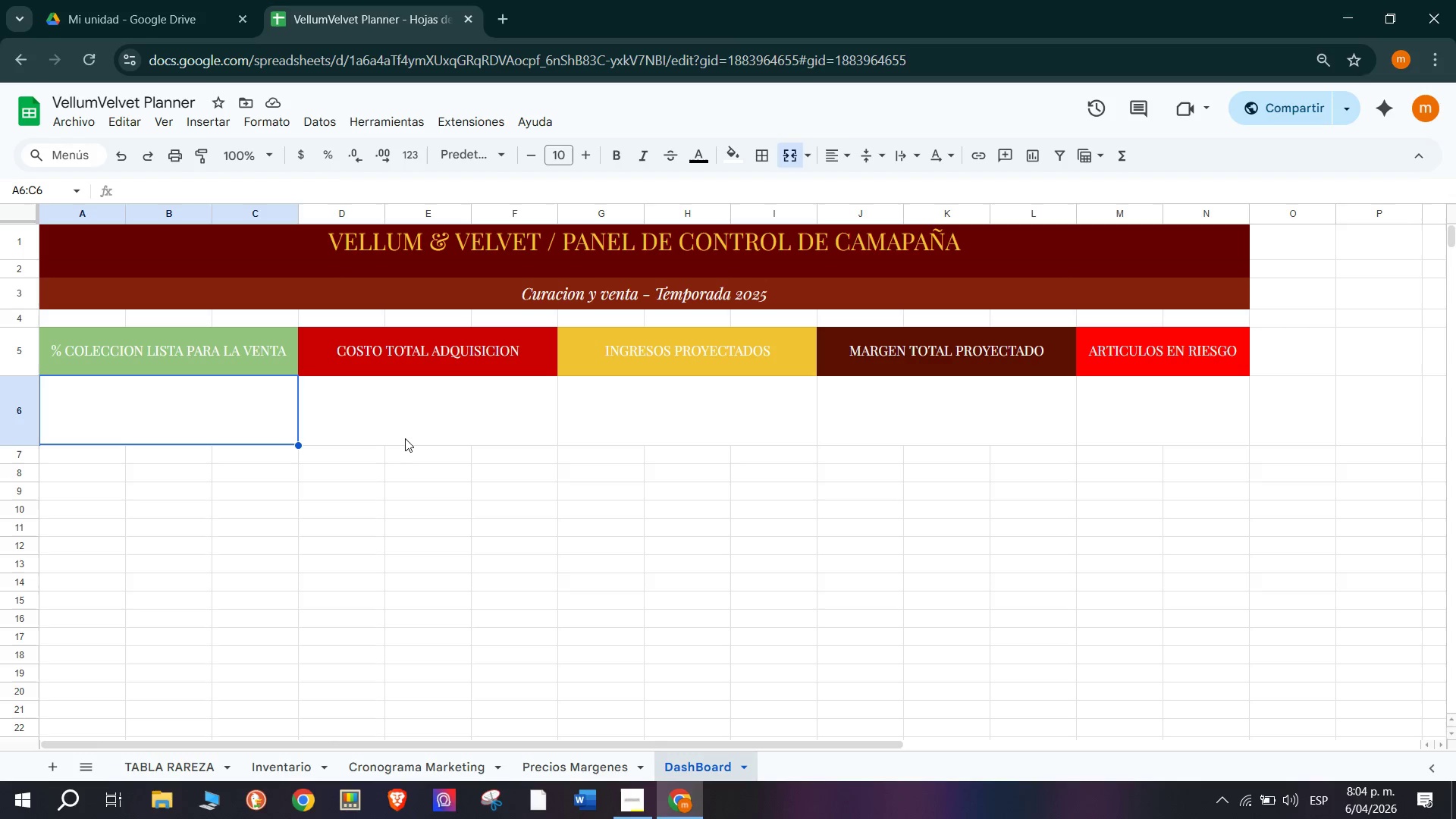 
wait(17.84)
 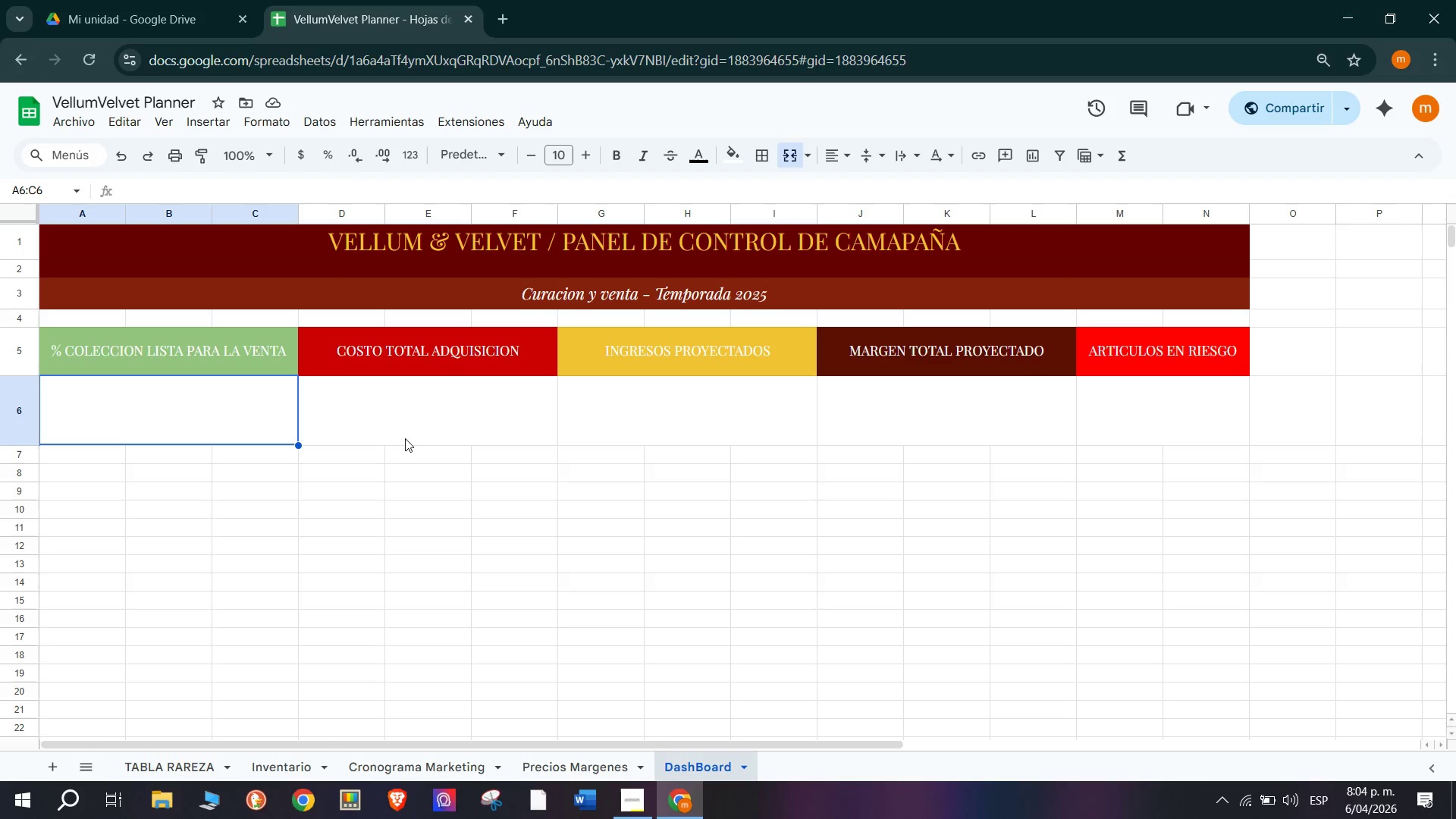 
type(C)
key(Backspace)
type()cin)
key(Backspace)
key(Backspace)
type(ontar )
key(Backspace)
 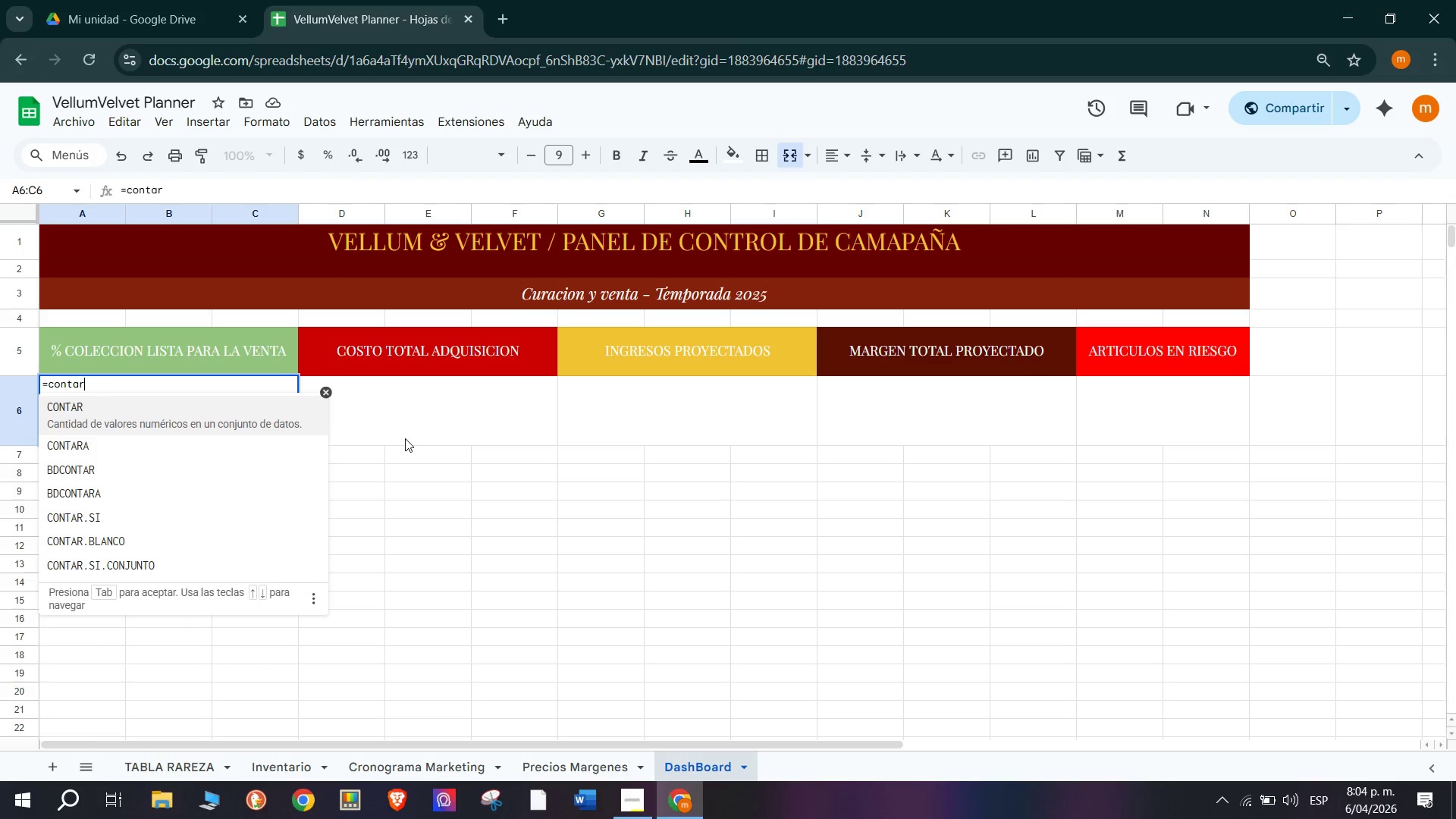 
left_click([111, 507])
 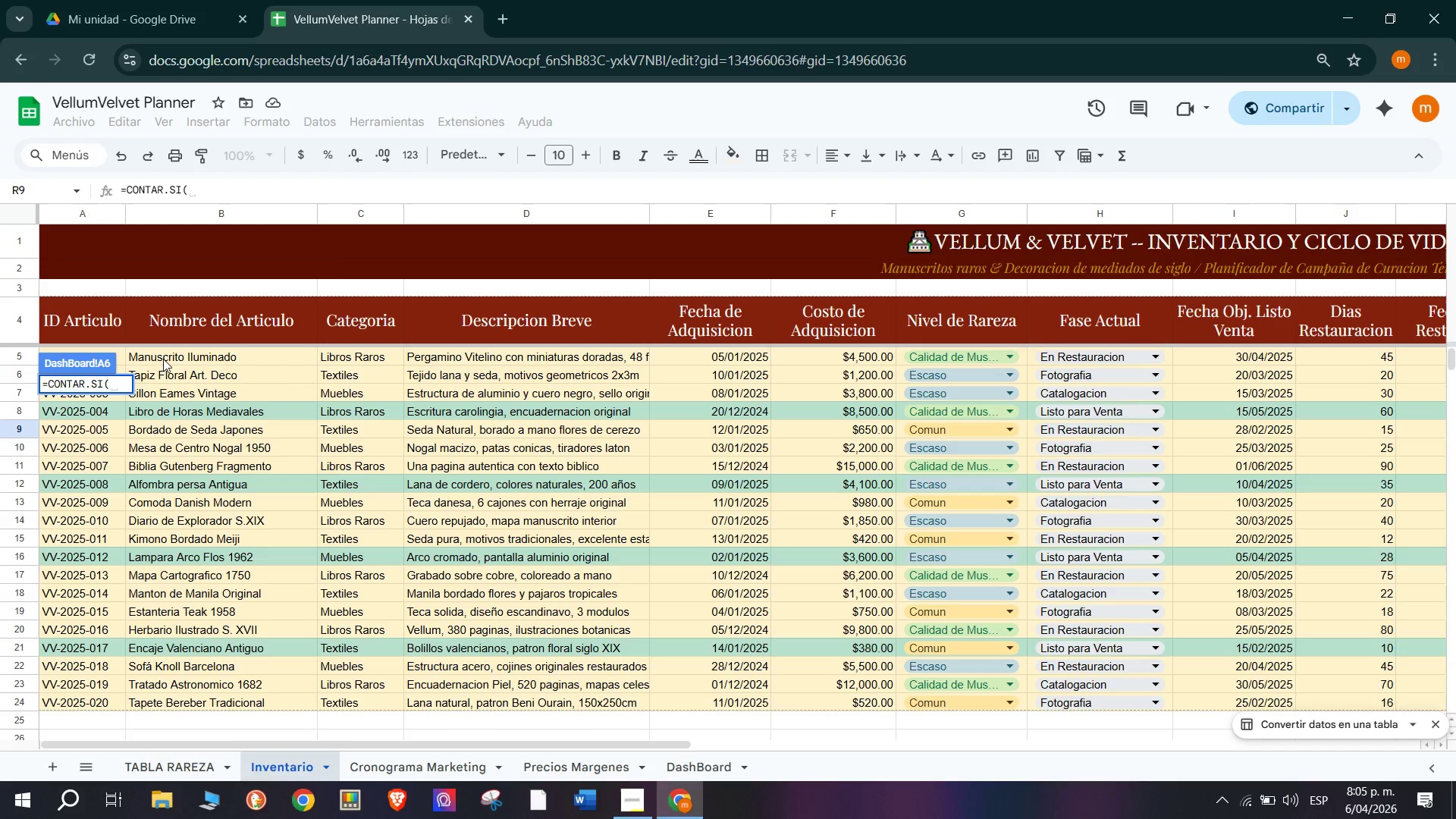 
wait(22.12)
 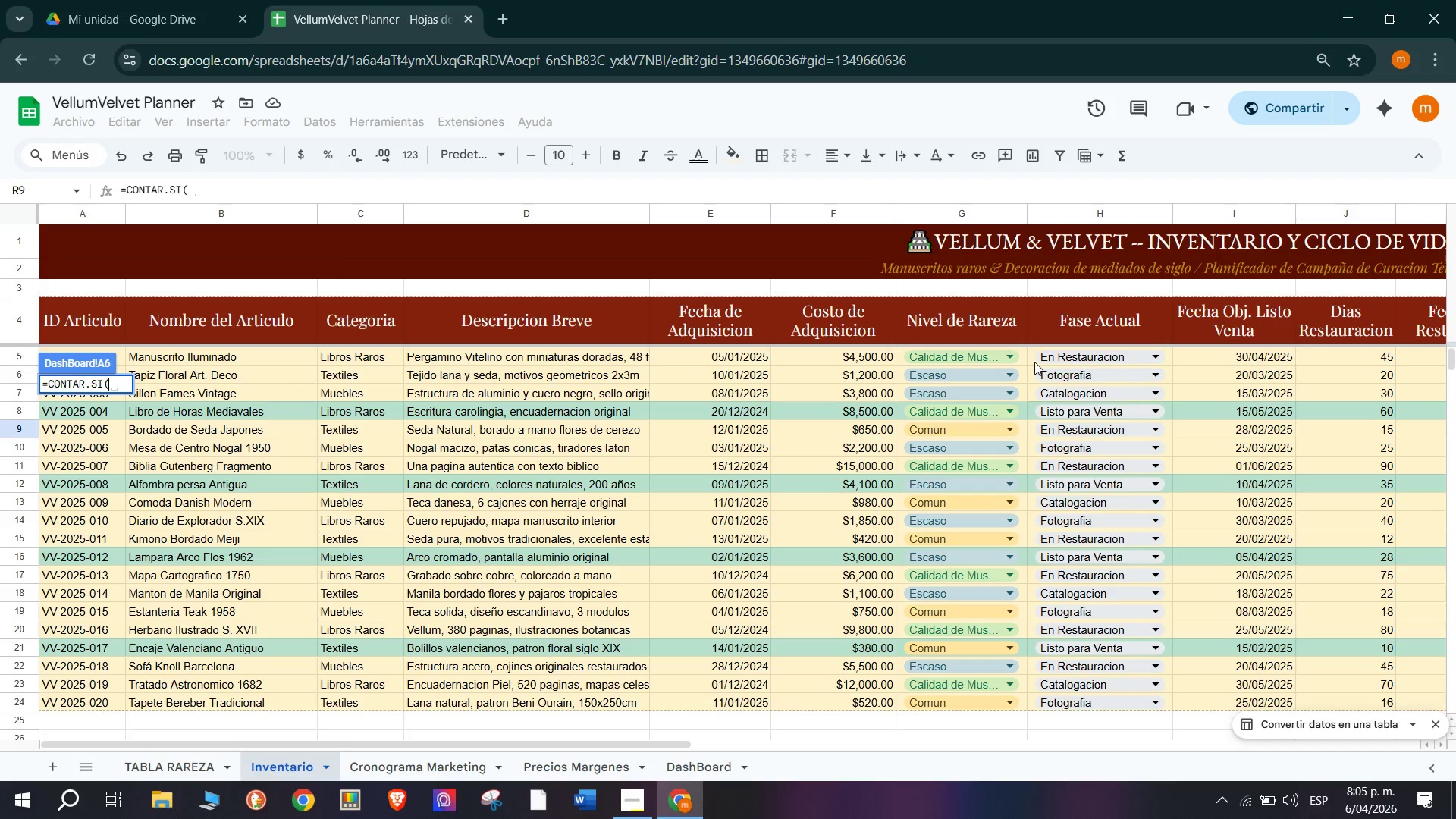 
left_click([1034, 362])
 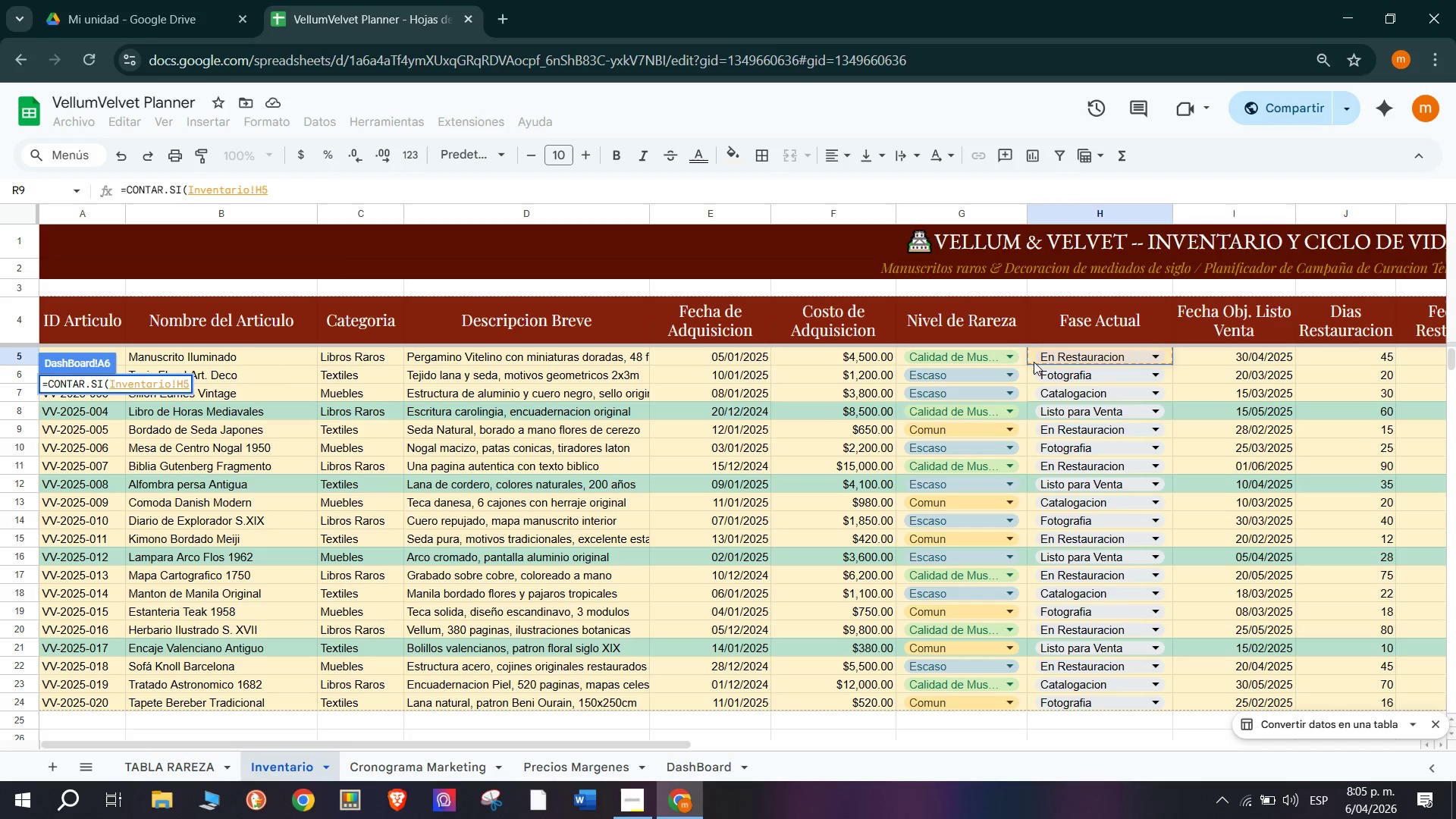 
scroll: coordinate [1034, 362], scroll_direction: up, amount: 2.0
 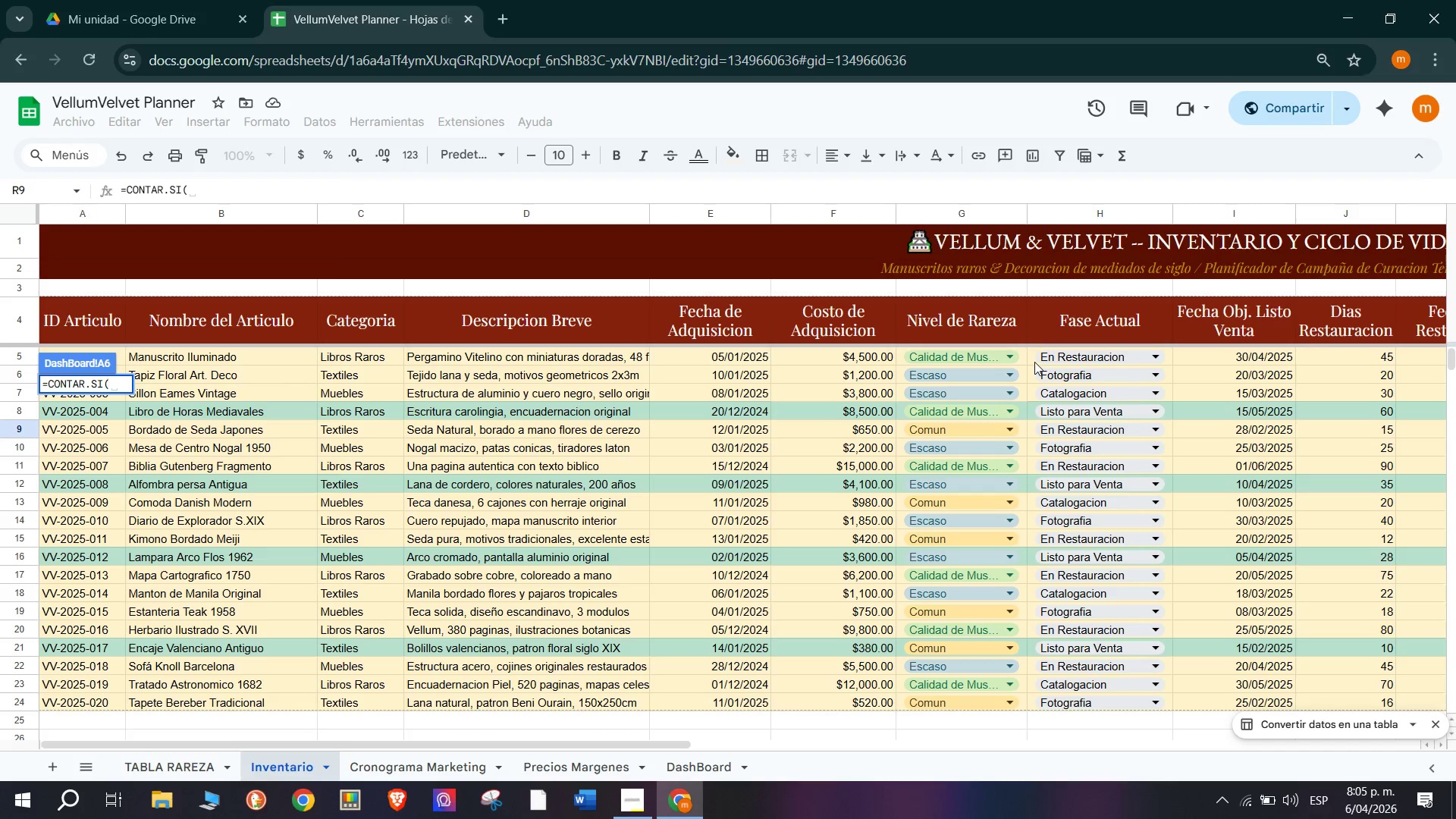 
key(Shift+Minus)
 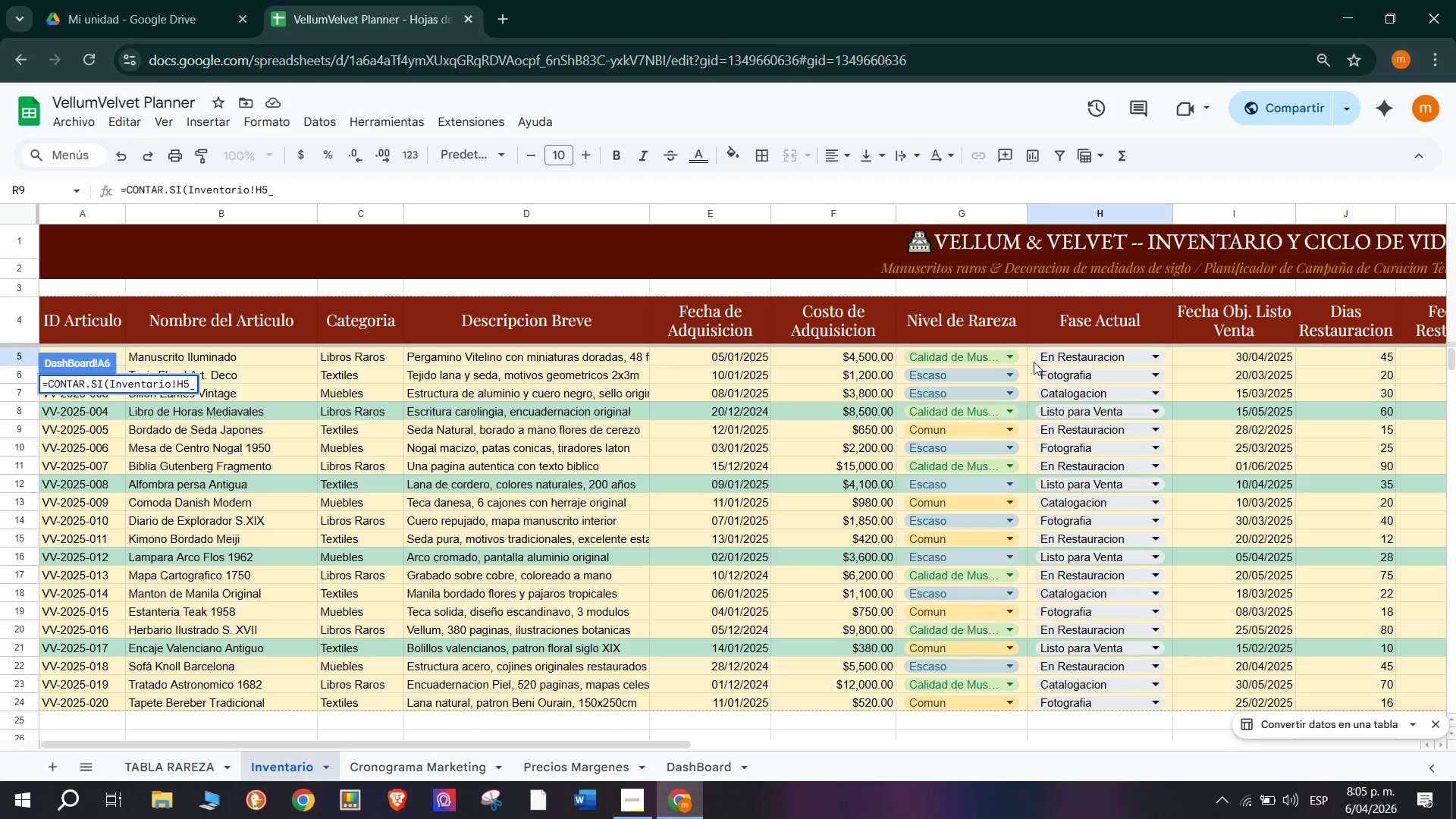 
key(Backspace)
 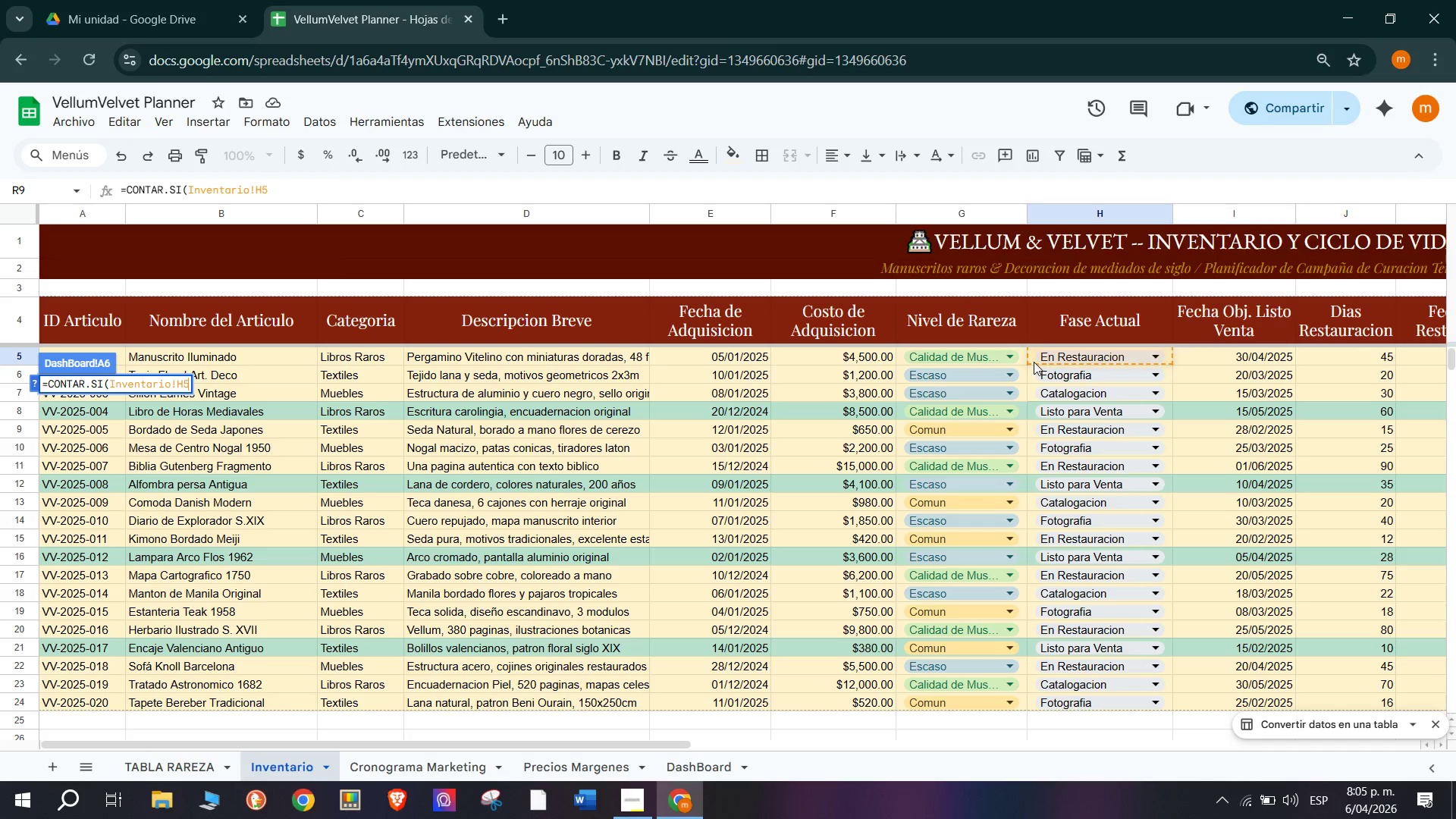 
key(Shift+Period)
 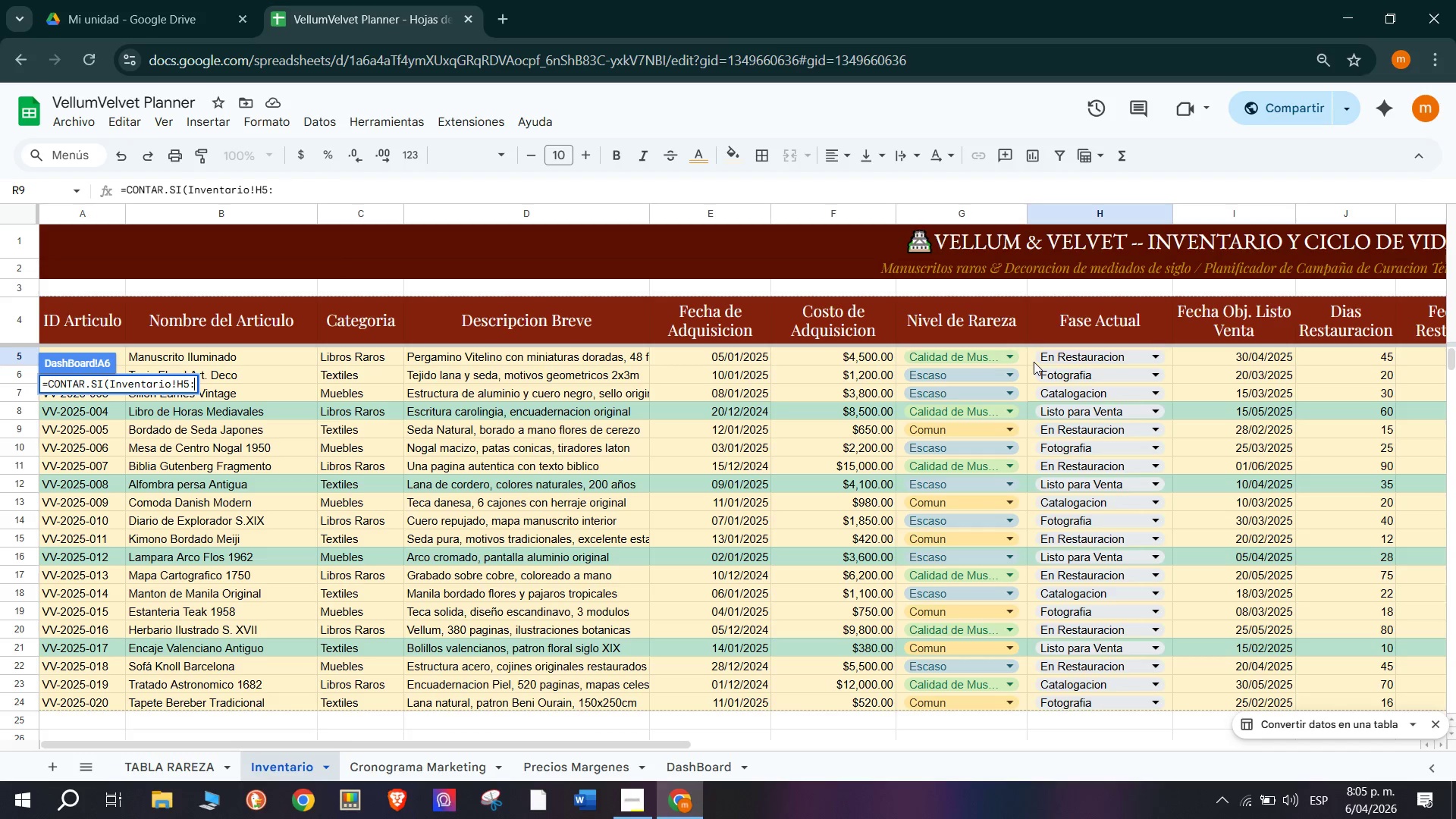 
type(H24)
 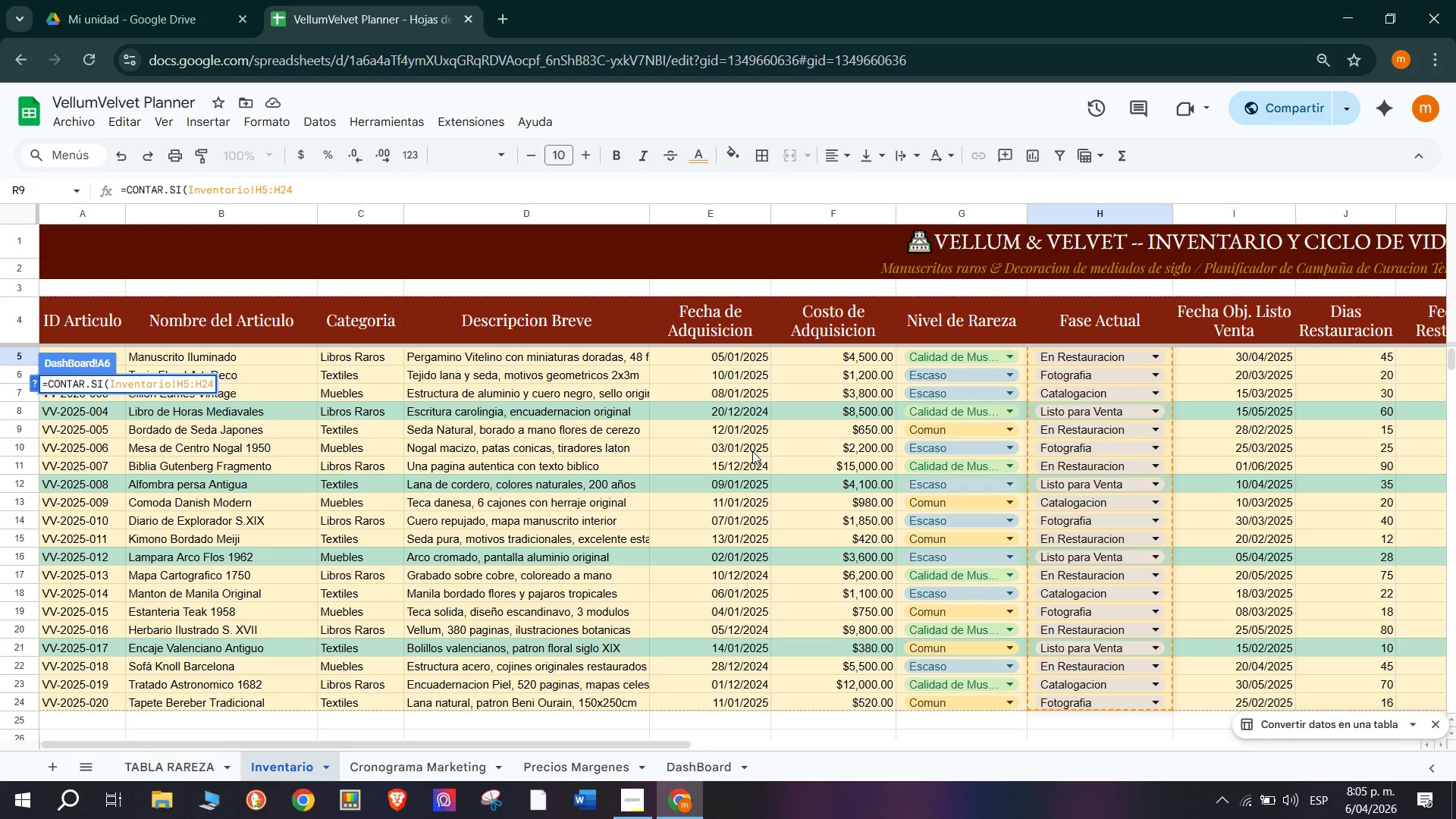 
key(Shift+Period)
 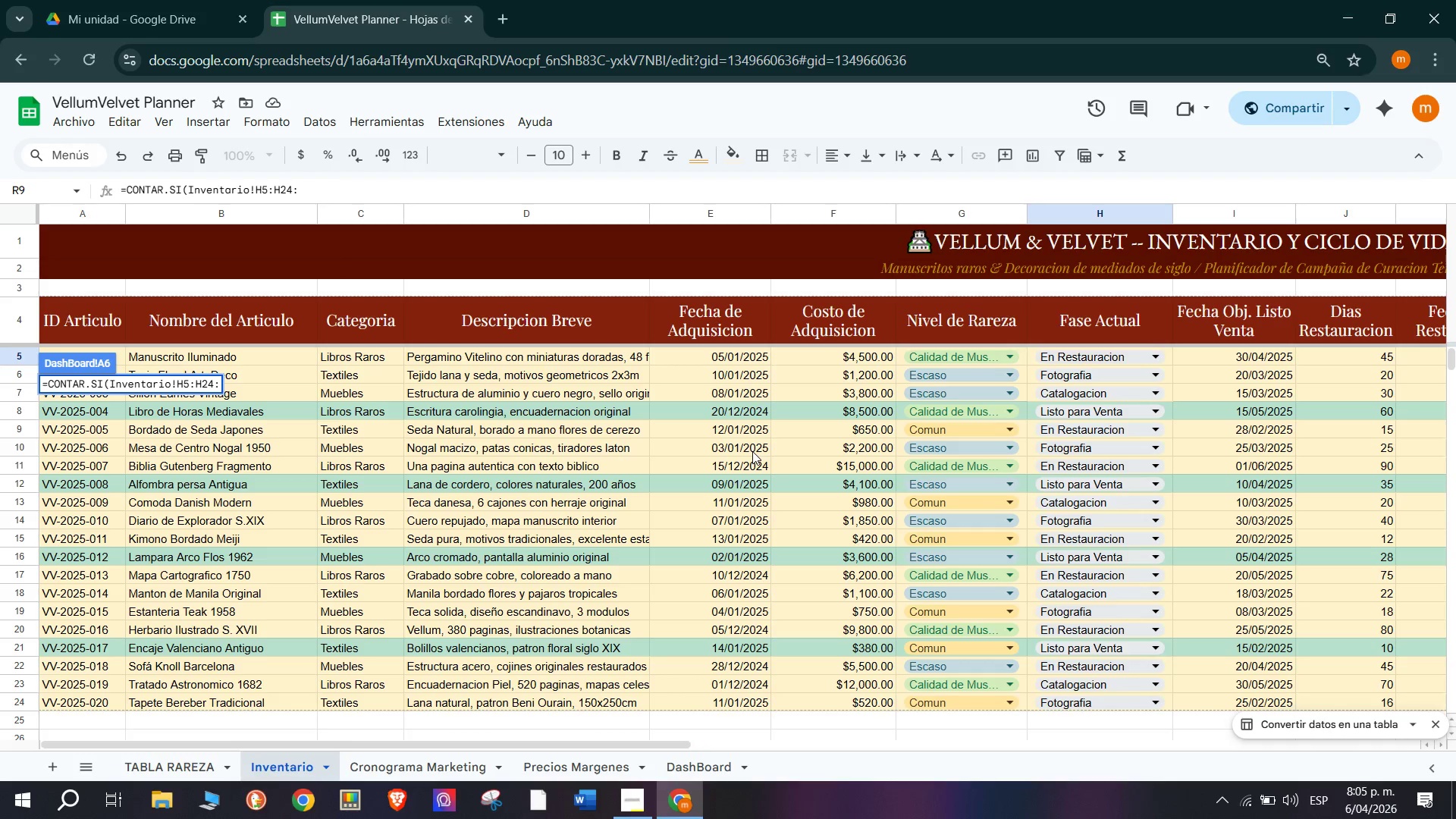 
key(Backspace)
 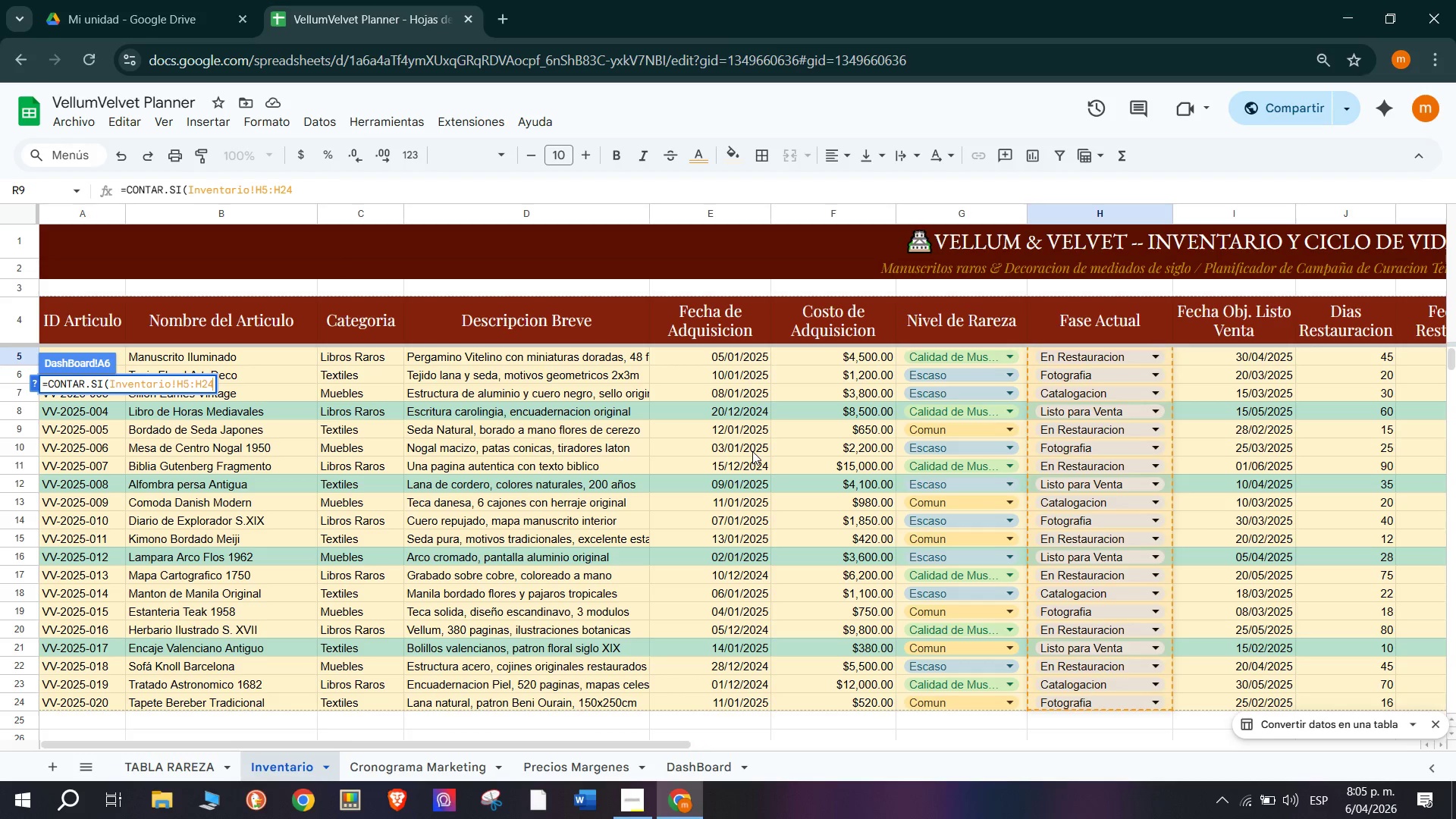 
key(Shift+Comma)
 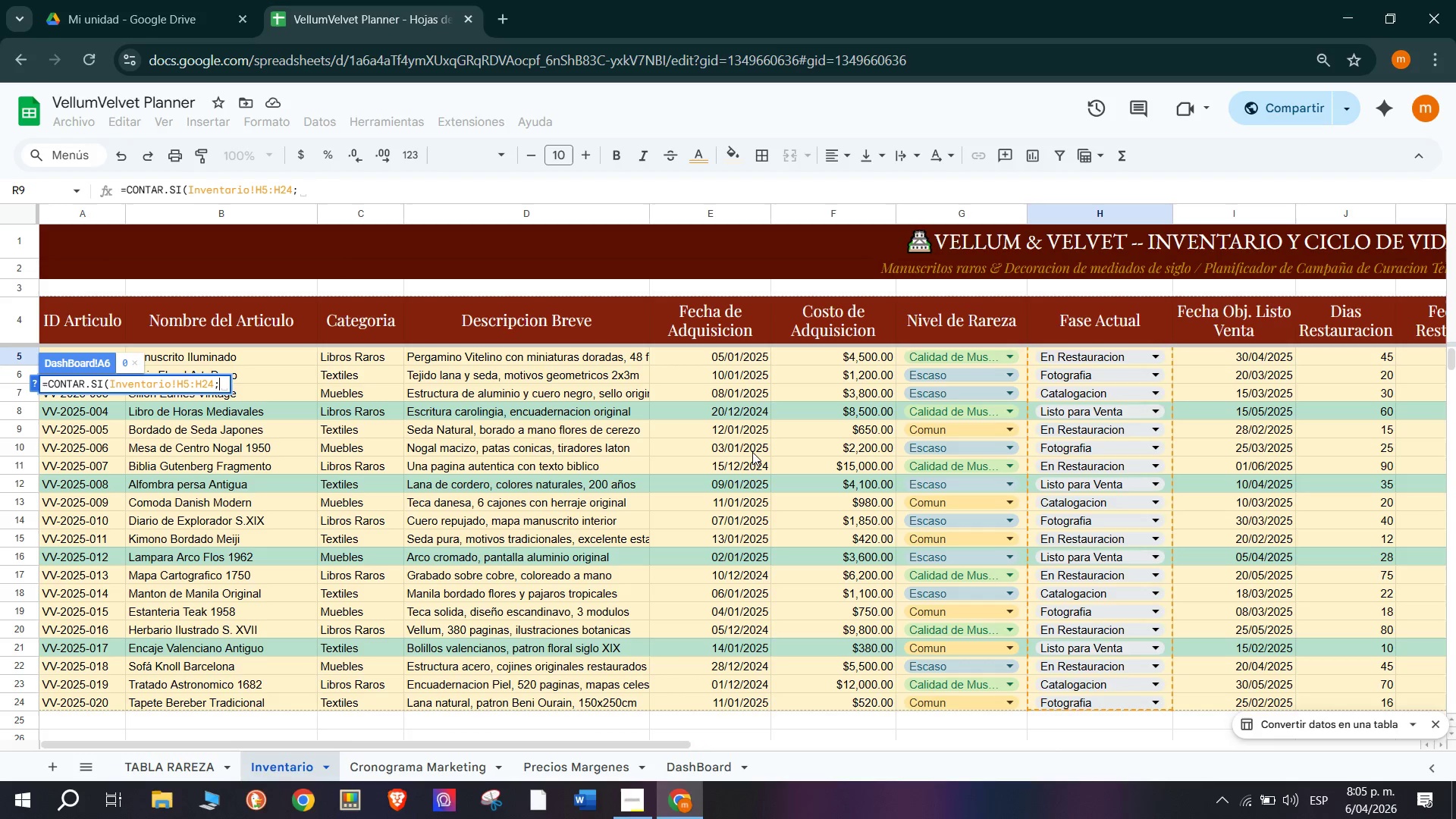 
key(Shift+2)
 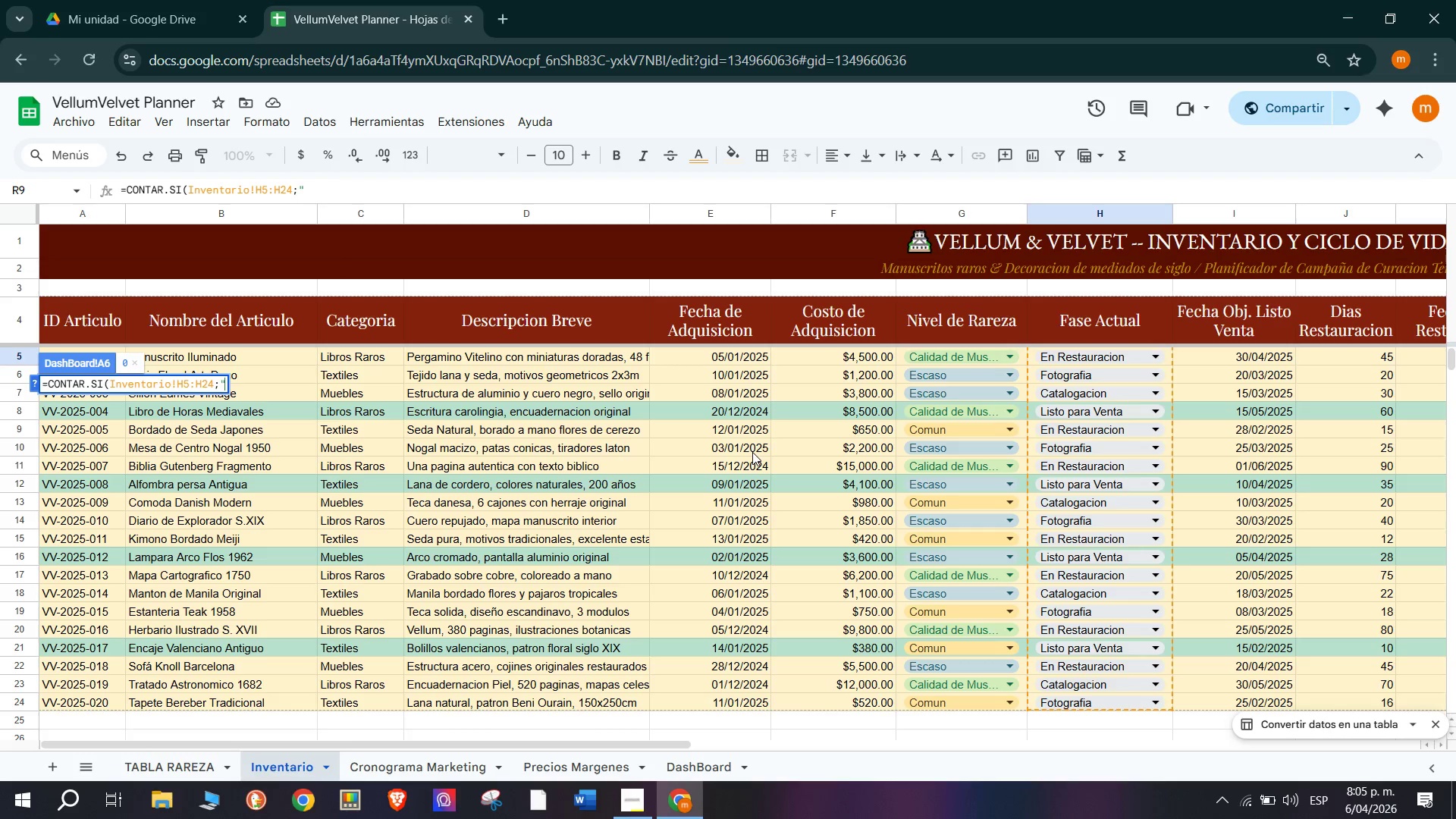 
type(Listo para L)
key(Backspace)
type(Venta@)
 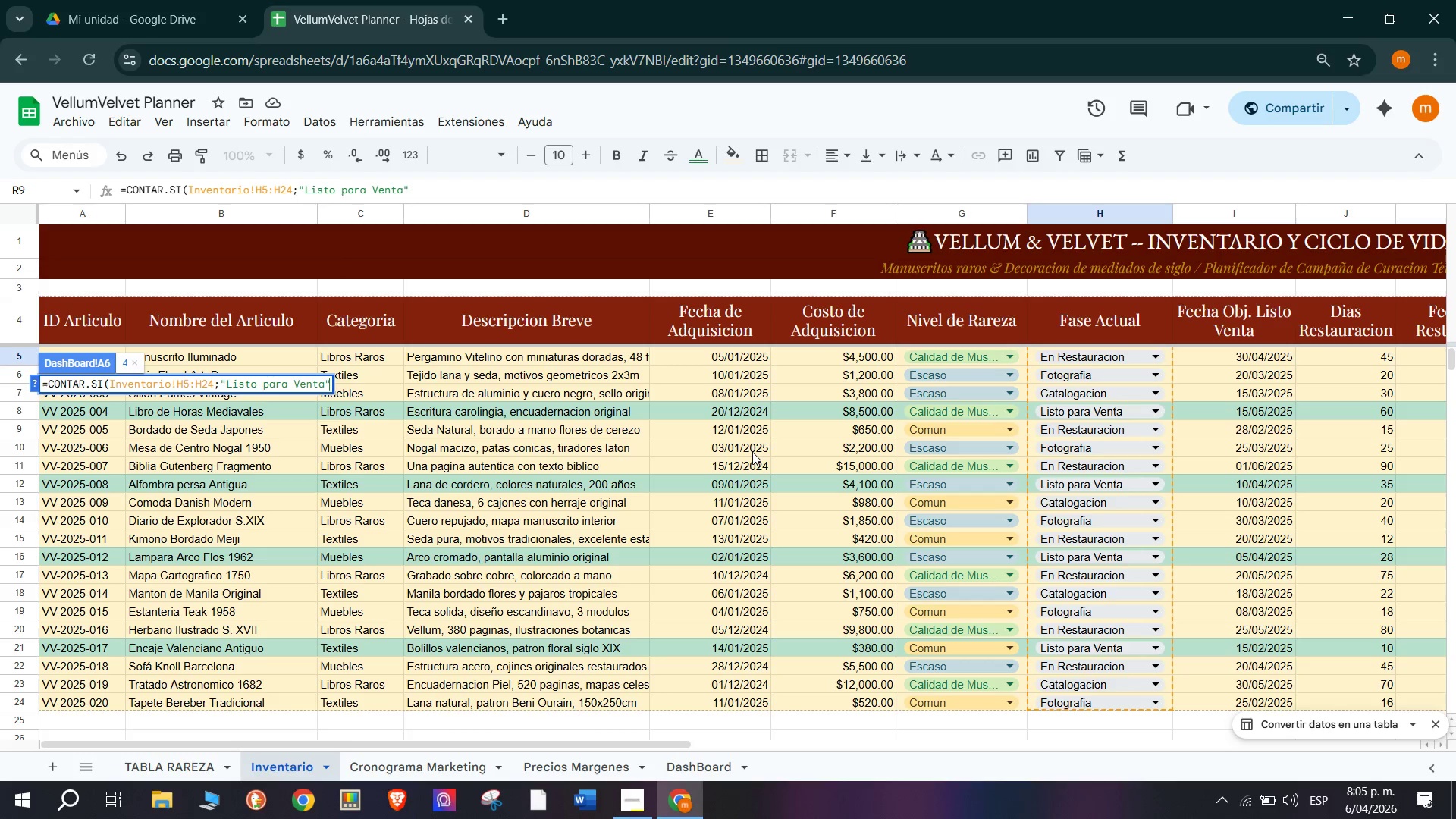 
key(Shift+9)
 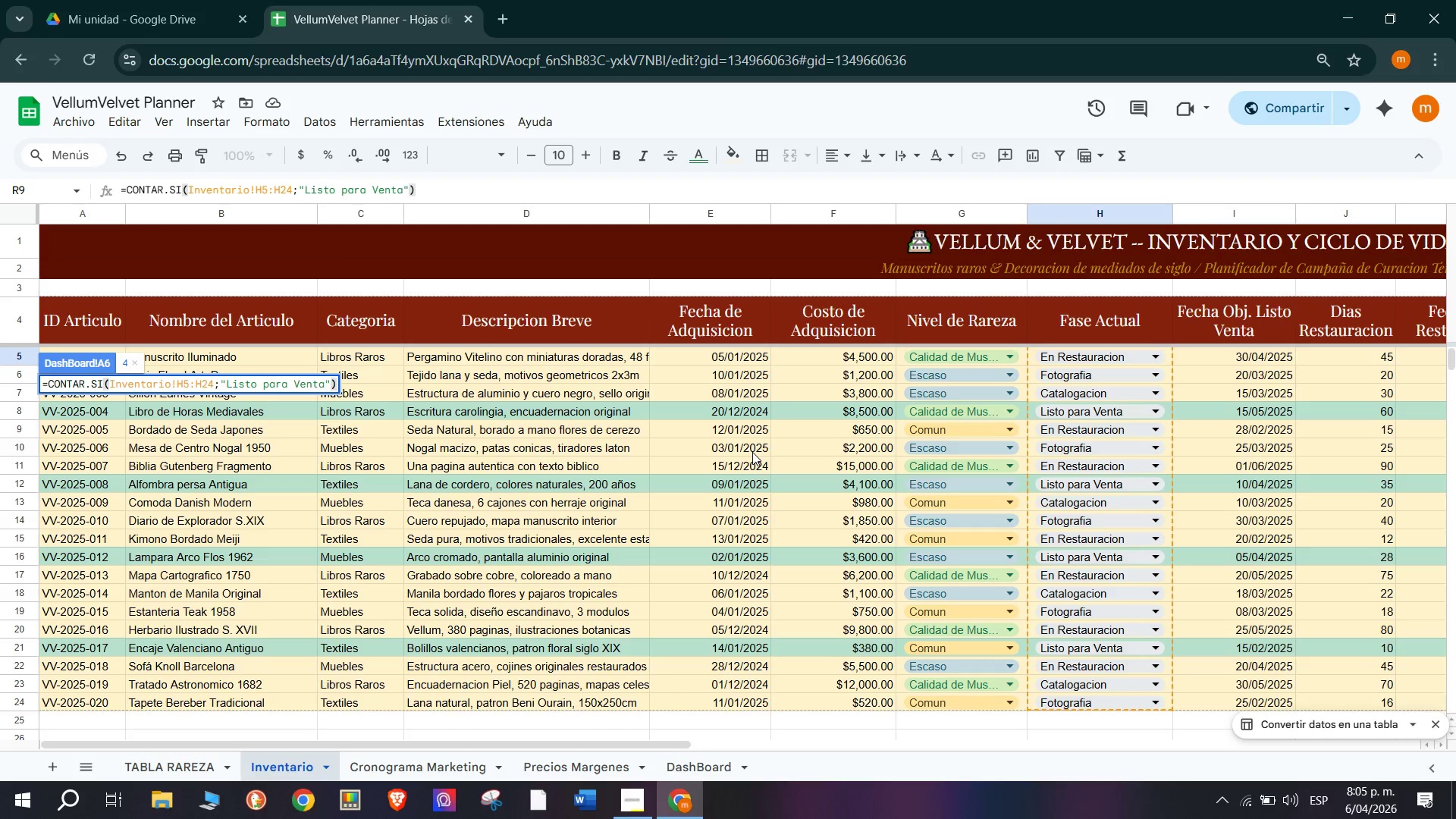 
key(Shift+Minus)
 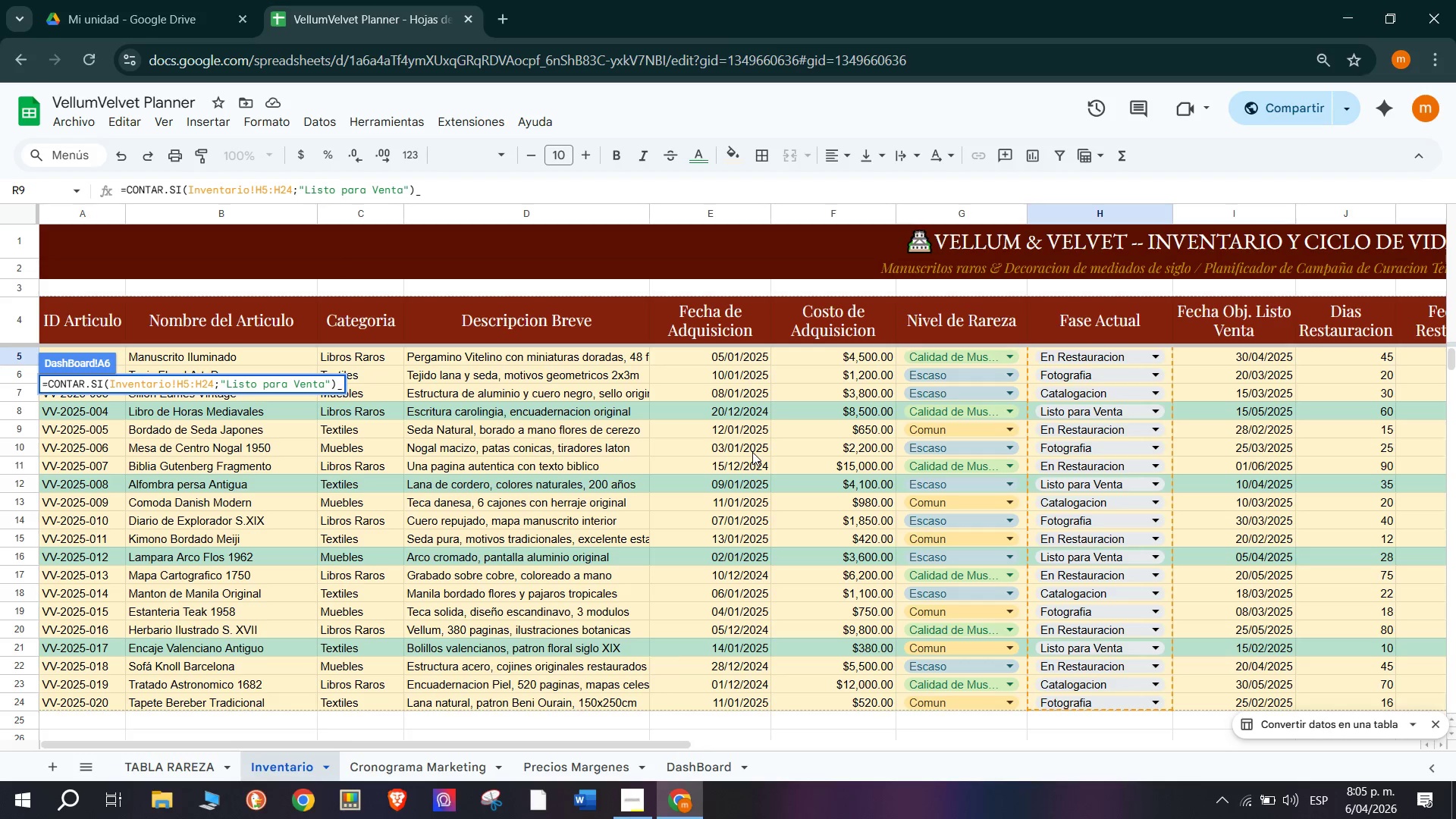 
key(Backspace)
 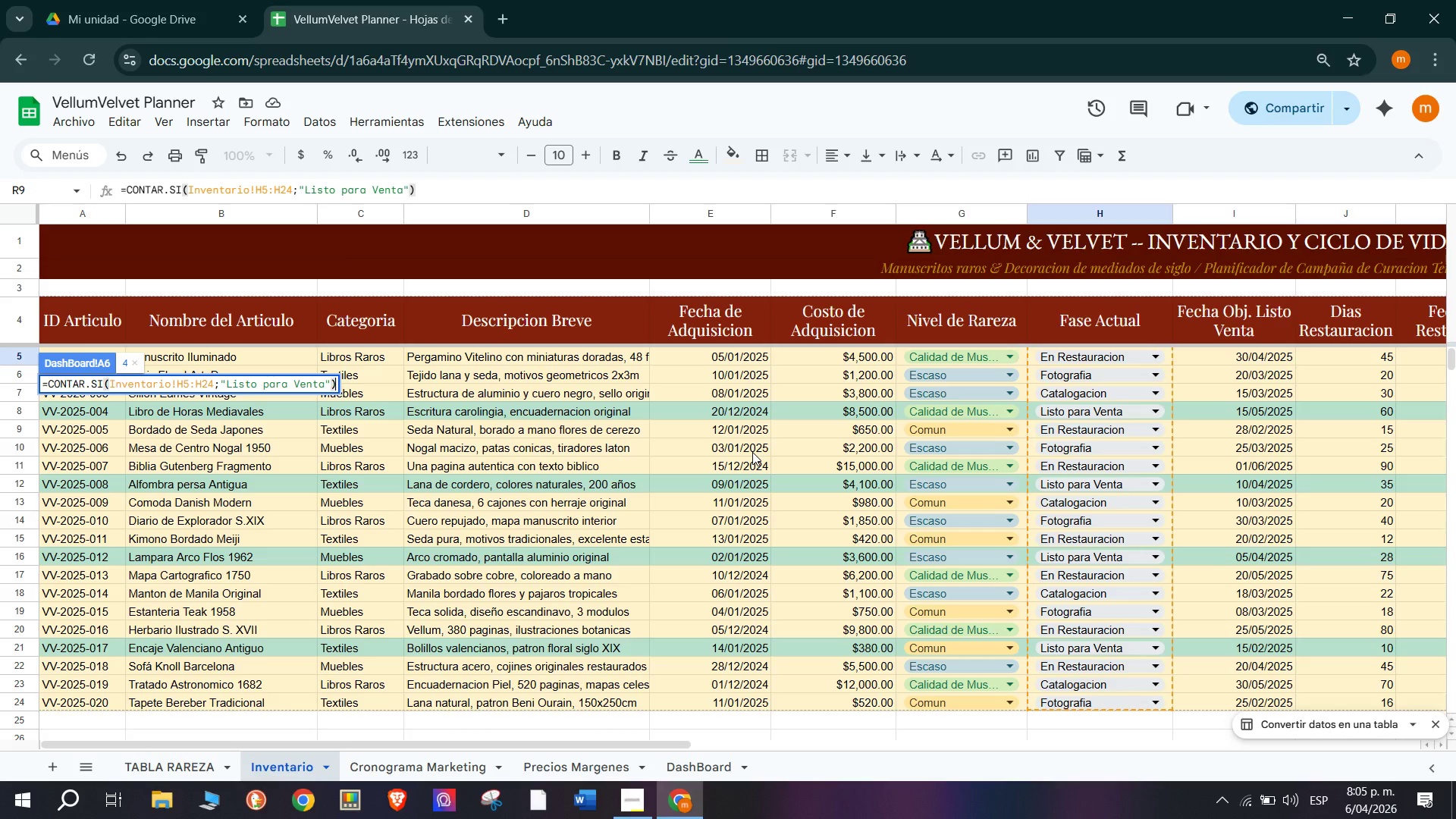 
key(Shift+Semicolon)
 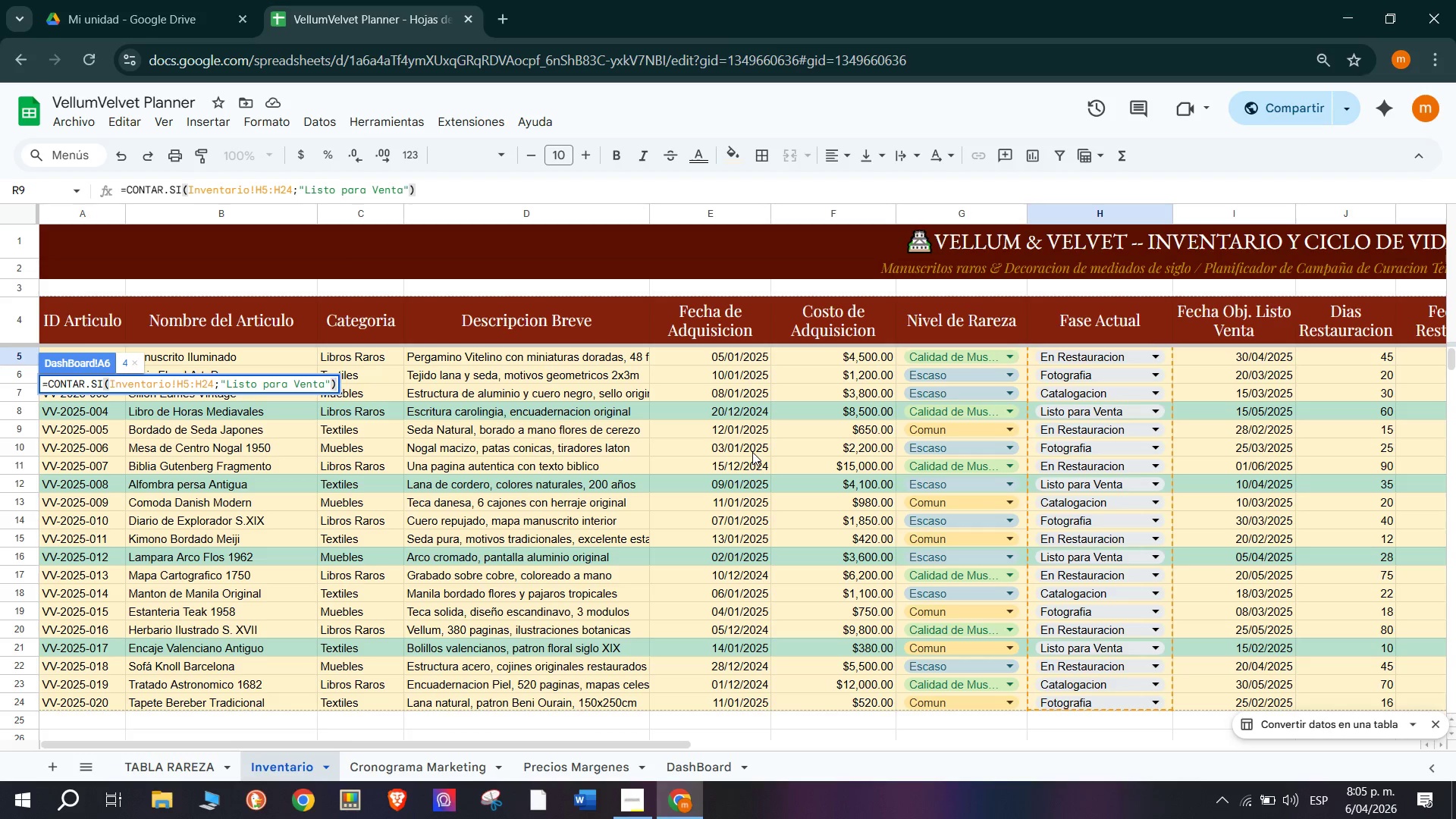 
key(Semicolon)
 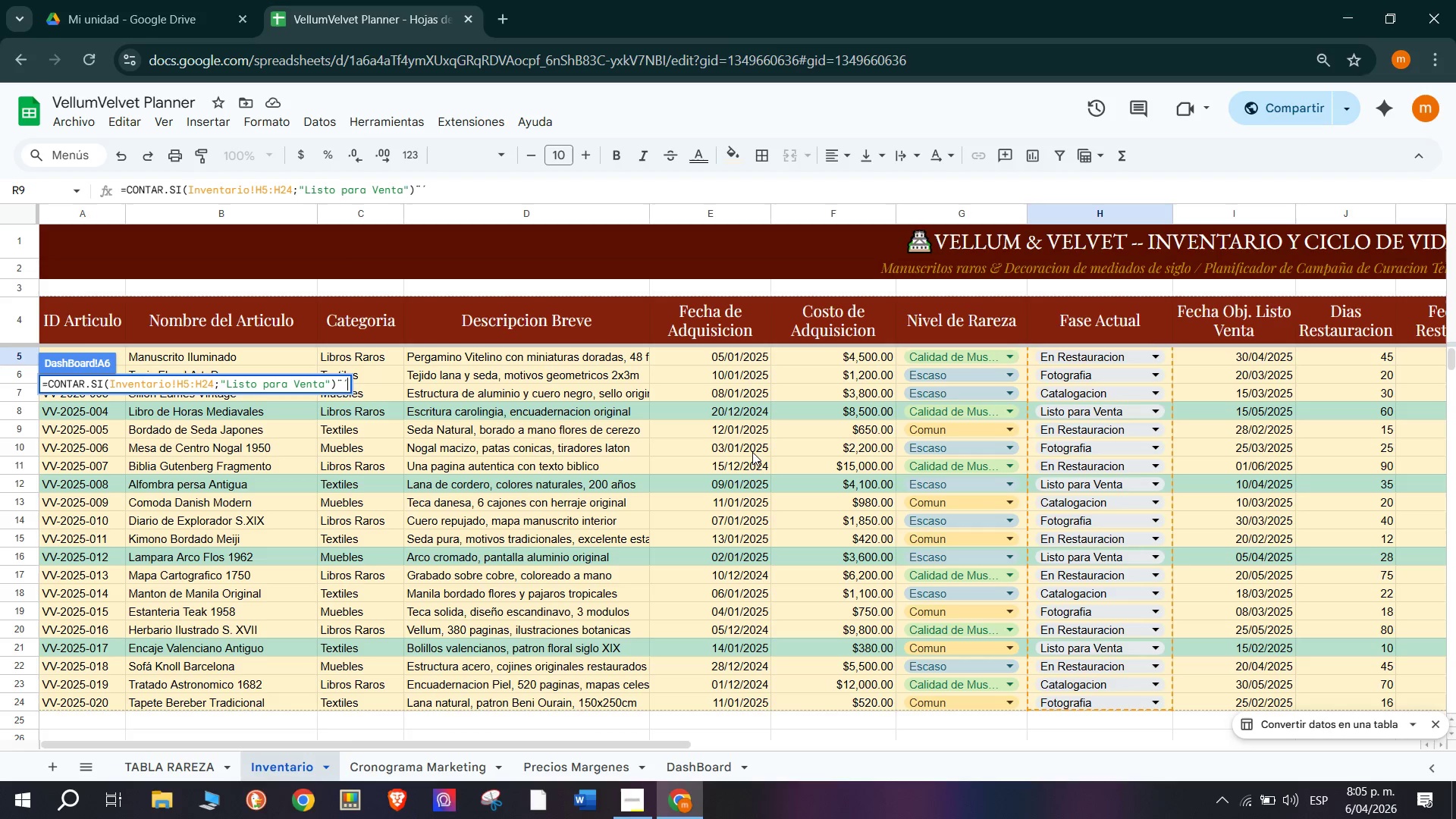 
key(Backspace)
 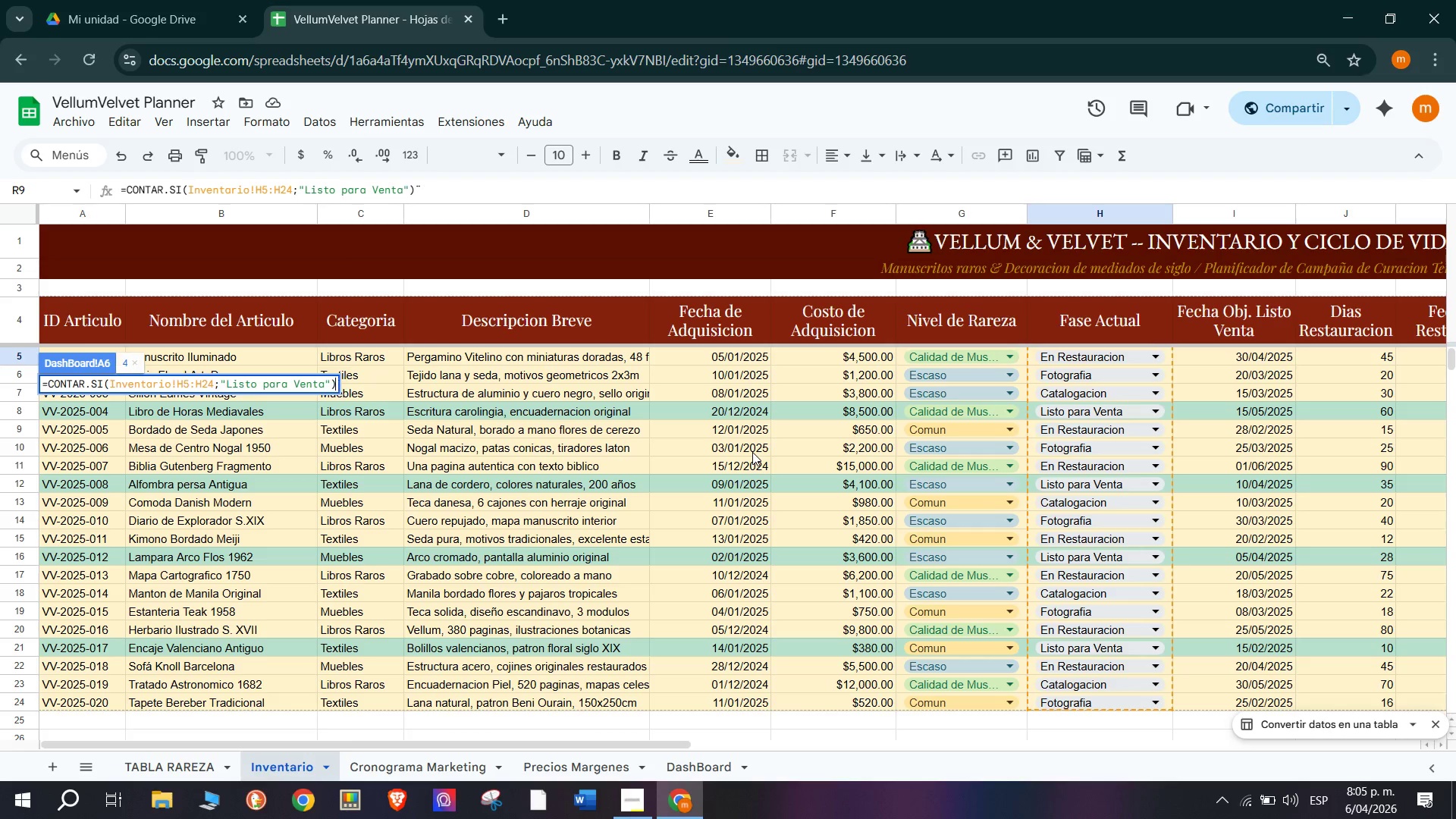 
key(Backspace)
 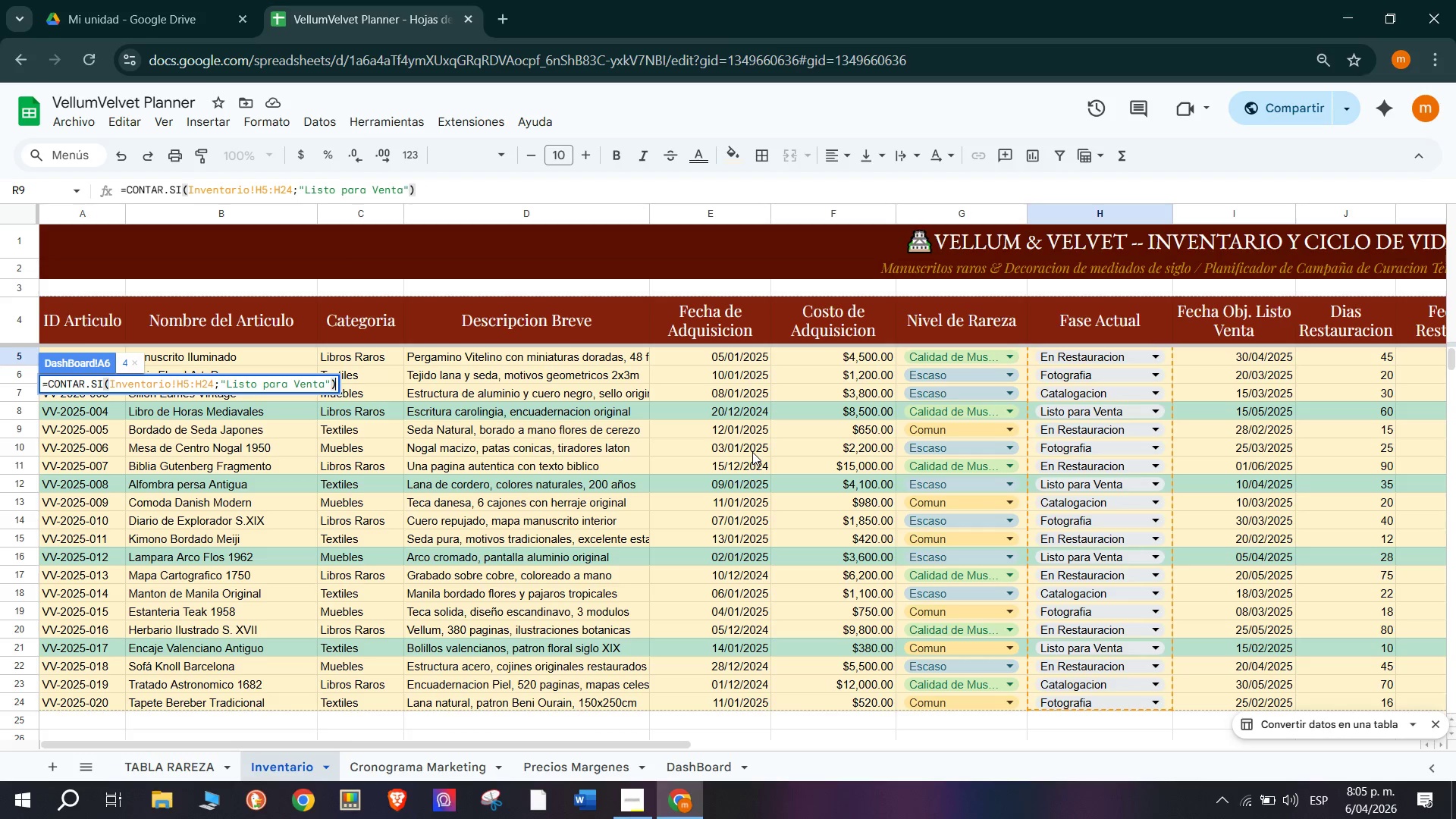 
hold_key(key=ShiftRight, duration=1.5)
 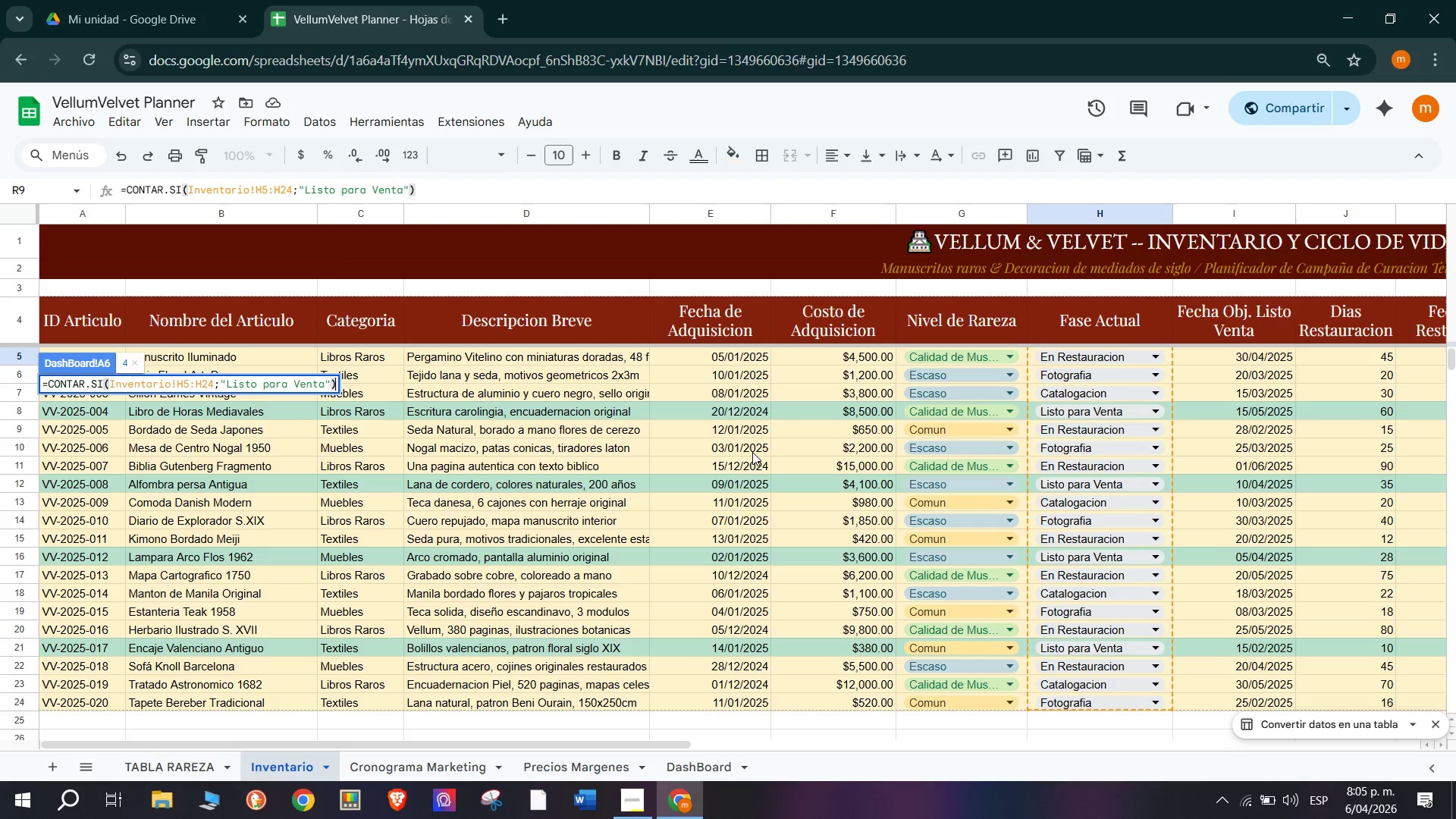 
hold_key(key=ShiftRight, duration=1.51)
 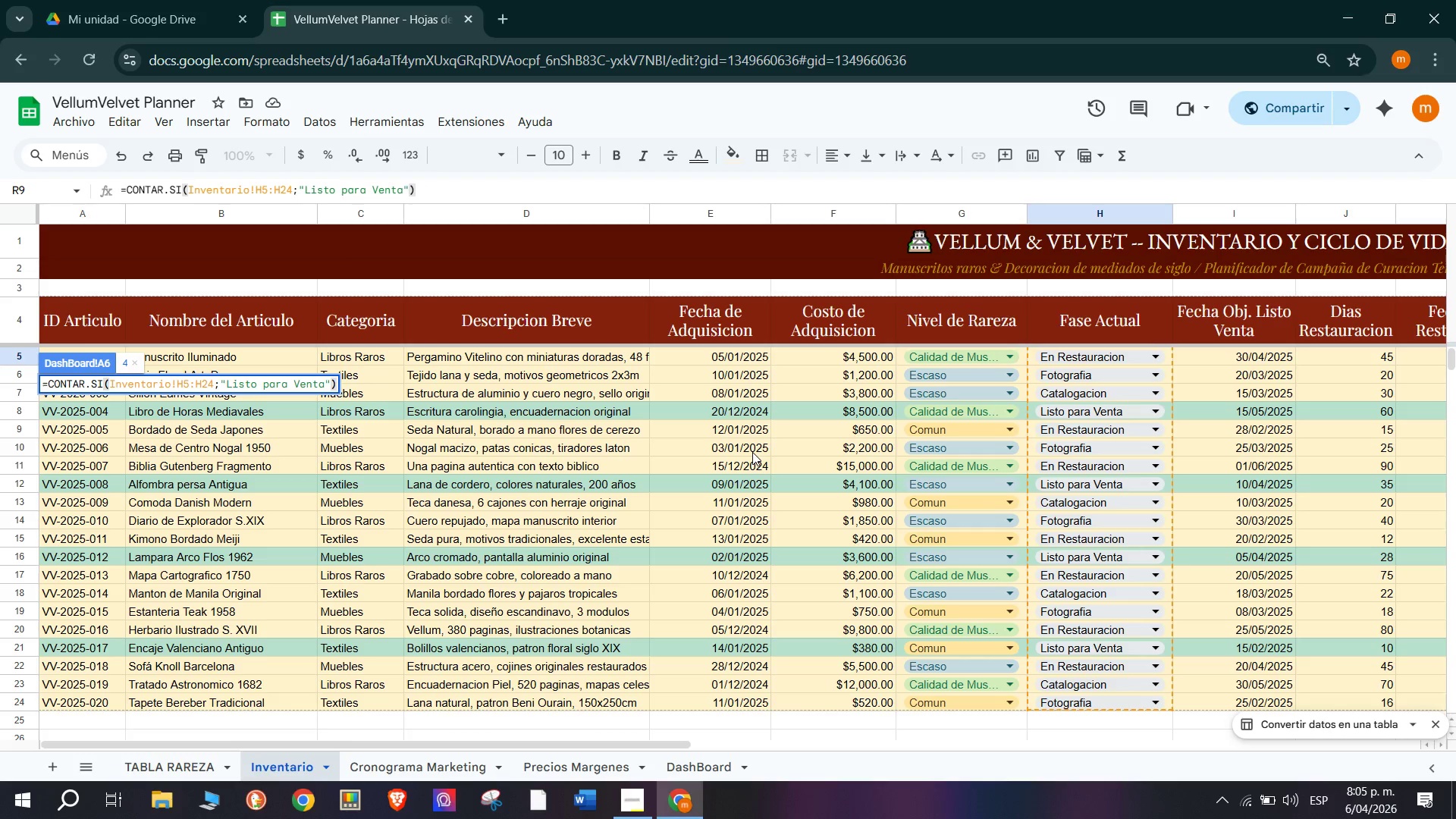 
key(Shift+7)
 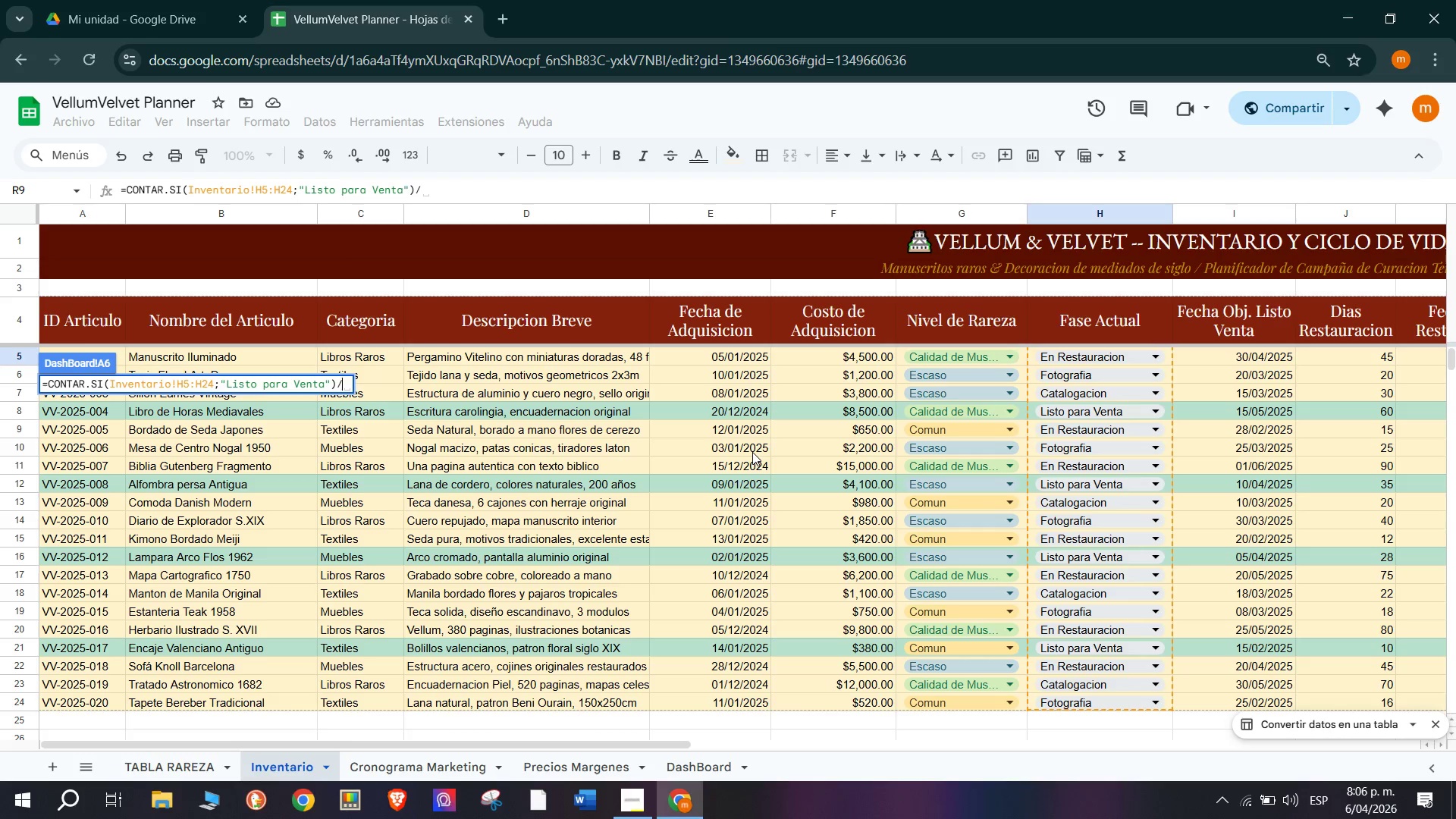 
type(cont)
 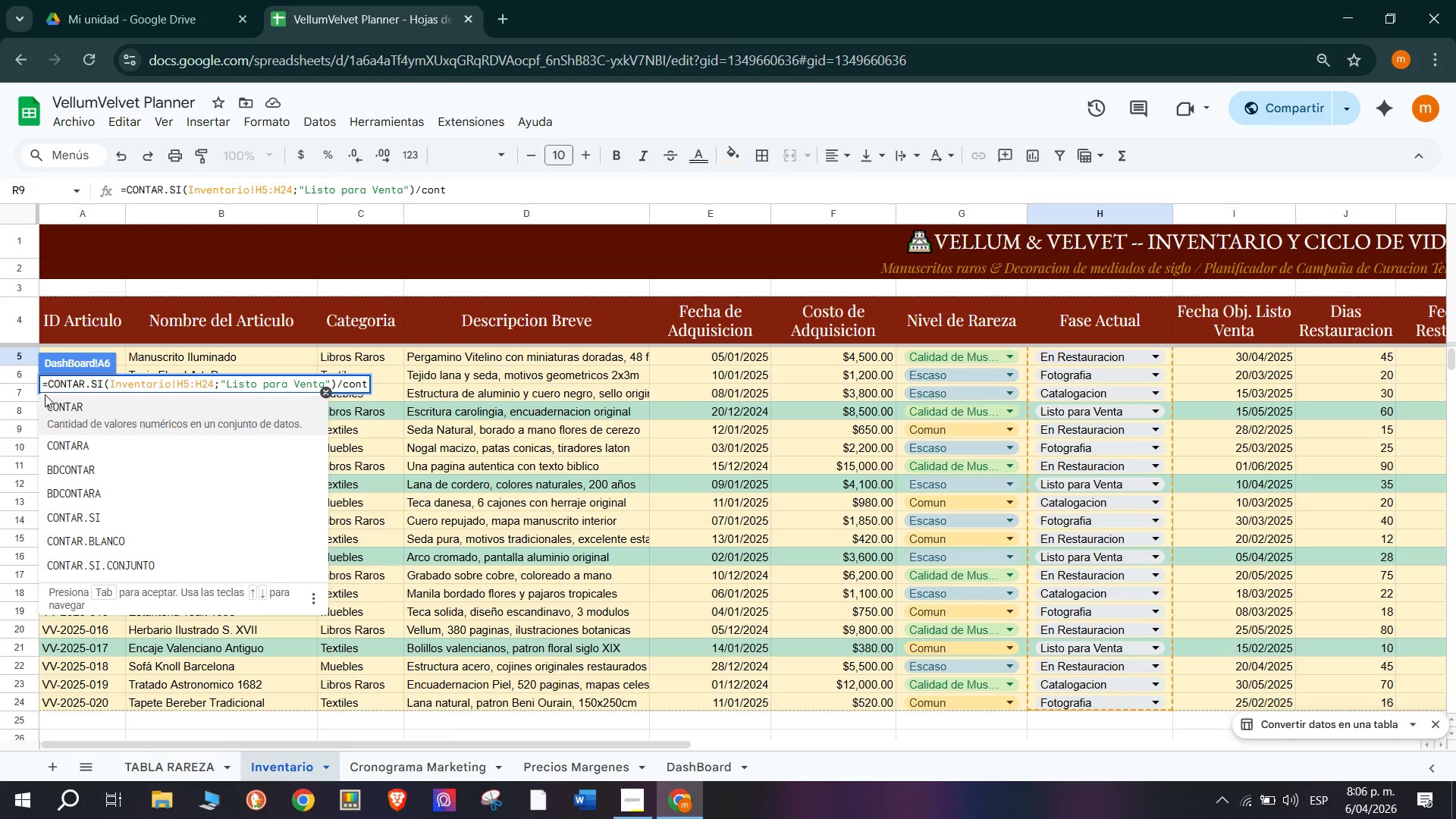 
left_click([131, 448])
 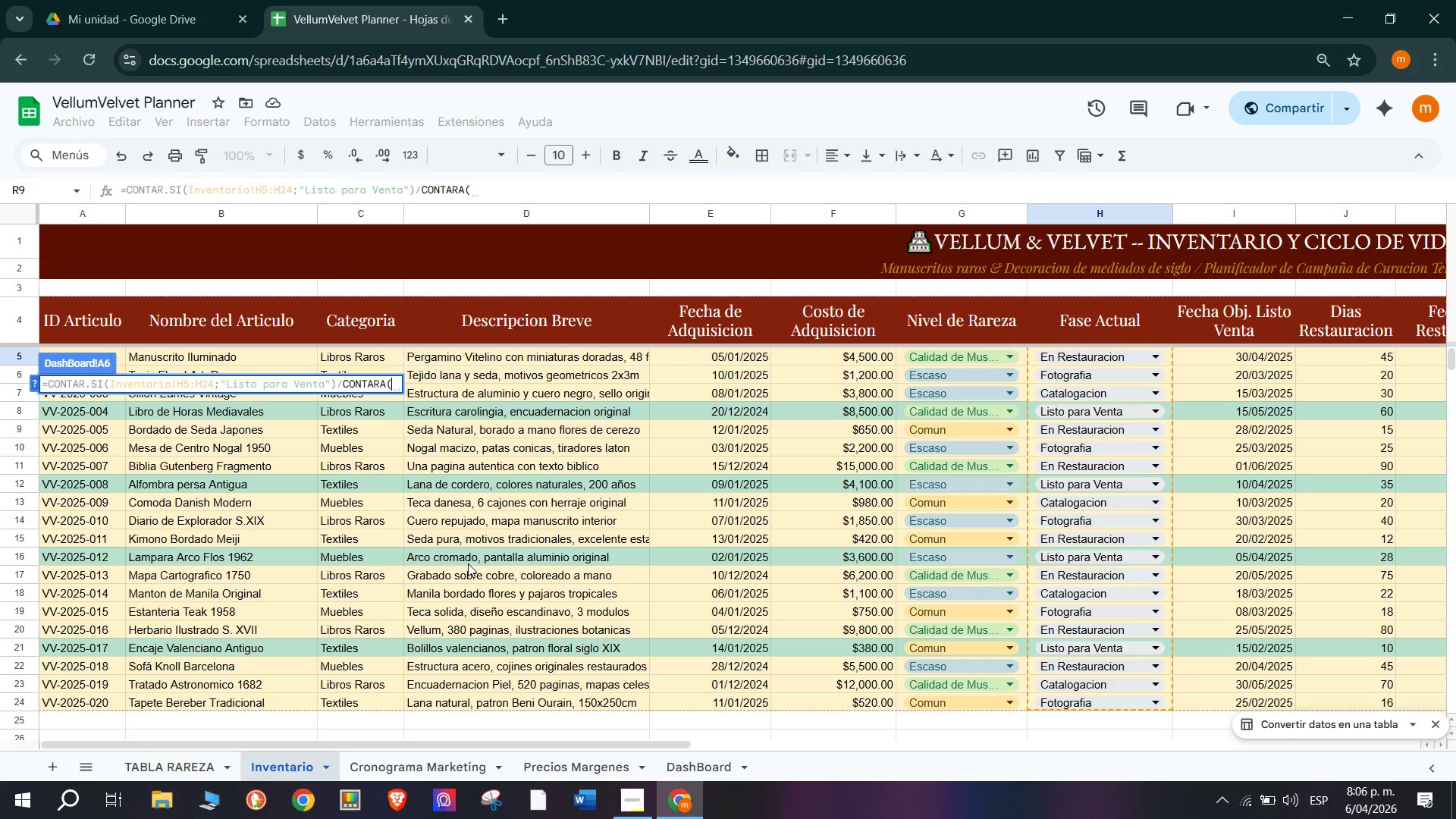 
wait(18.14)
 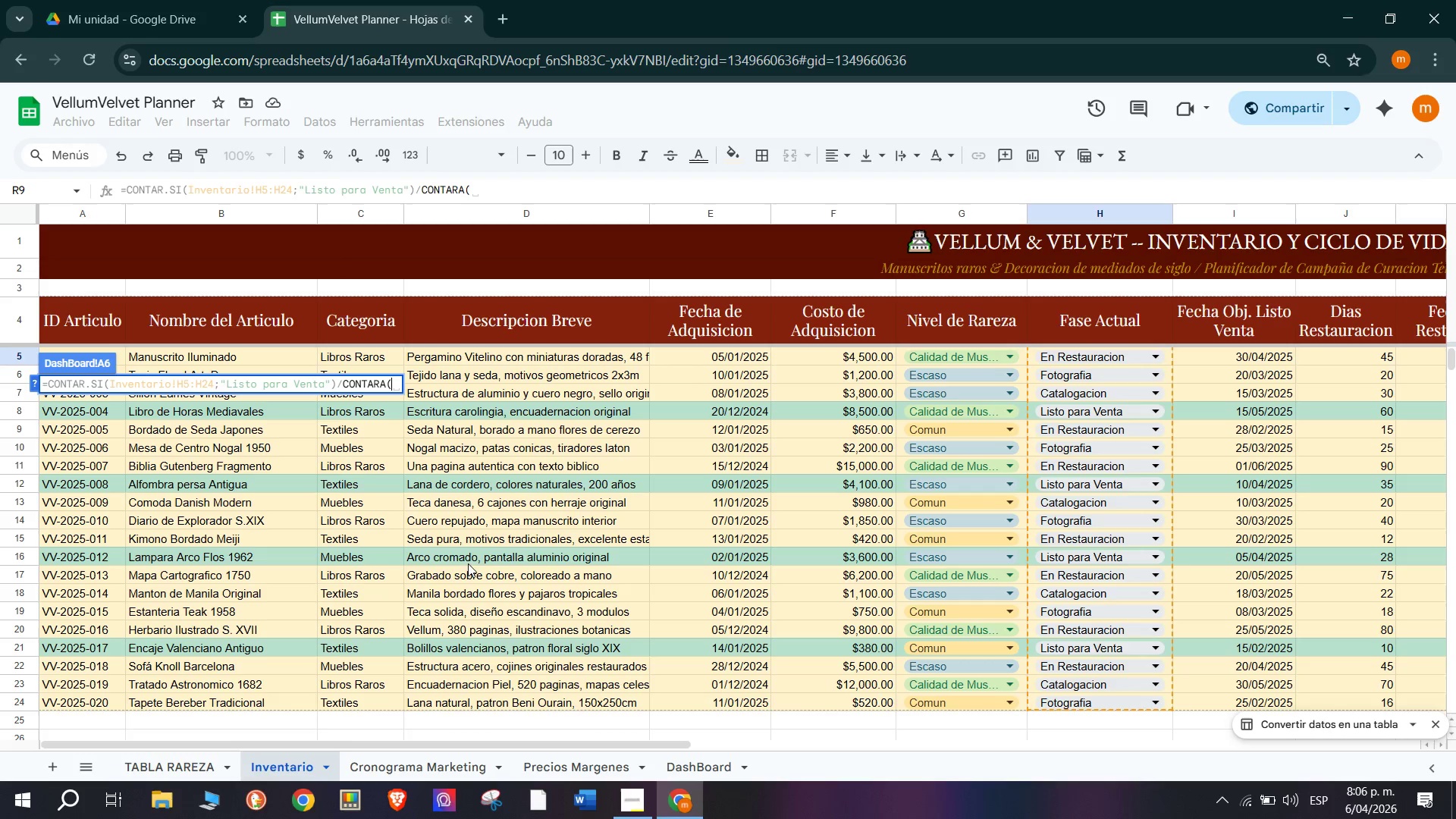 
left_click([1031, 359])
 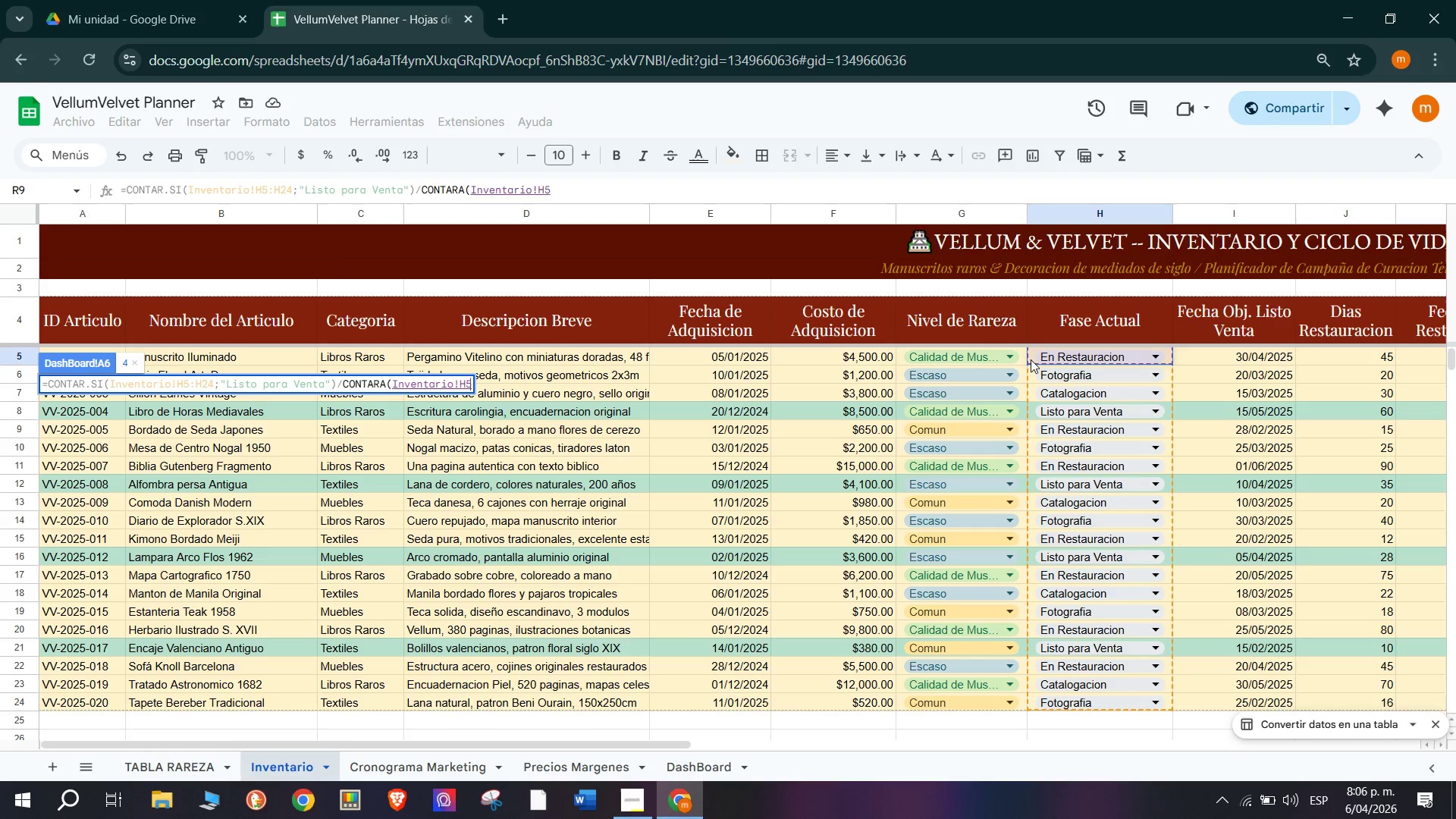 
type(<)
key(Backspace)
type(>h24()
 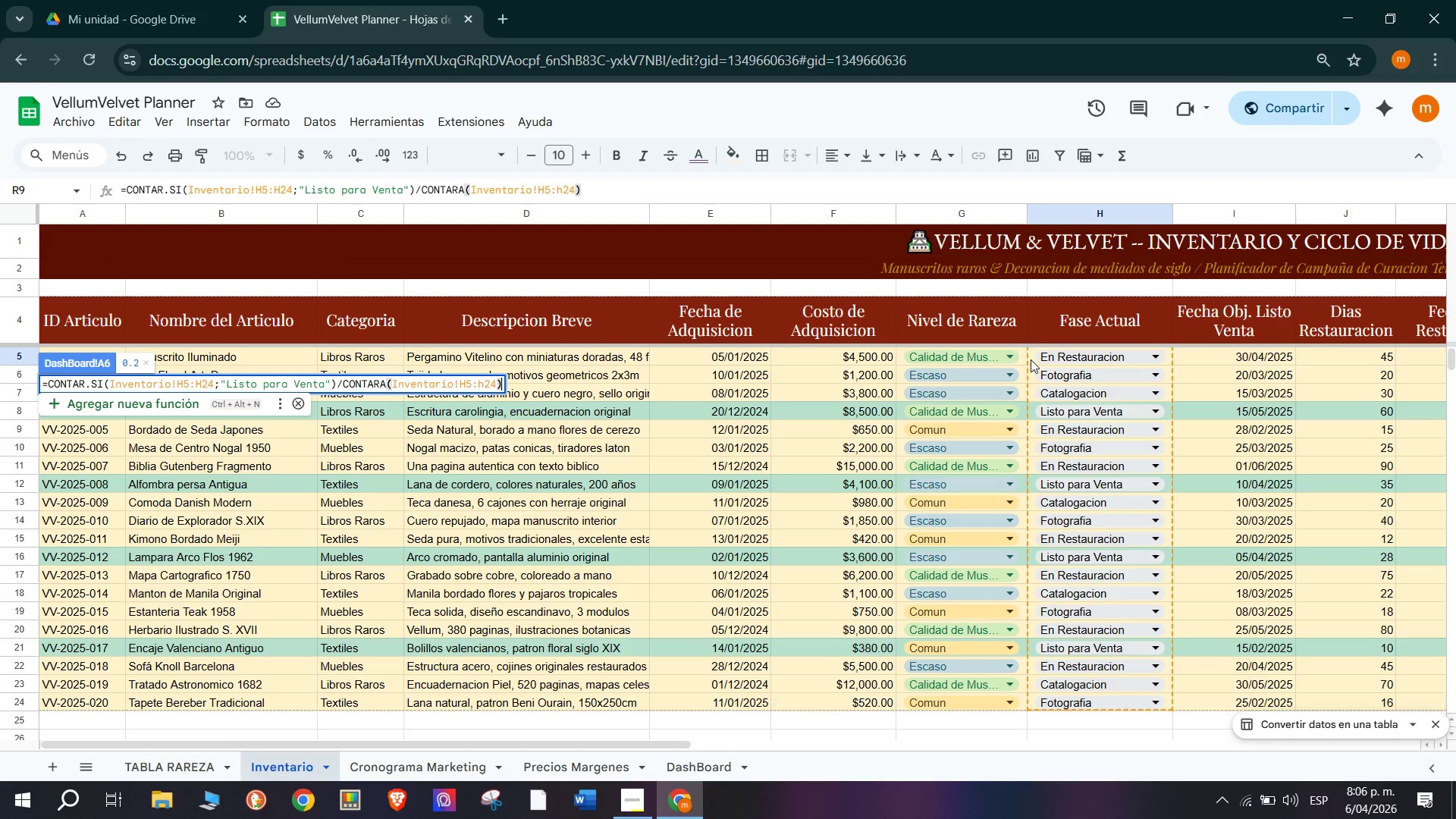 
key(Enter)
 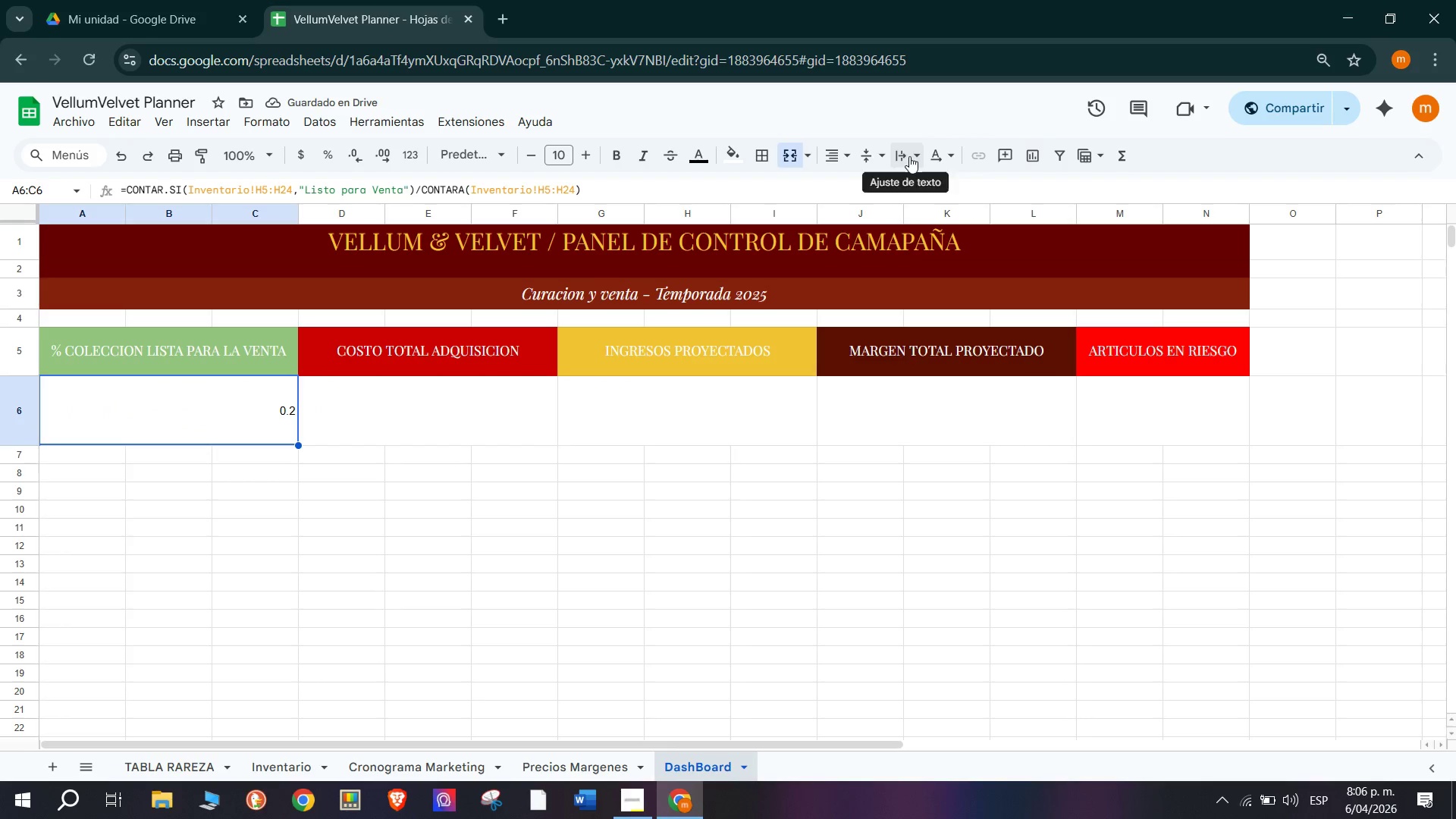 
wait(6.05)
 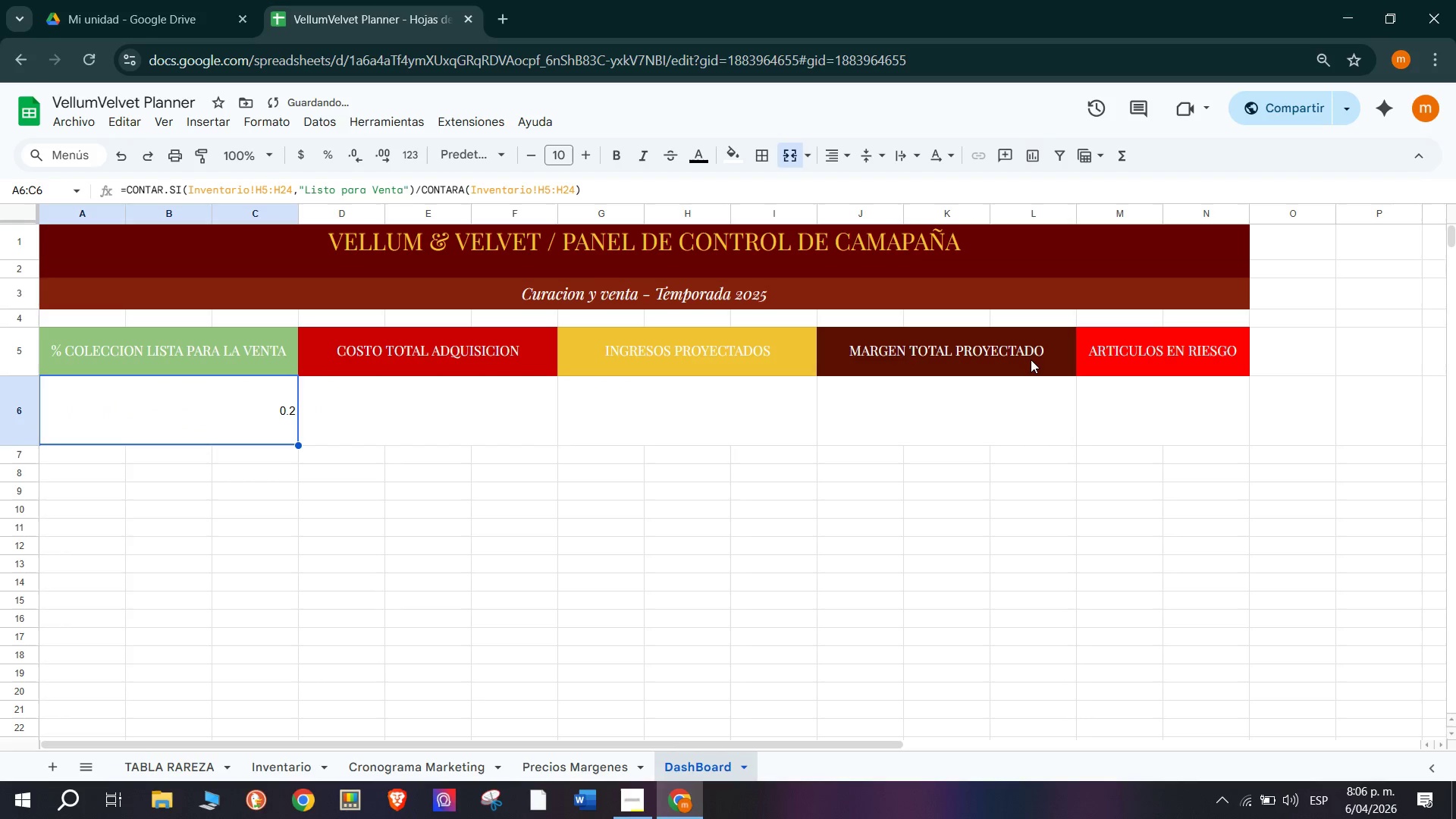 
left_click([840, 151])
 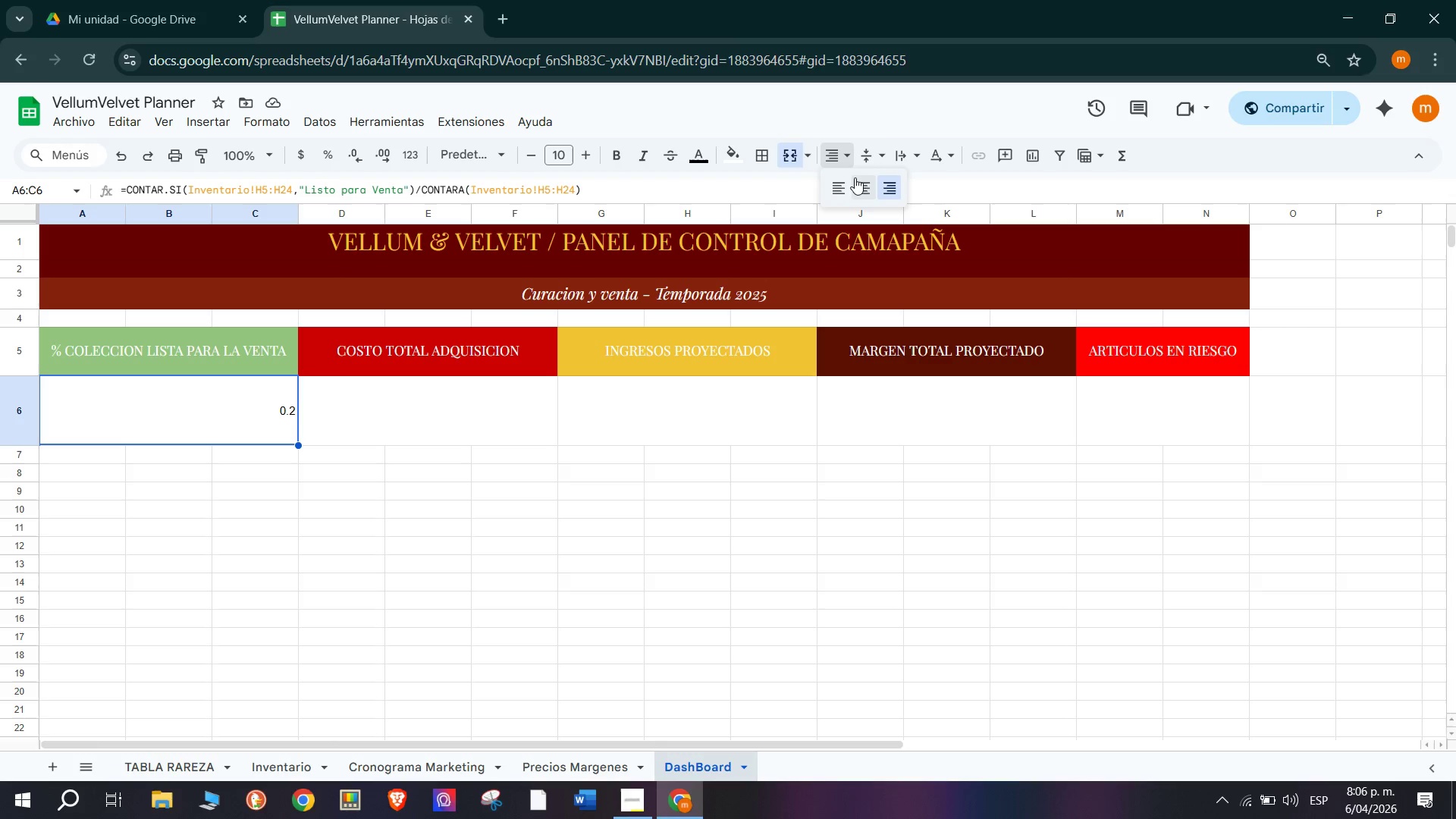 
left_click([865, 178])
 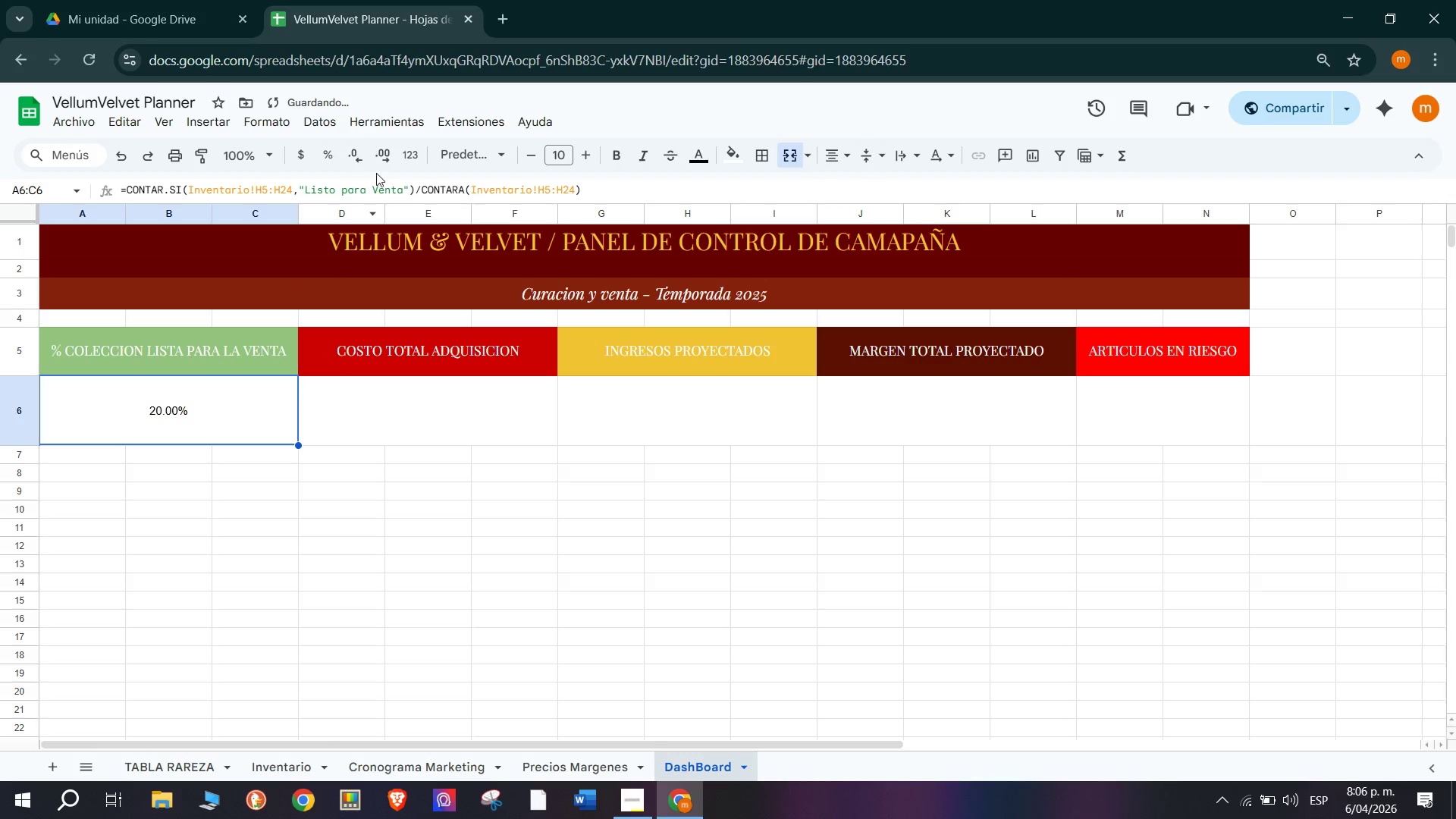 
left_click([481, 156])
 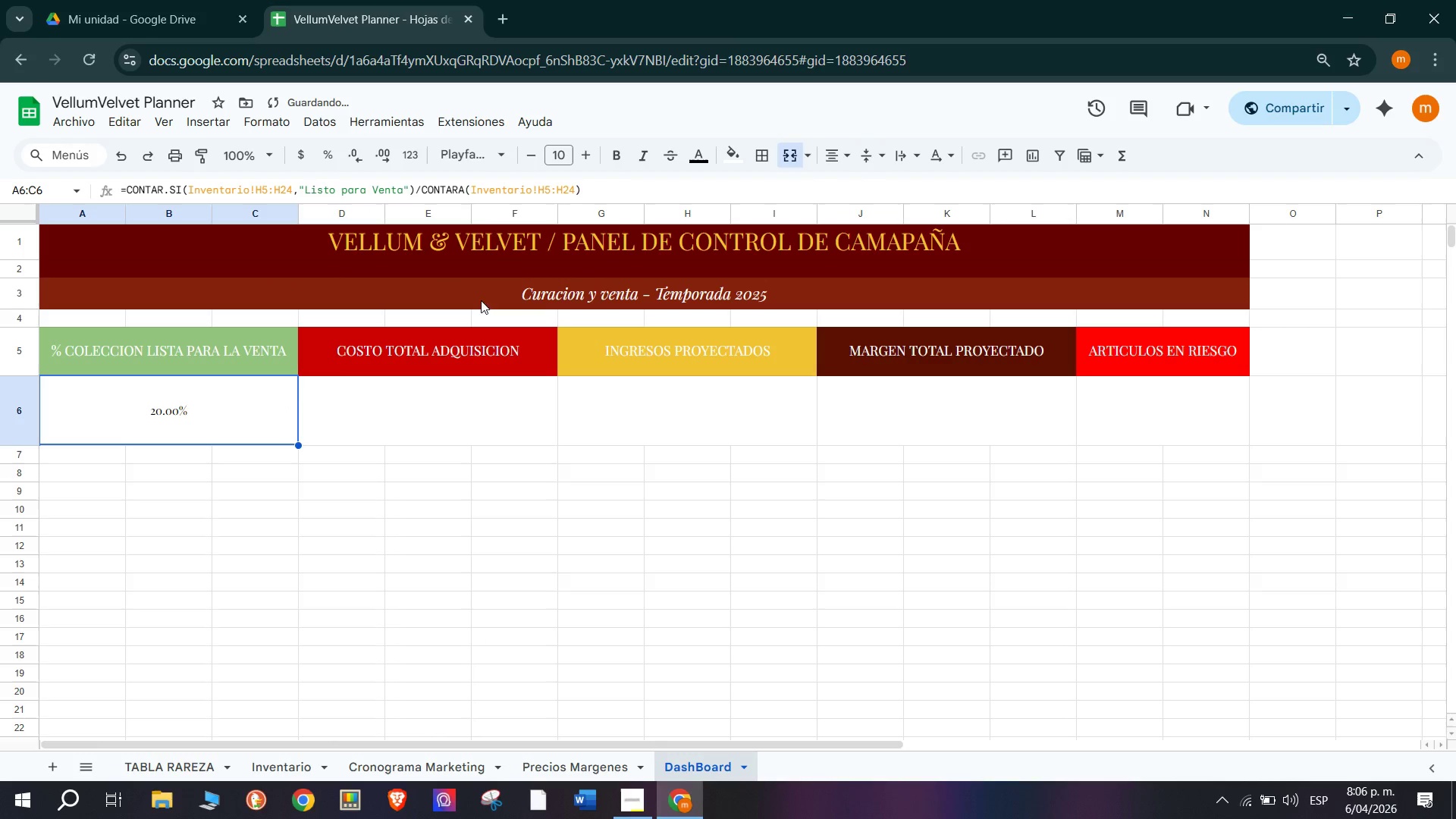 
wait(5.34)
 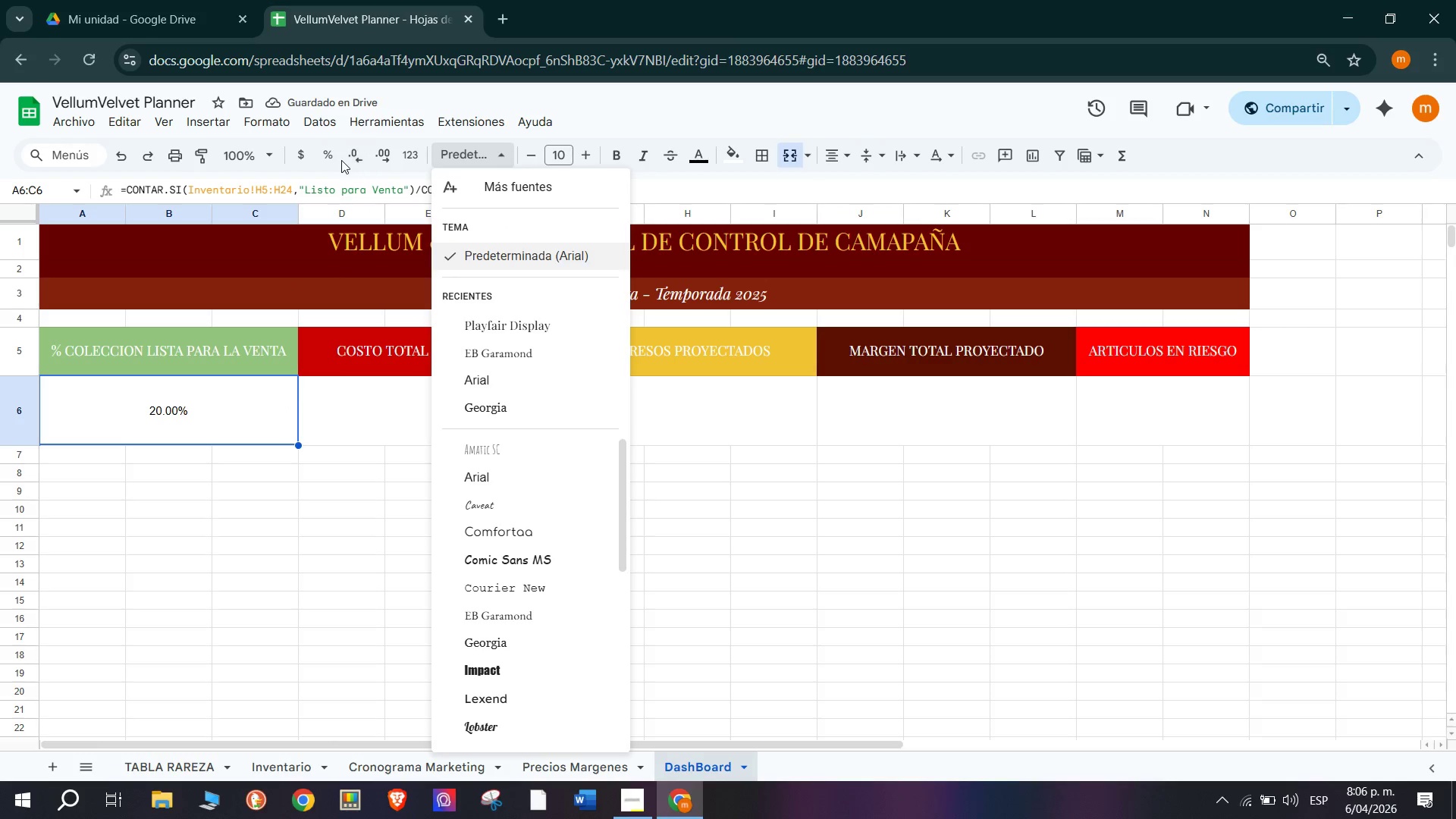 
left_click([439, 267])
 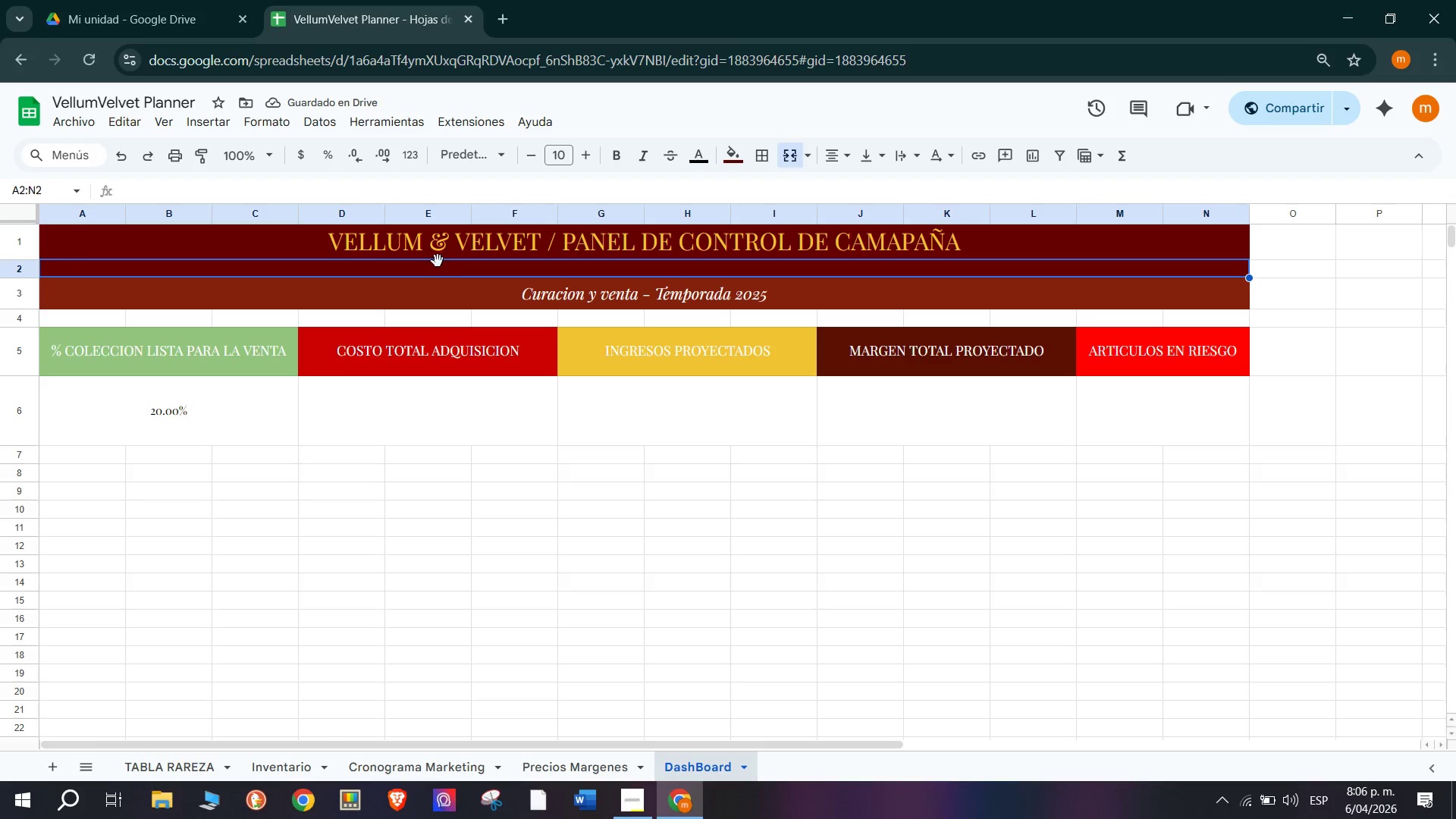 
left_click([443, 236])
 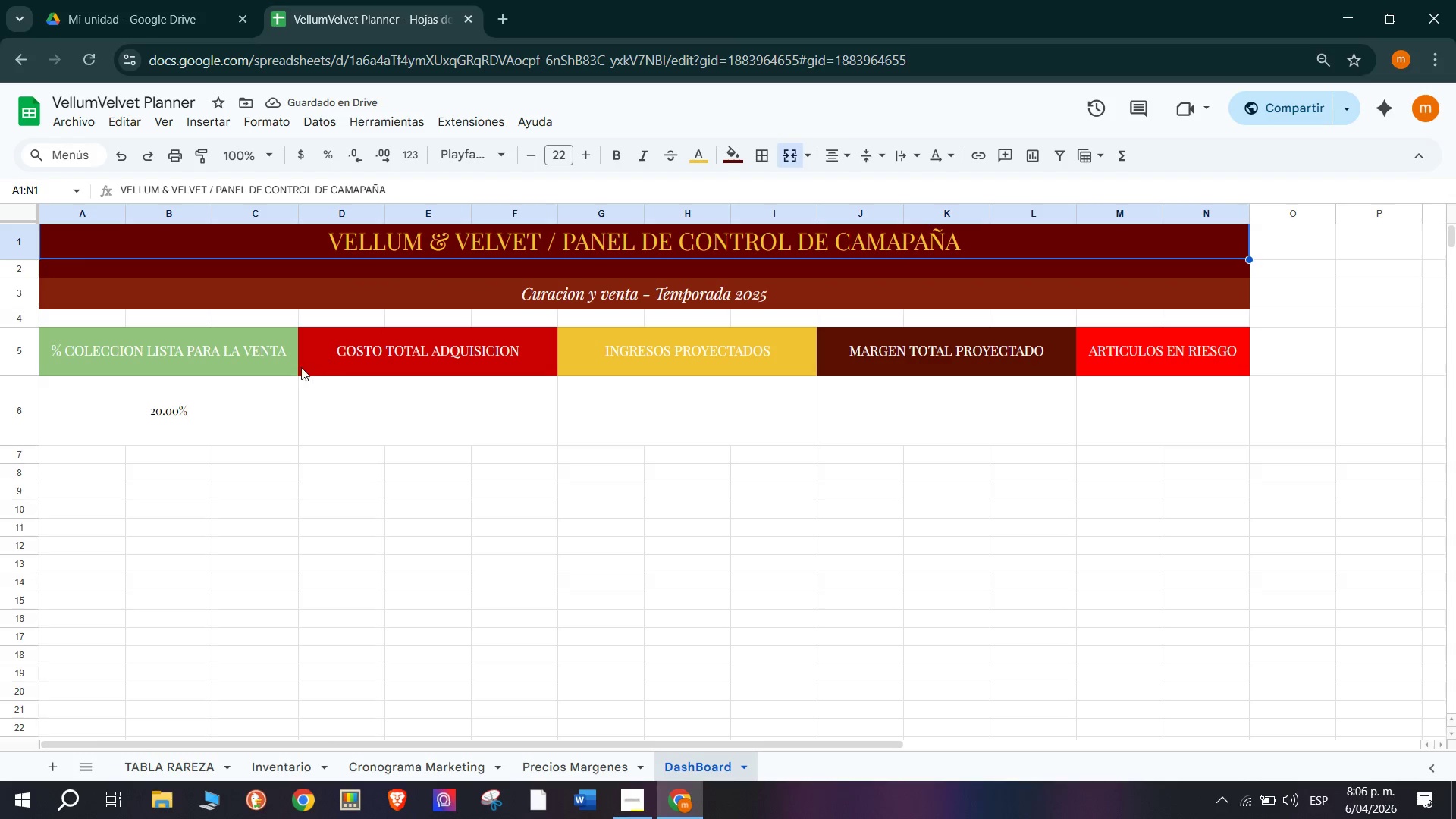 
left_click([257, 403])
 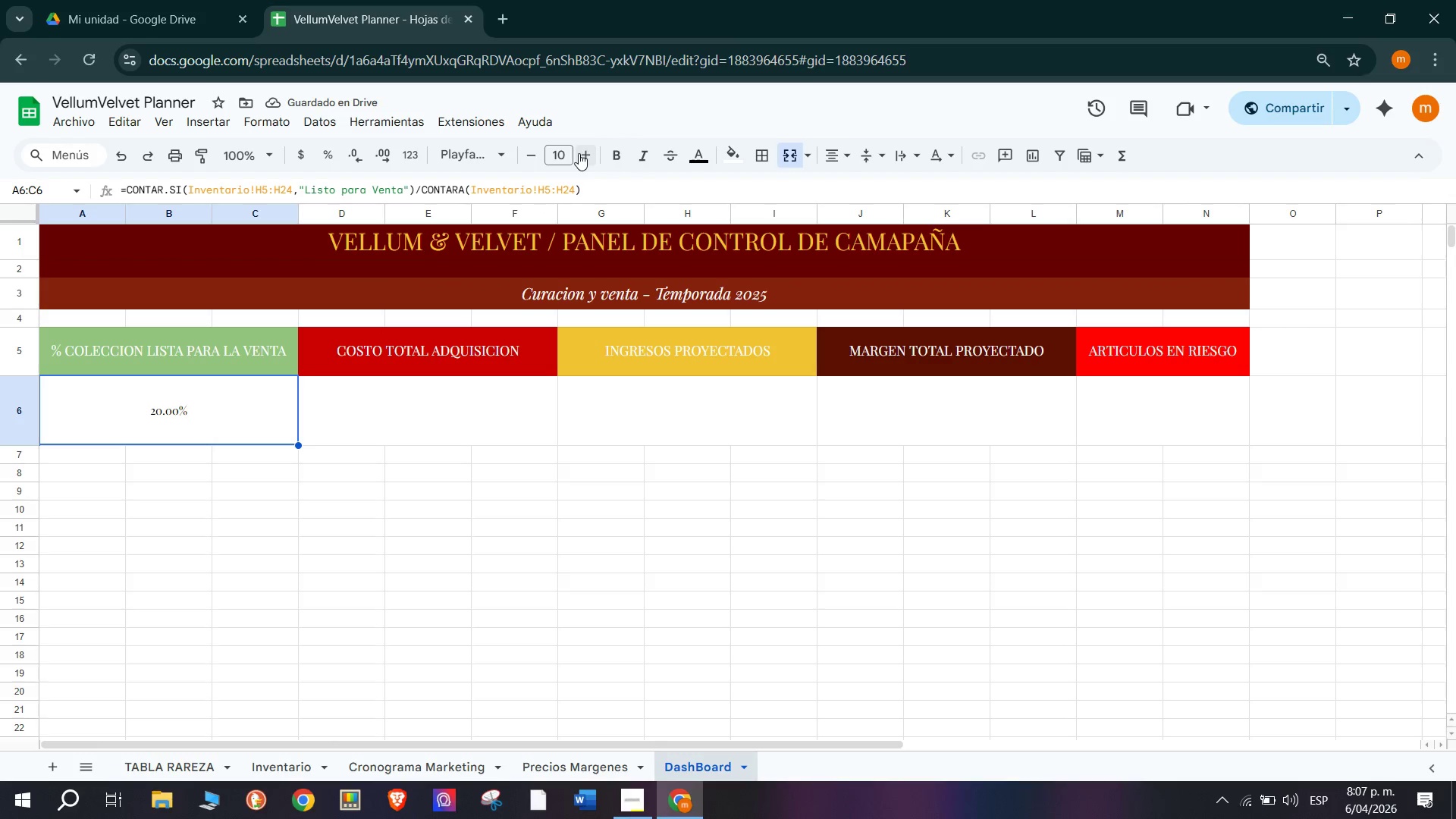 
double_click([581, 153])
 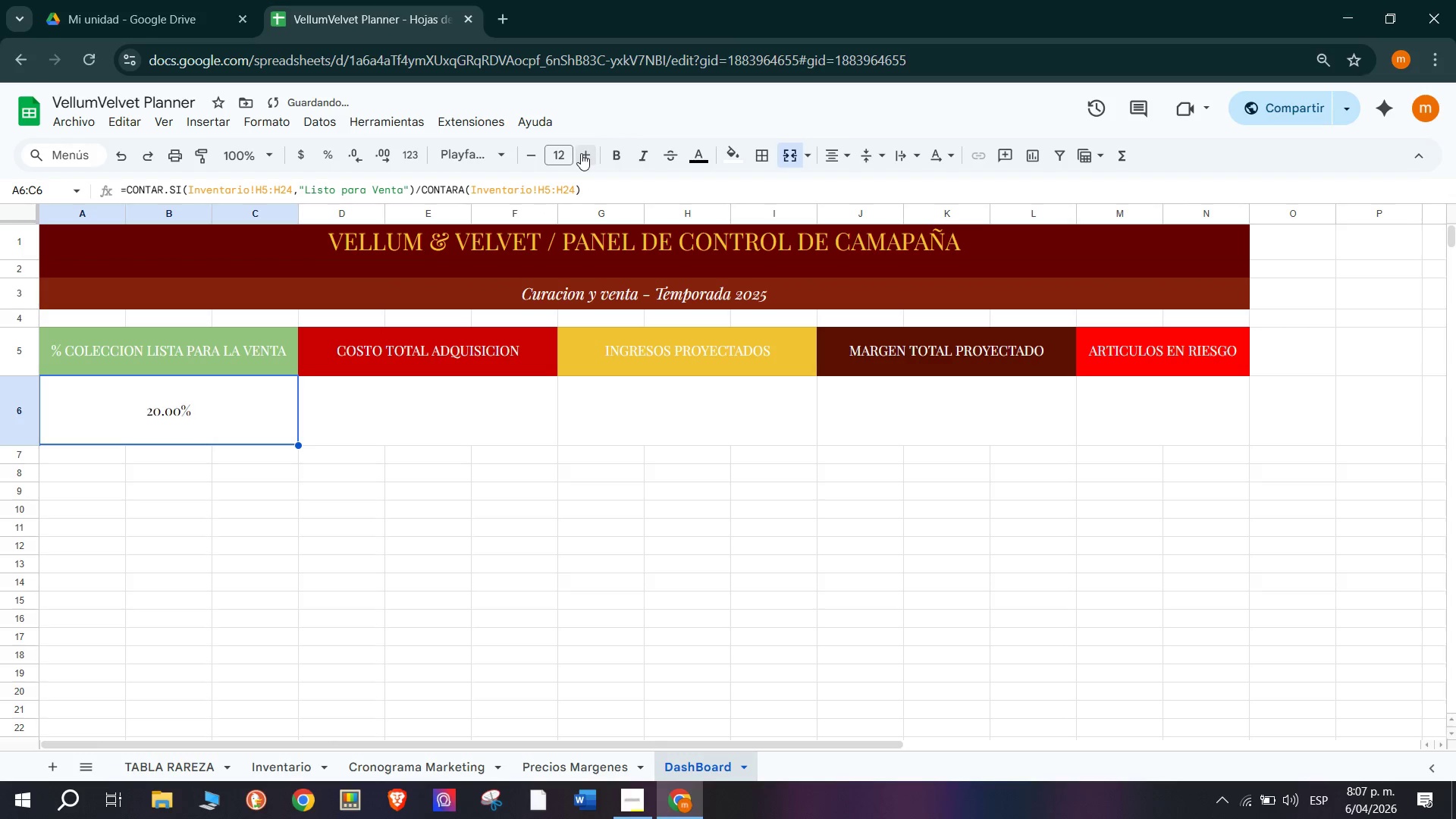 
triple_click([581, 153])
 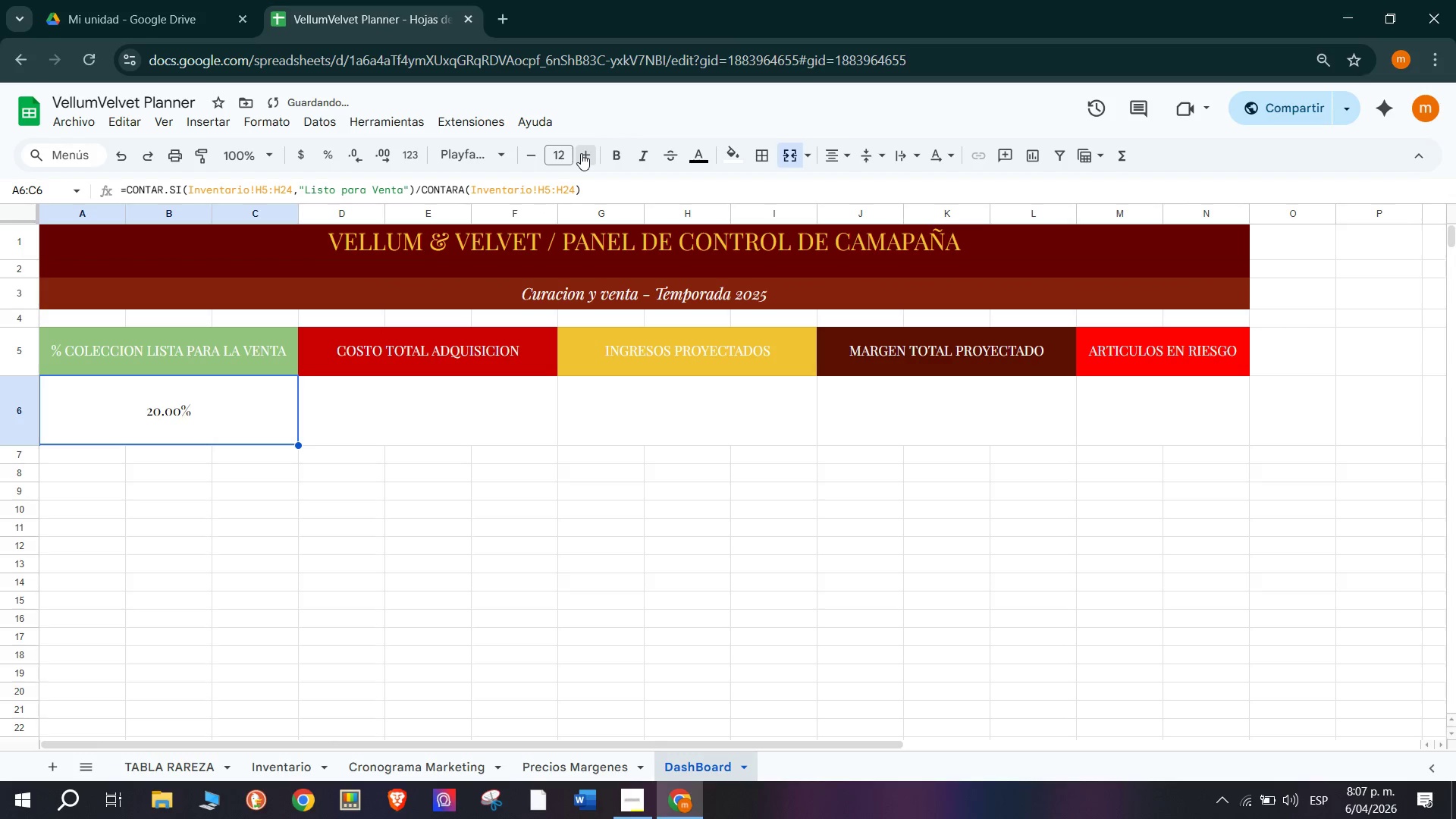 
triple_click([581, 153])
 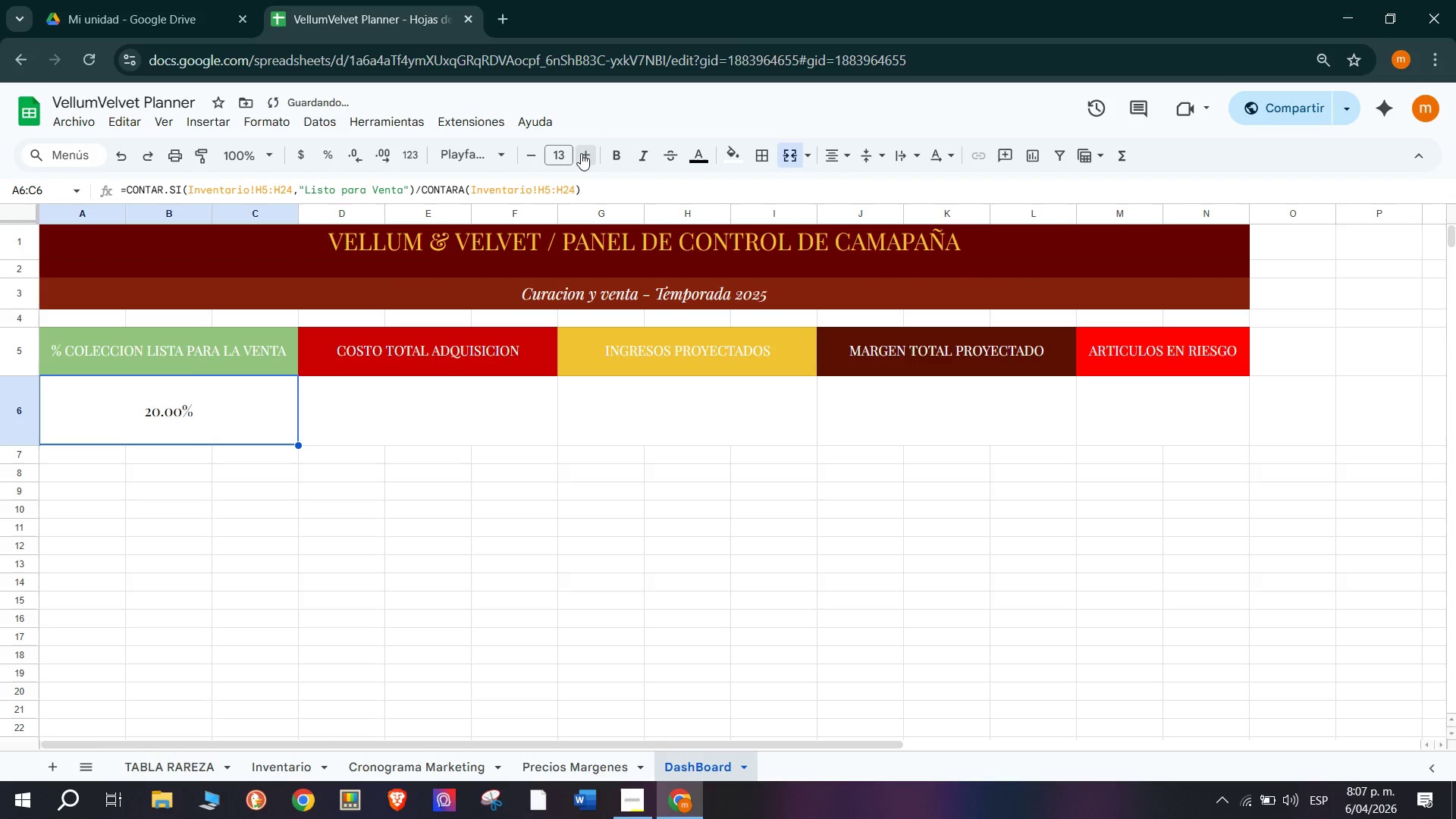 
triple_click([581, 153])
 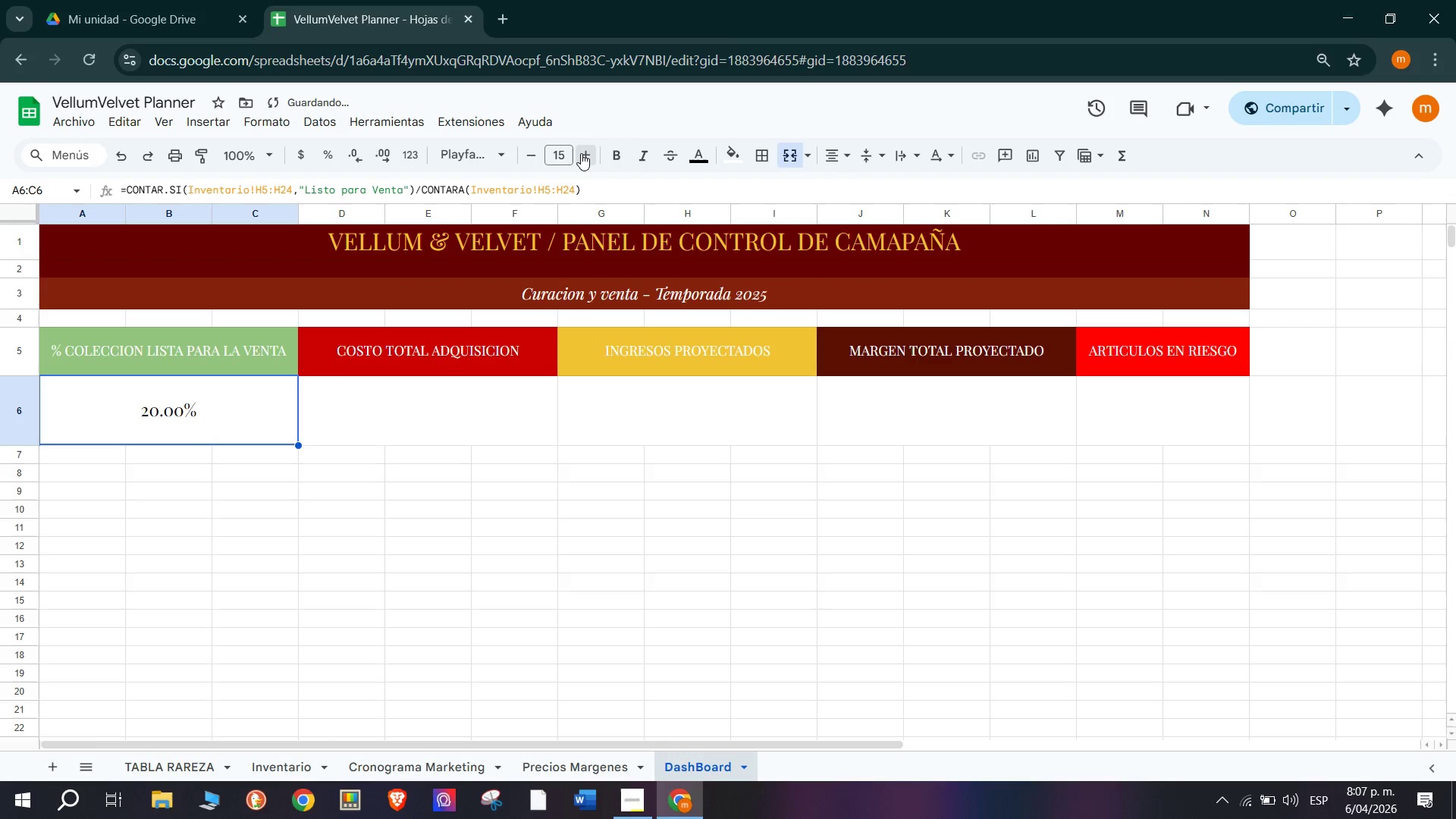 
triple_click([581, 153])
 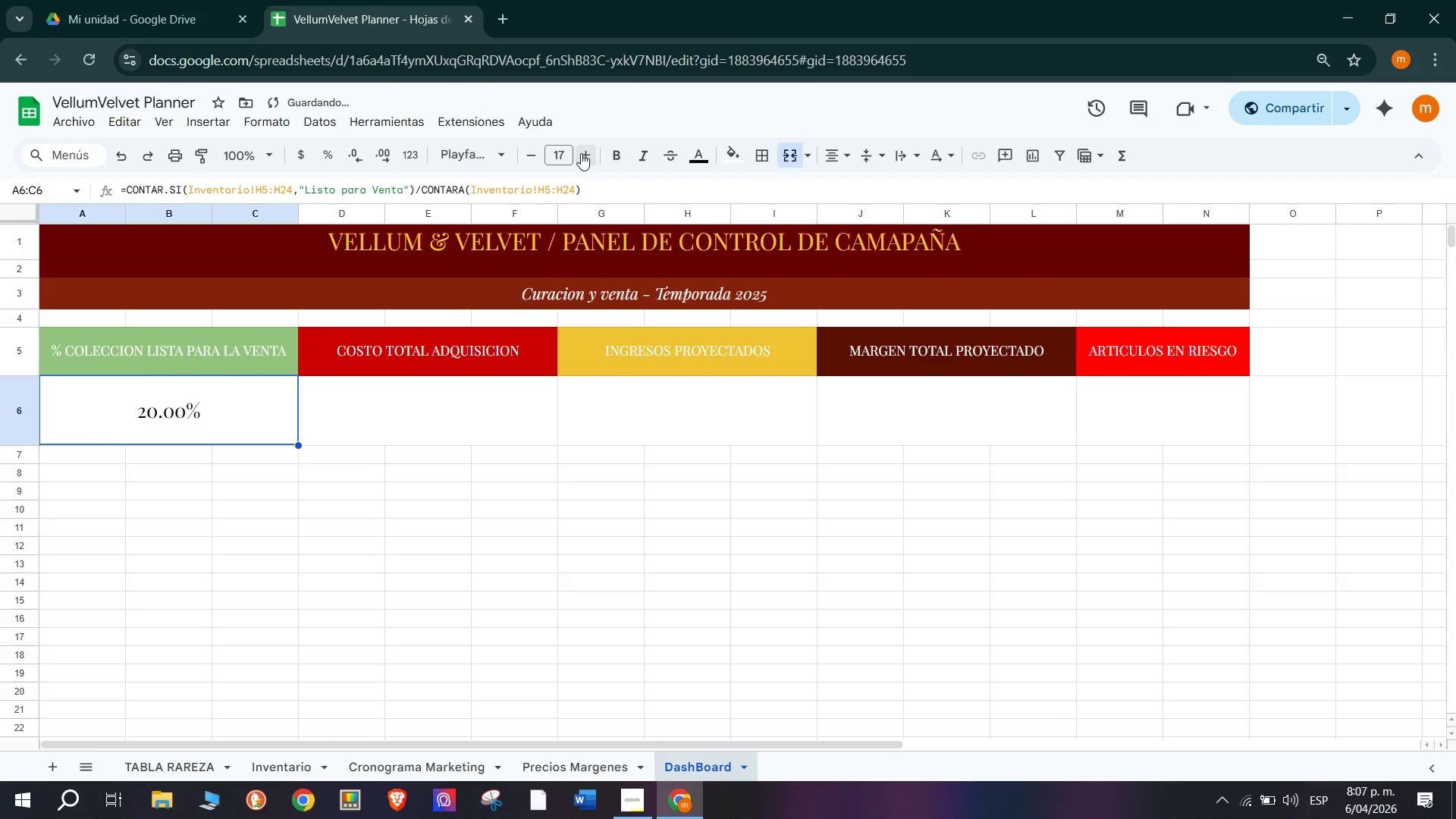 
double_click([581, 153])
 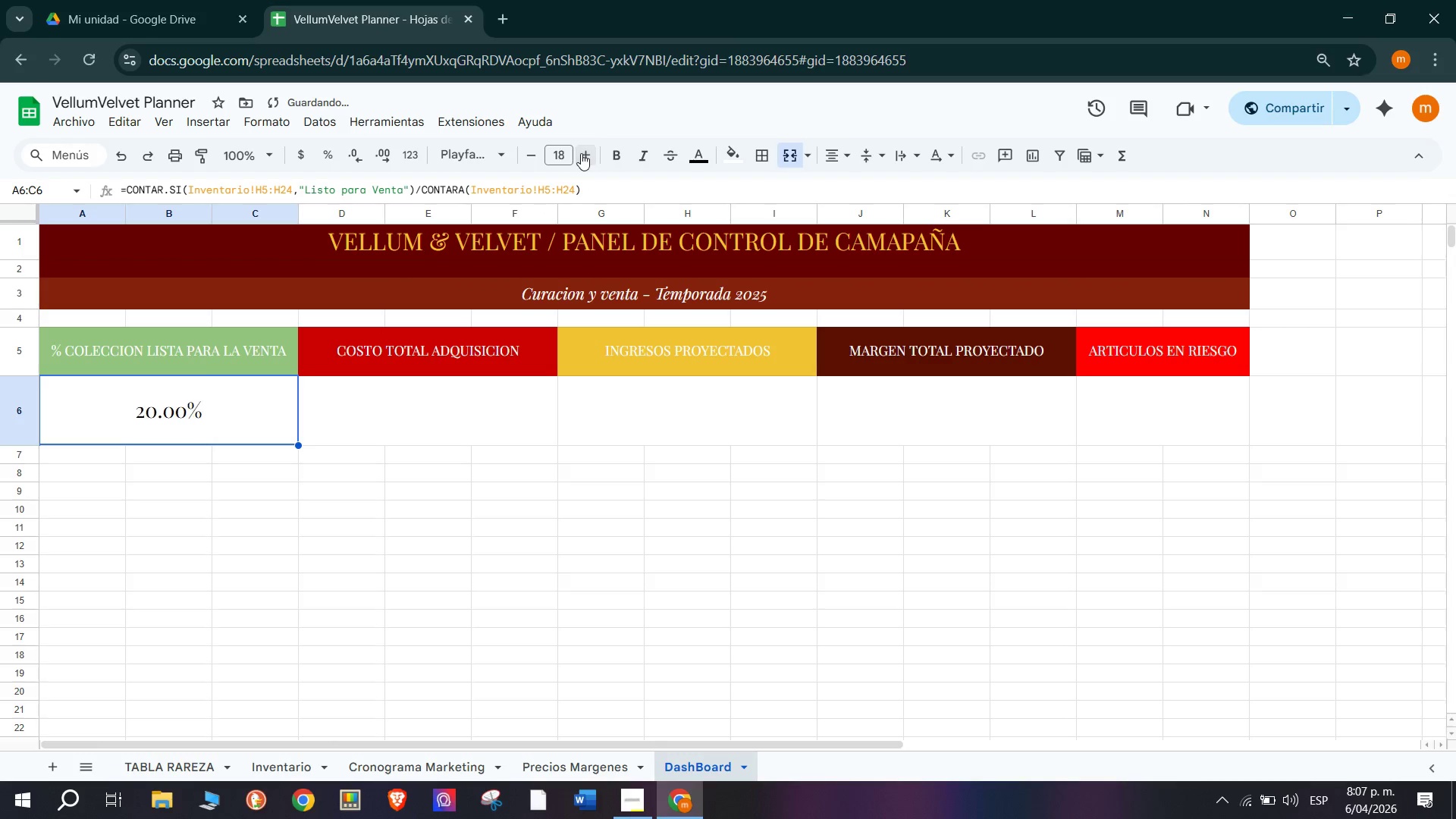 
triple_click([581, 153])
 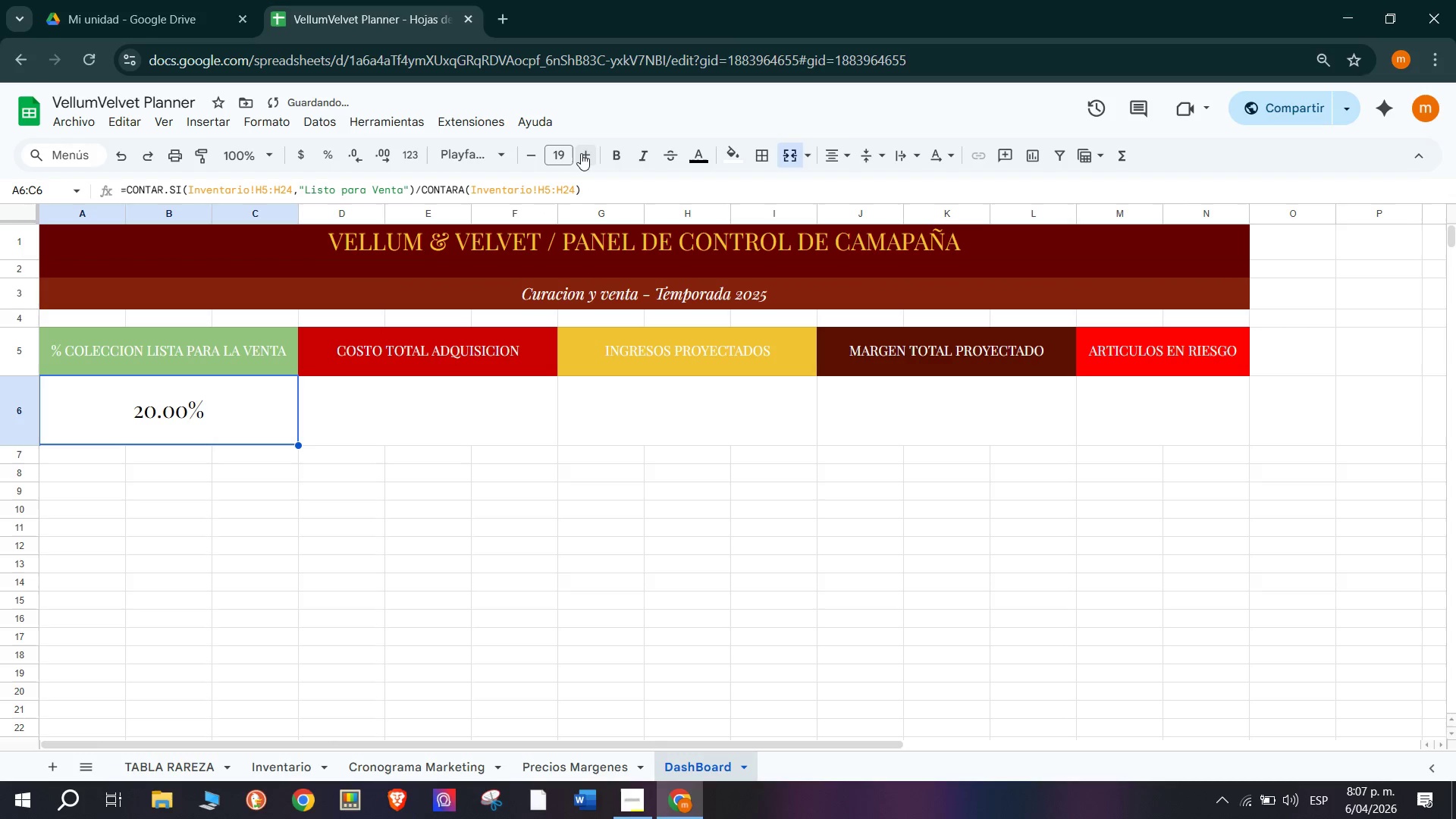 
triple_click([581, 153])
 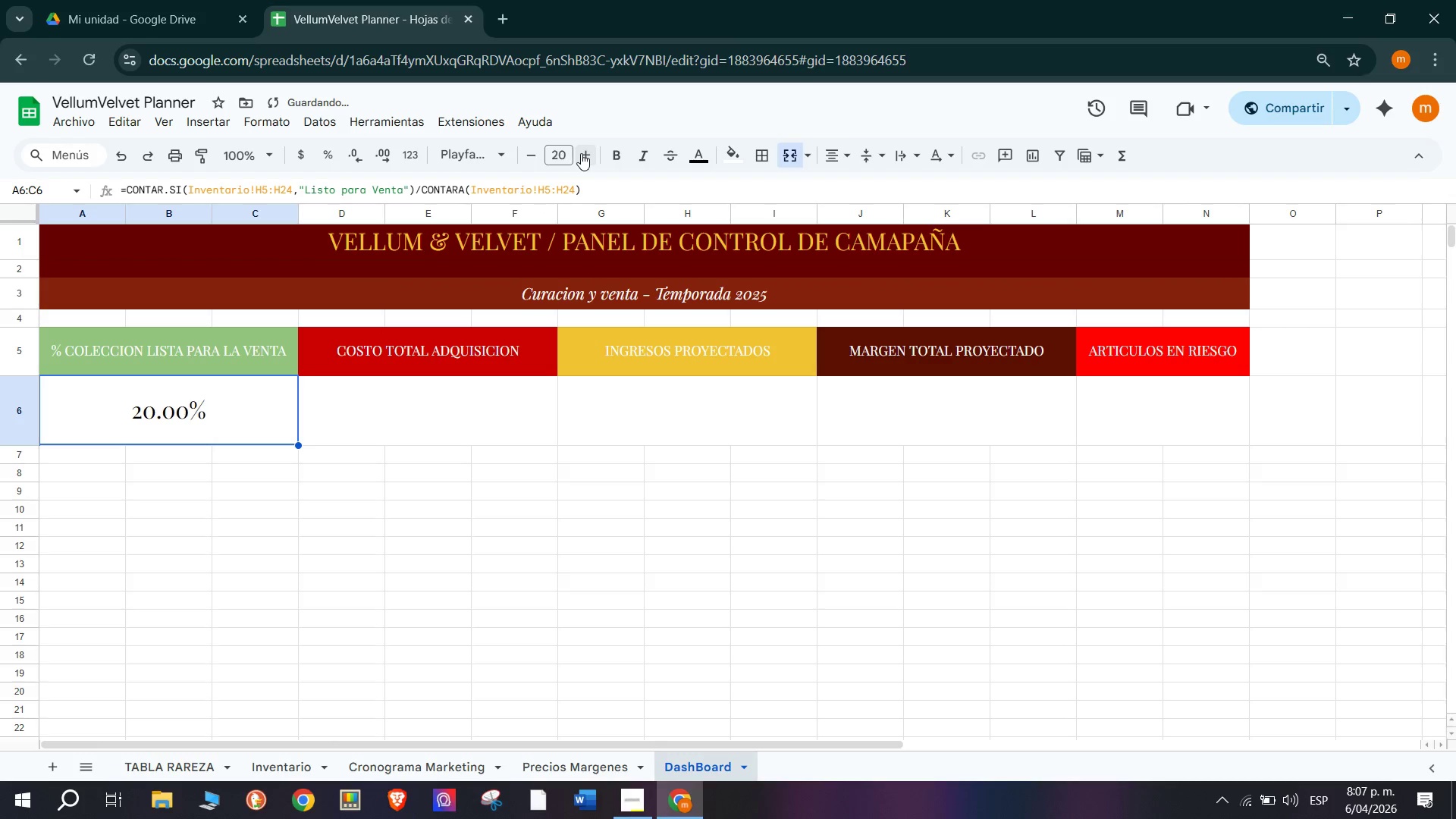 
triple_click([581, 153])
 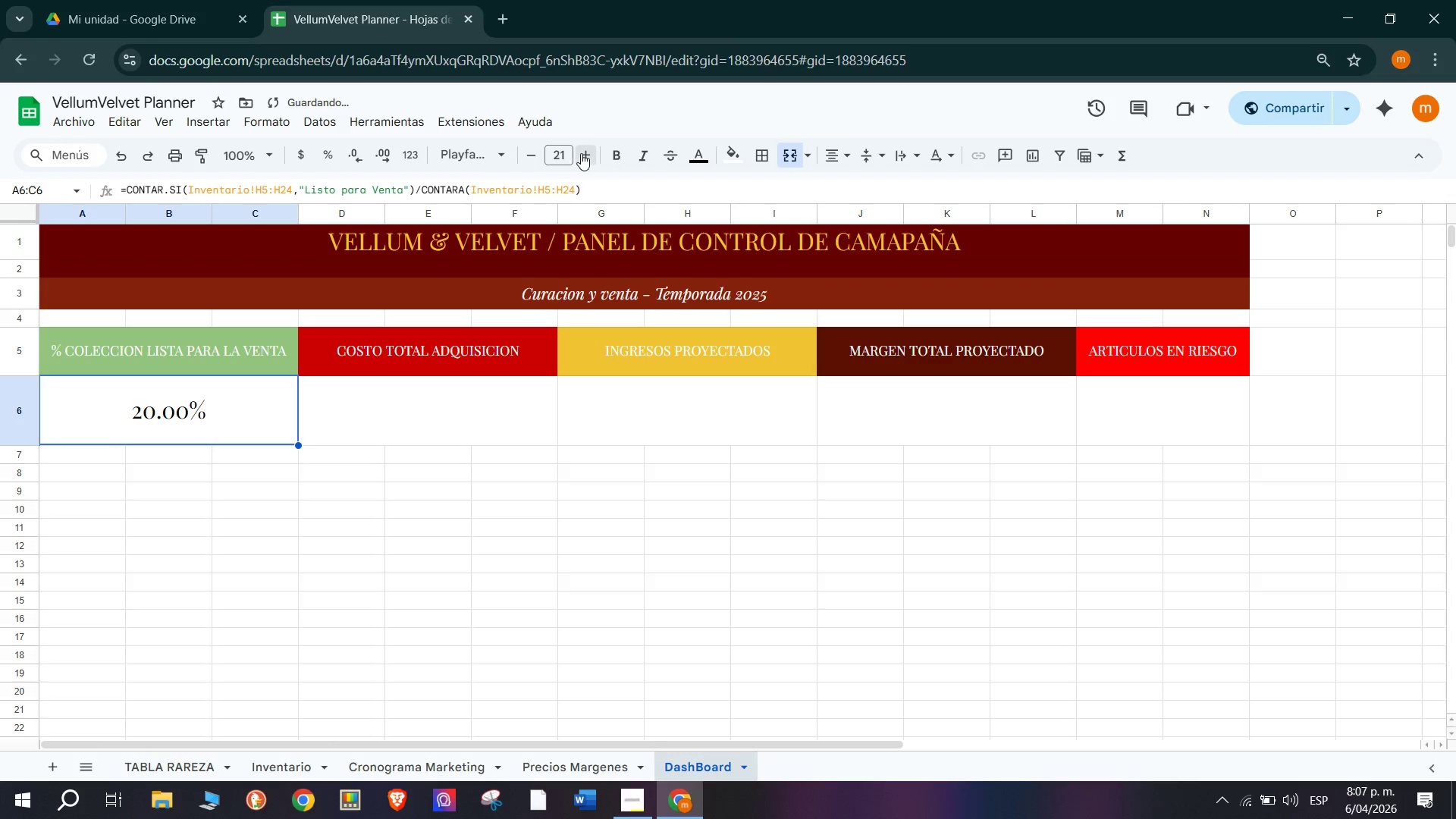 
triple_click([581, 153])
 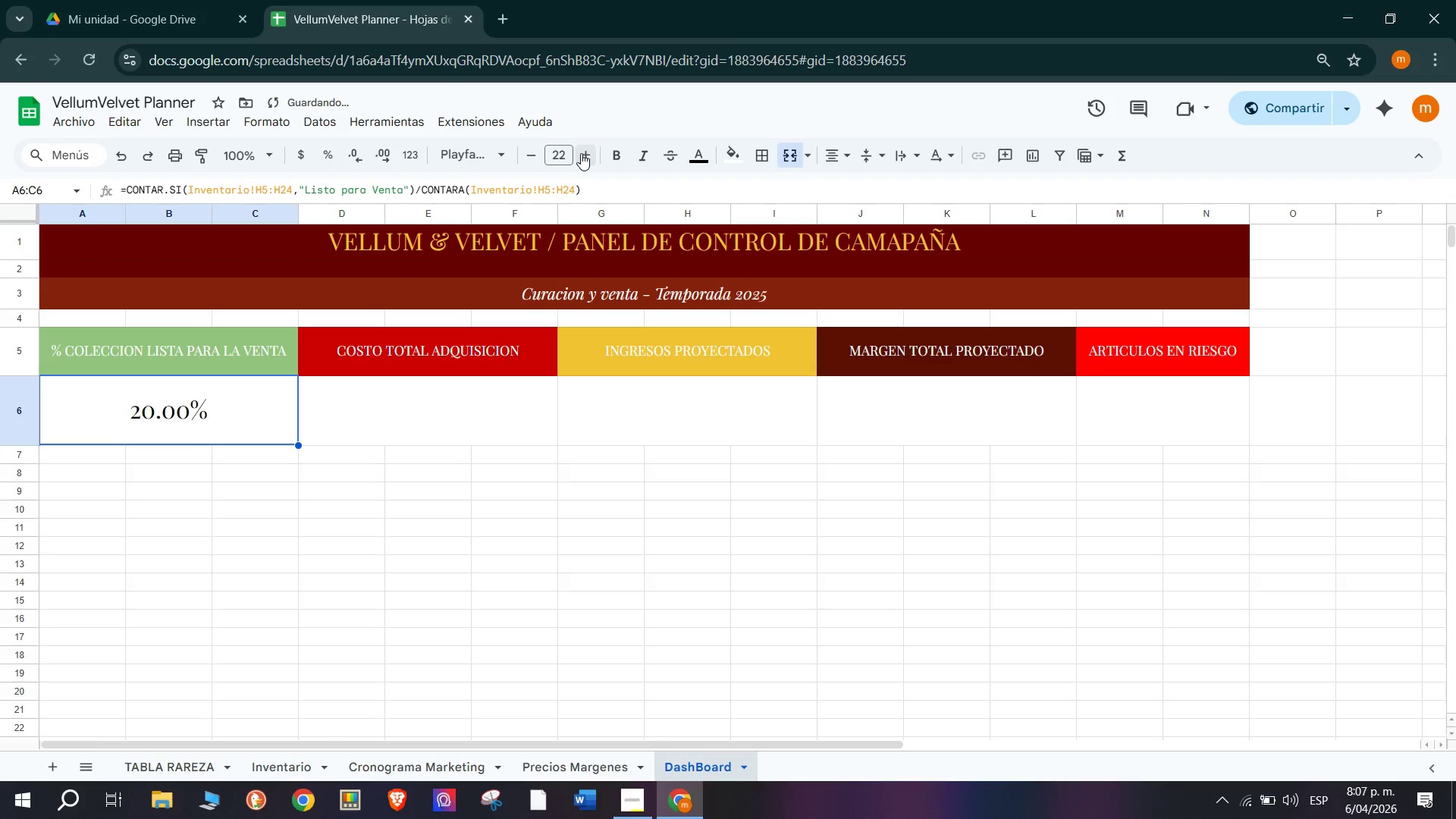 
triple_click([581, 153])
 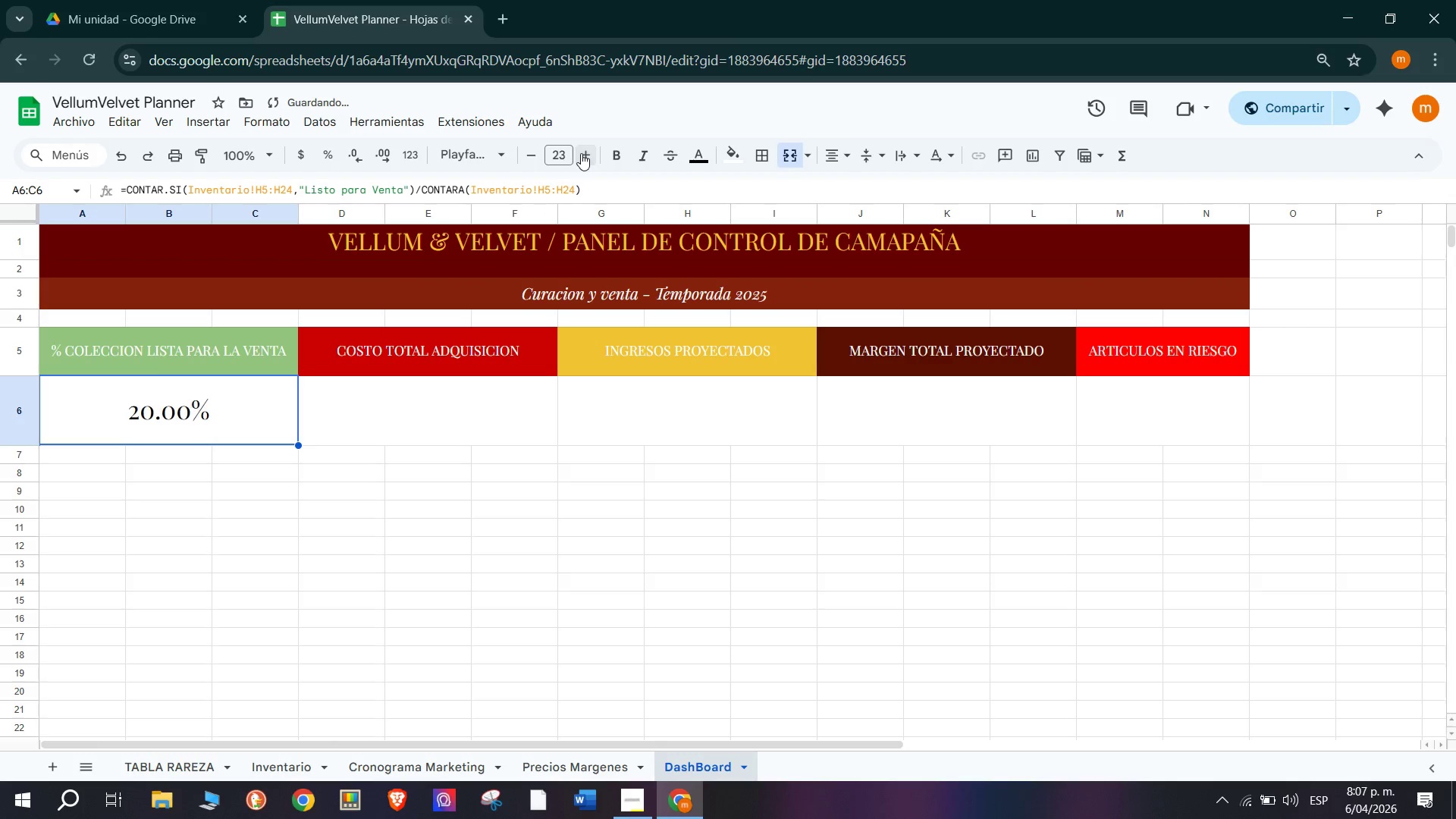 
triple_click([581, 153])
 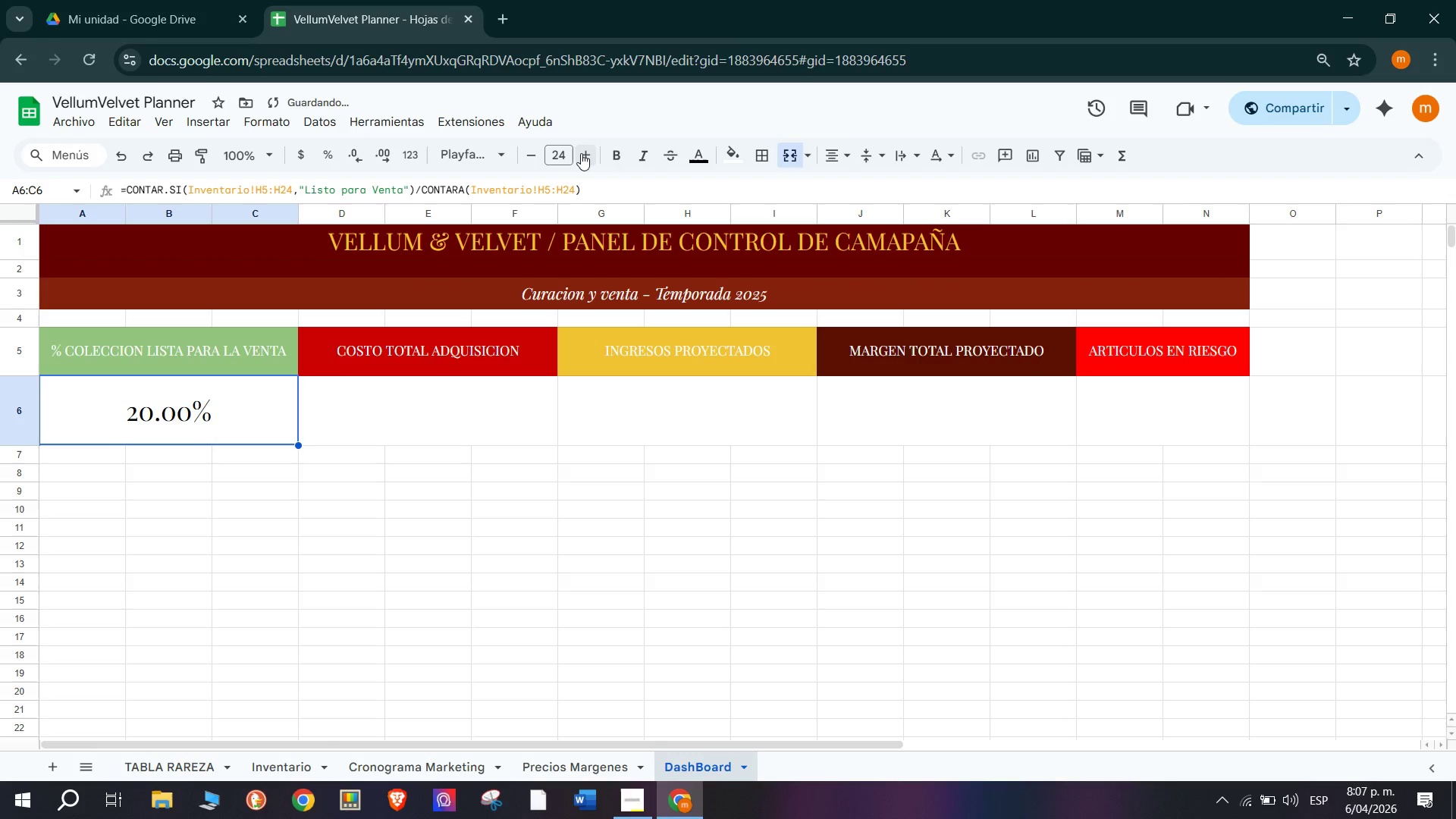 
triple_click([581, 153])
 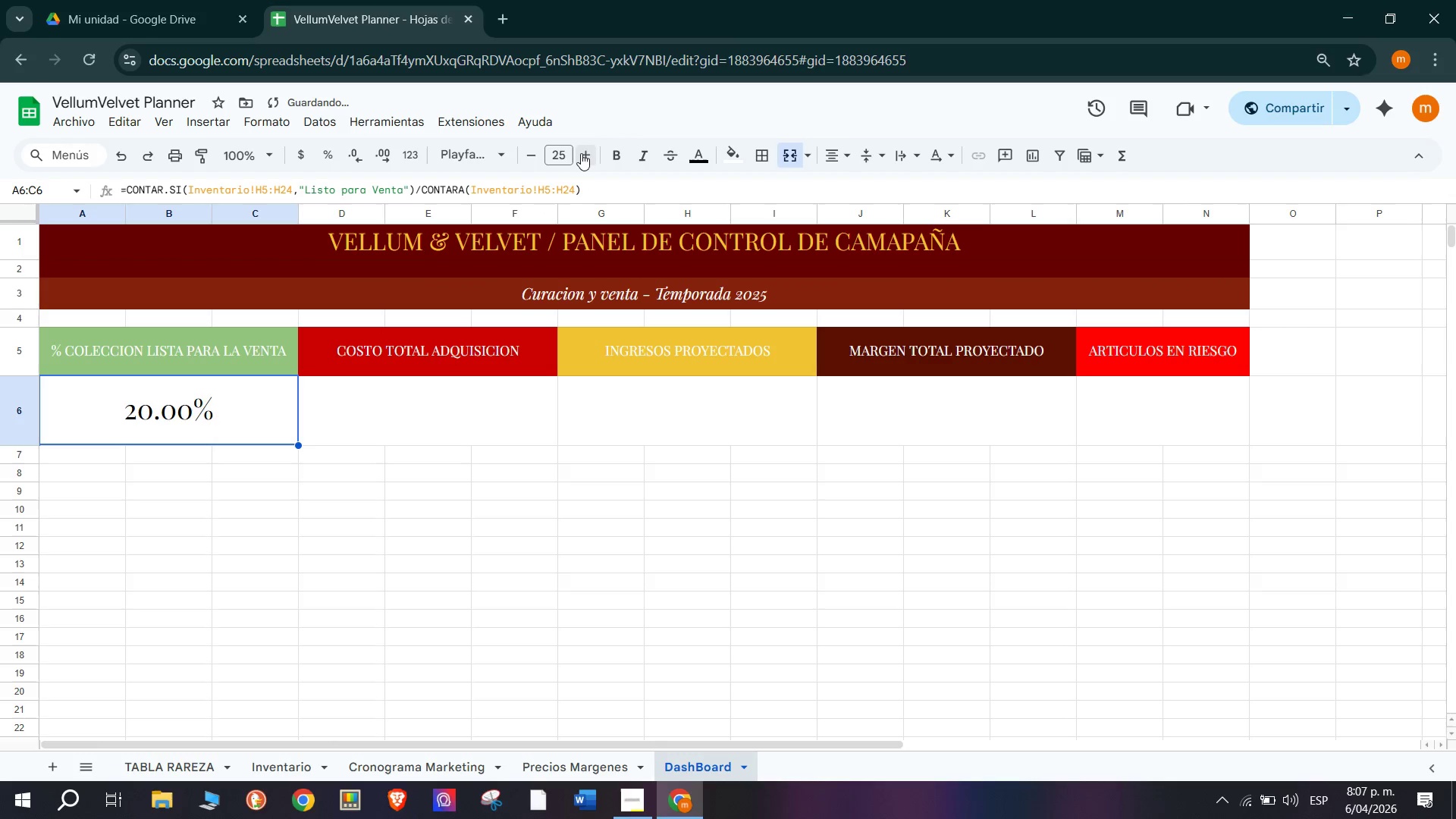 
triple_click([581, 153])
 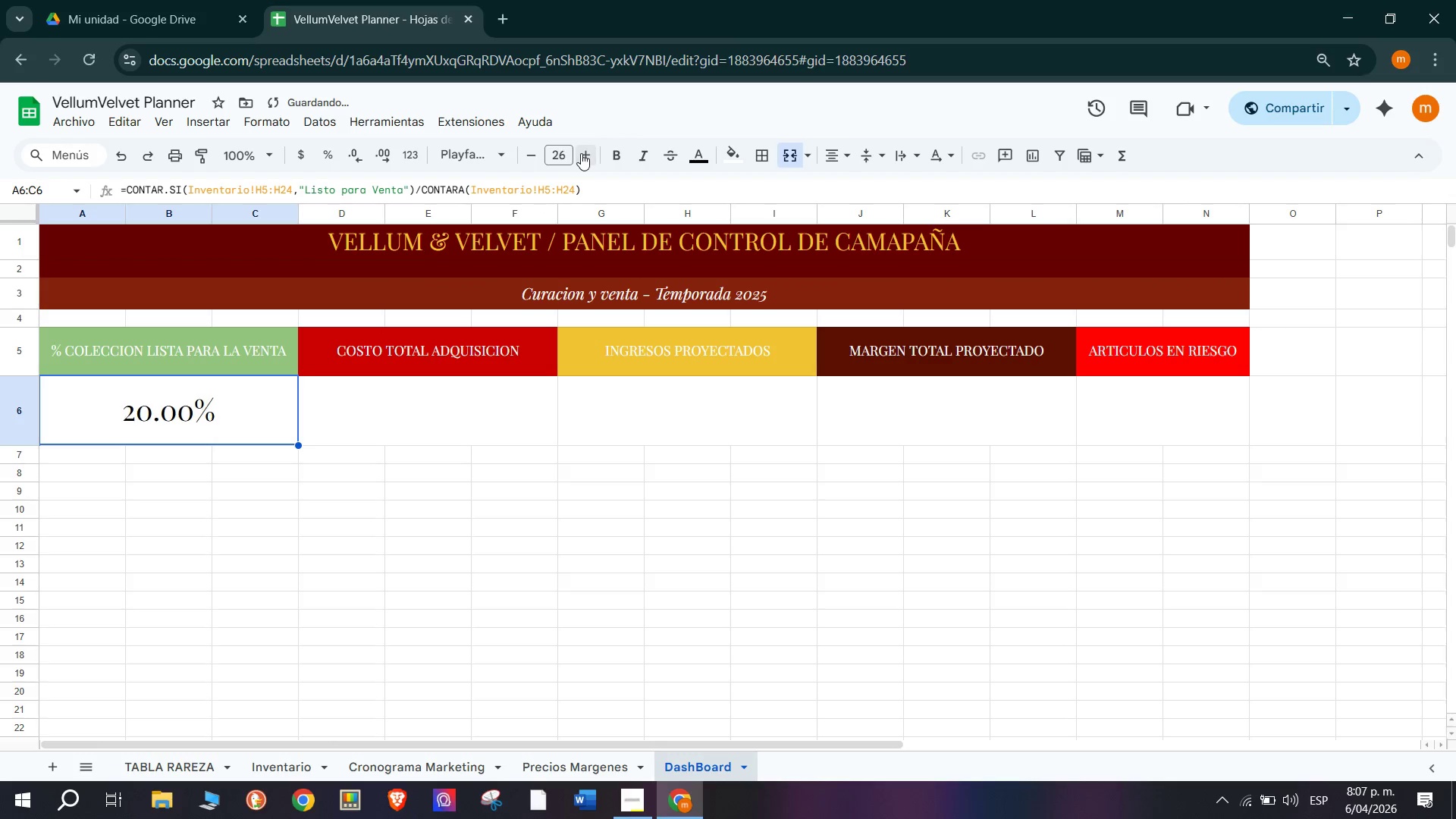 
triple_click([581, 153])
 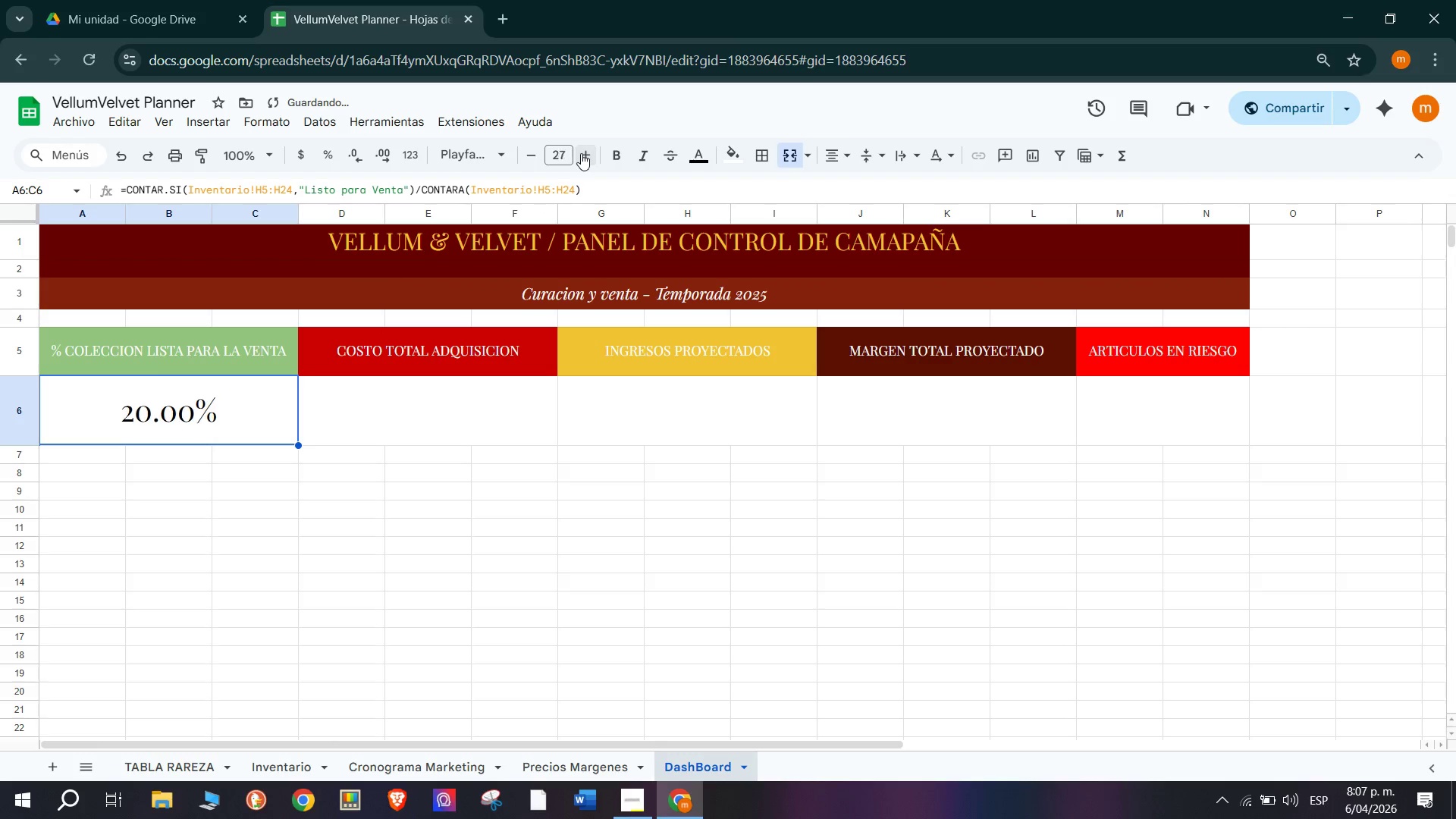 
triple_click([581, 153])
 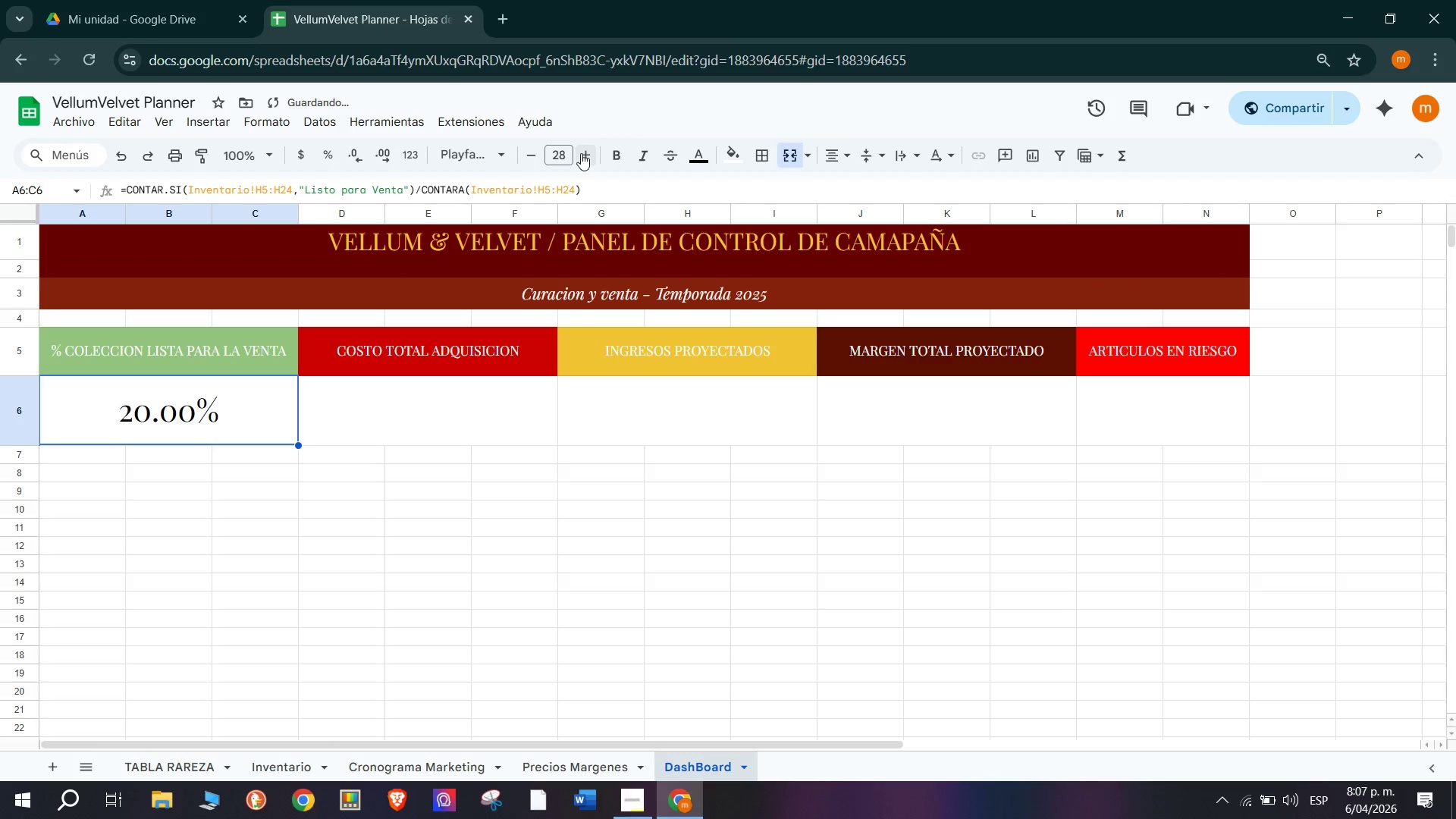 
triple_click([581, 153])
 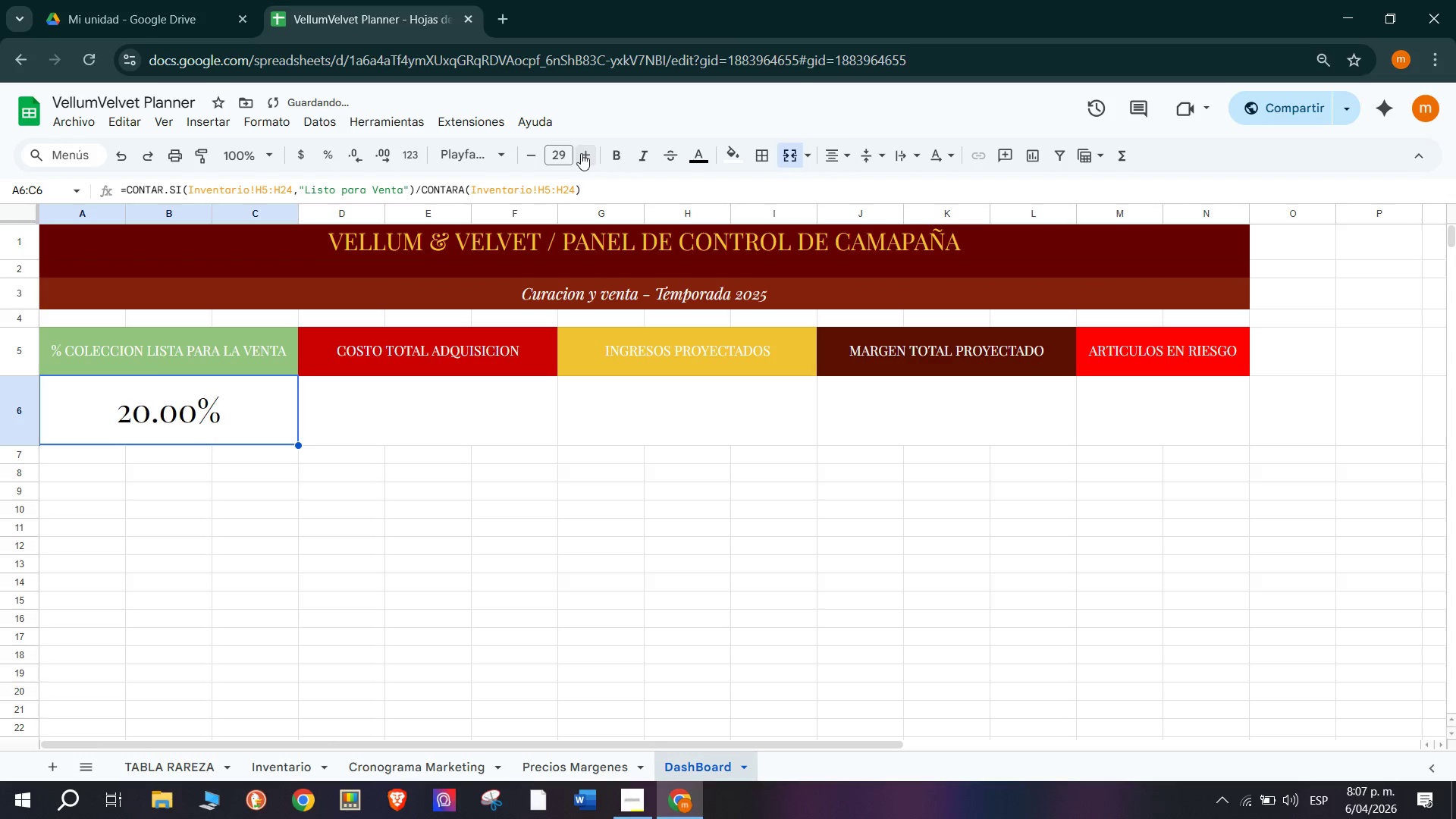 
triple_click([581, 153])
 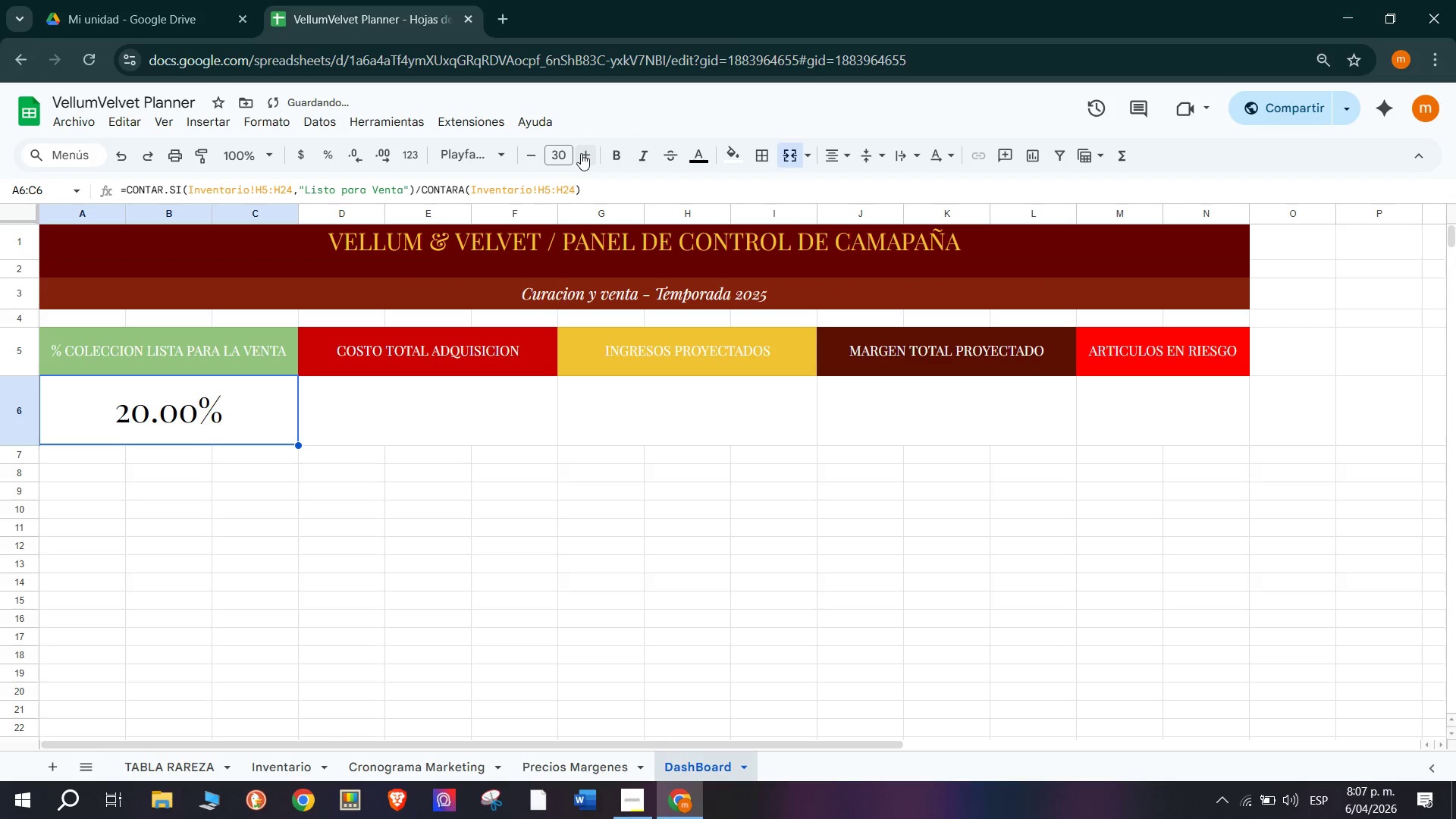 
triple_click([581, 153])
 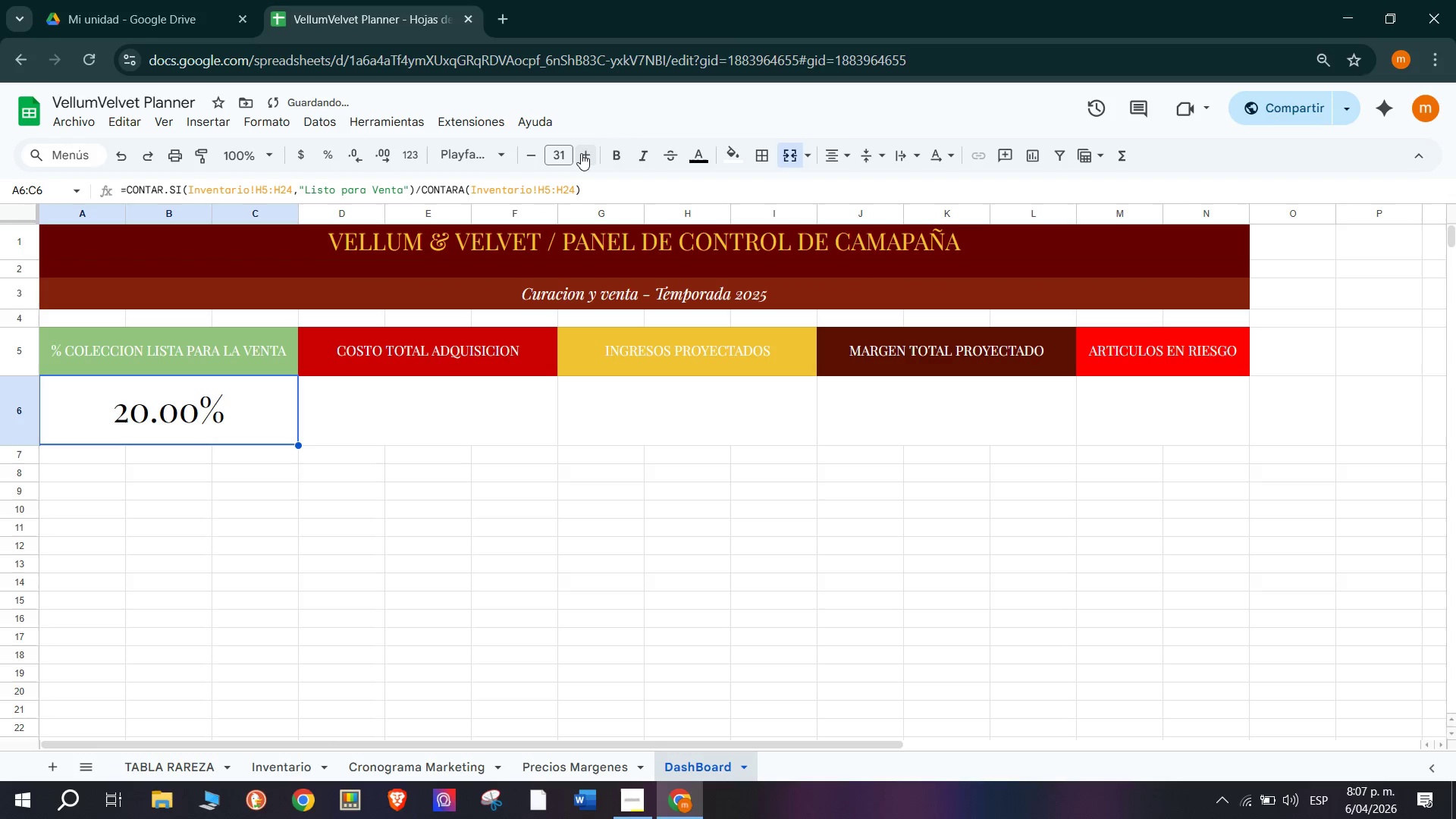 
triple_click([581, 153])
 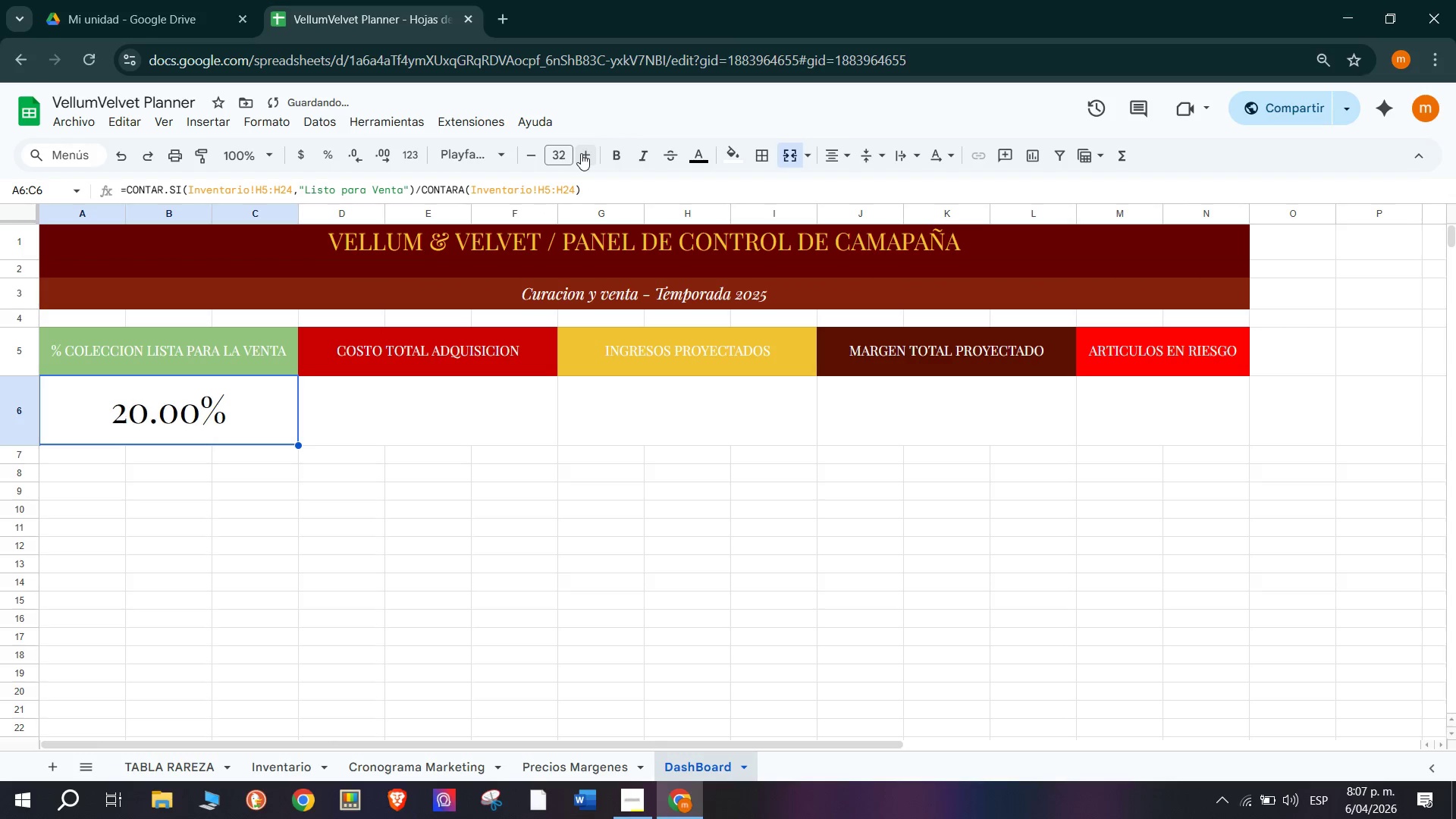 
triple_click([581, 153])
 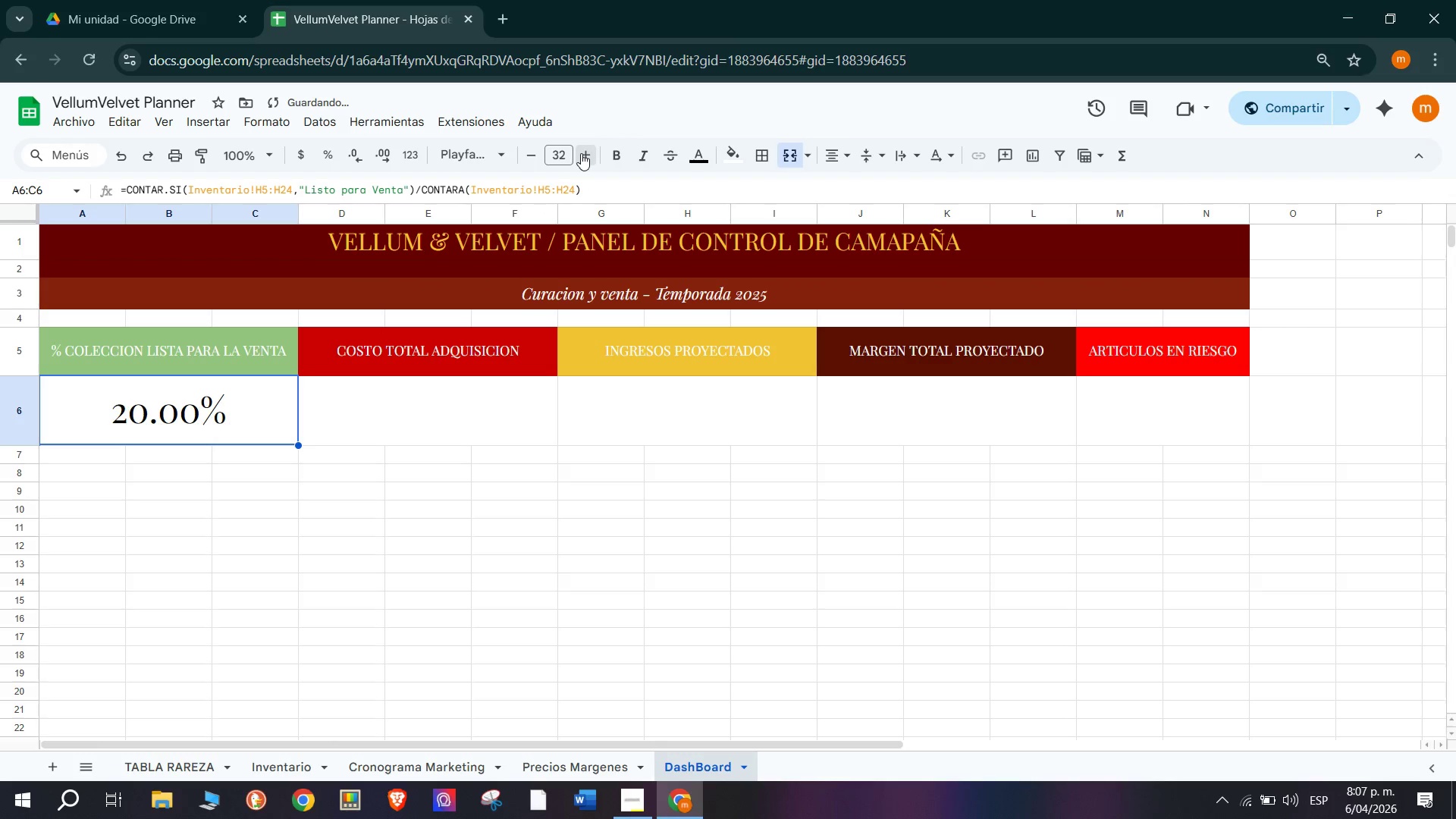 
triple_click([581, 153])
 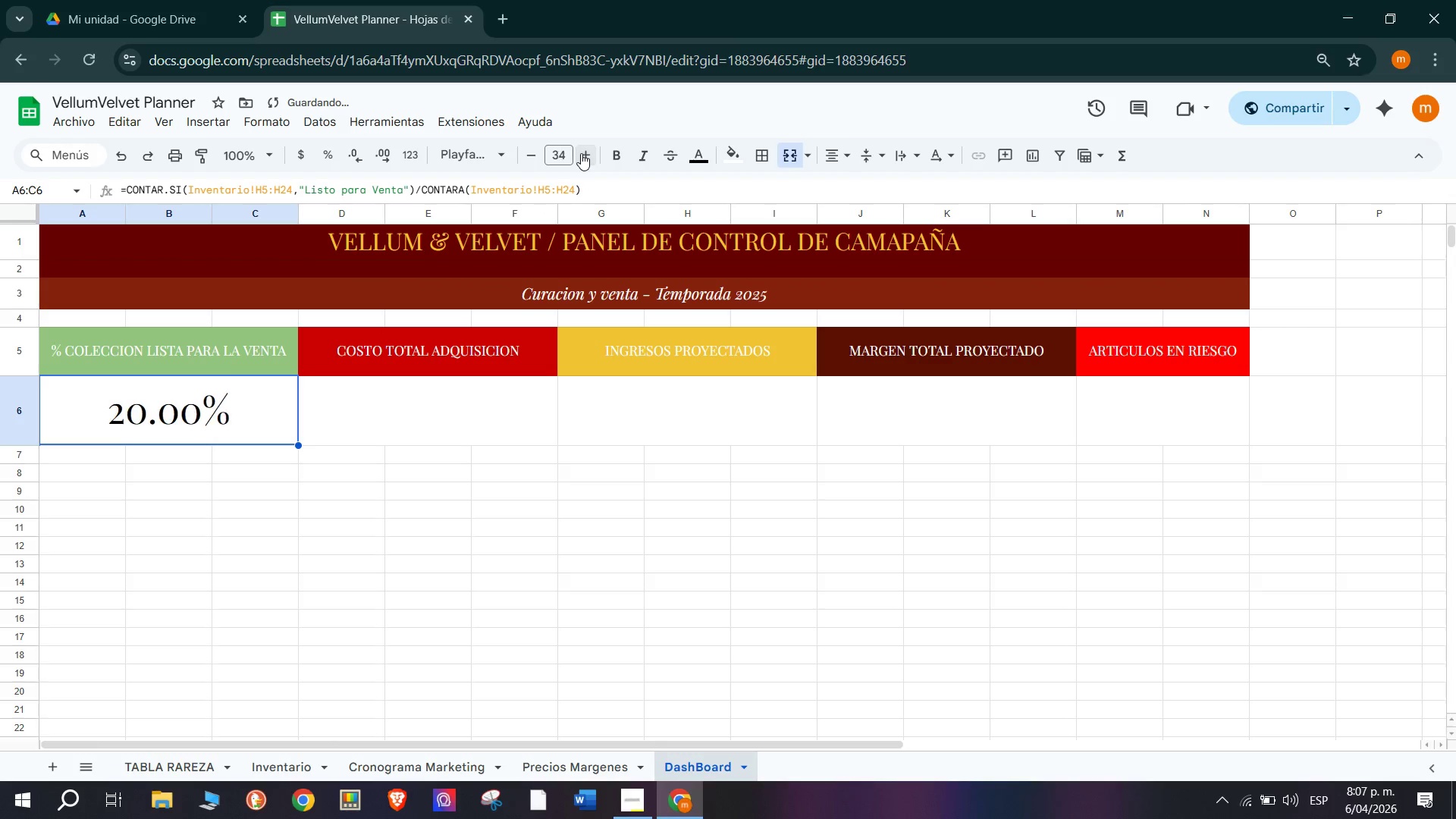 
triple_click([581, 153])
 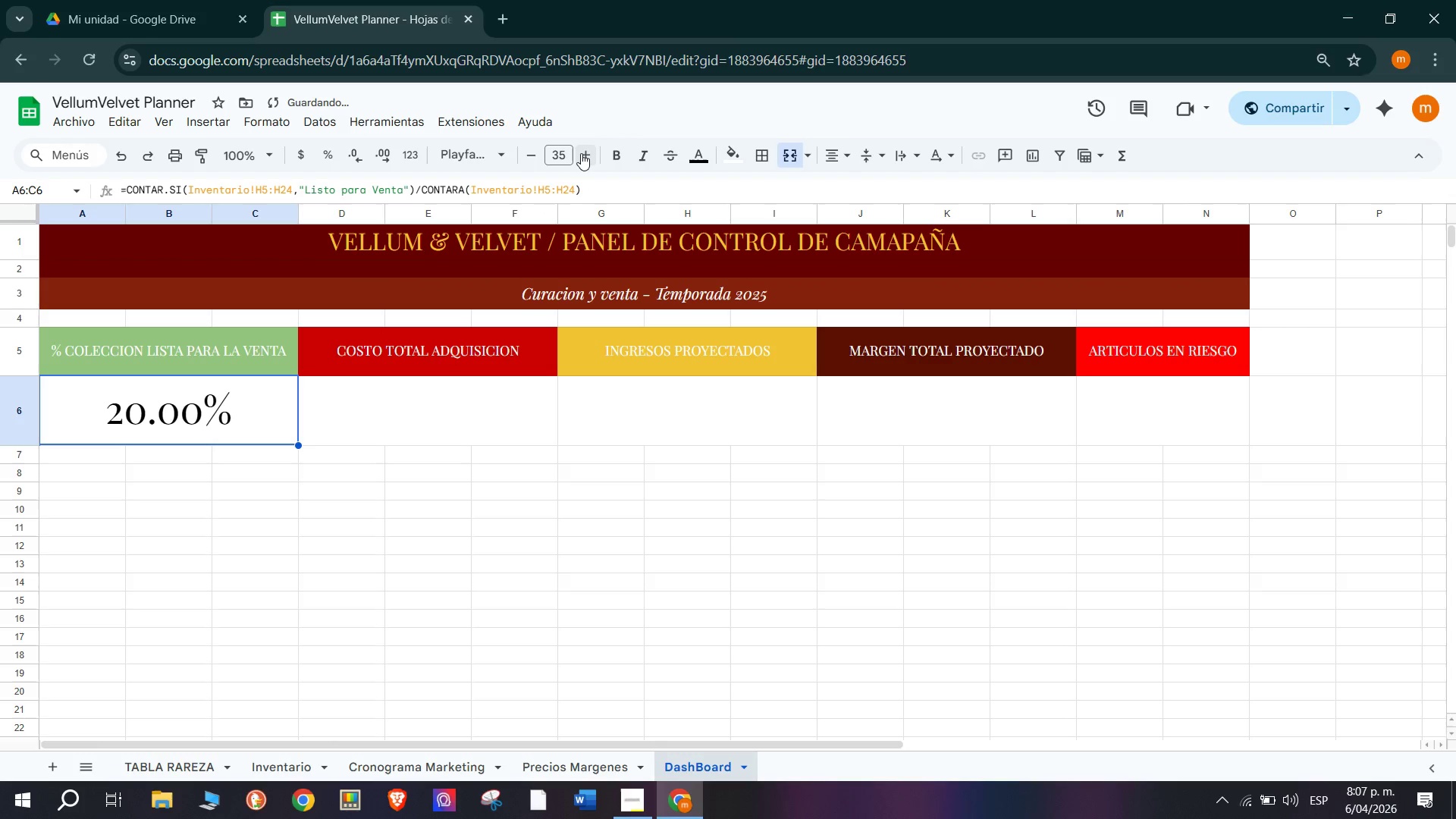 
triple_click([581, 153])
 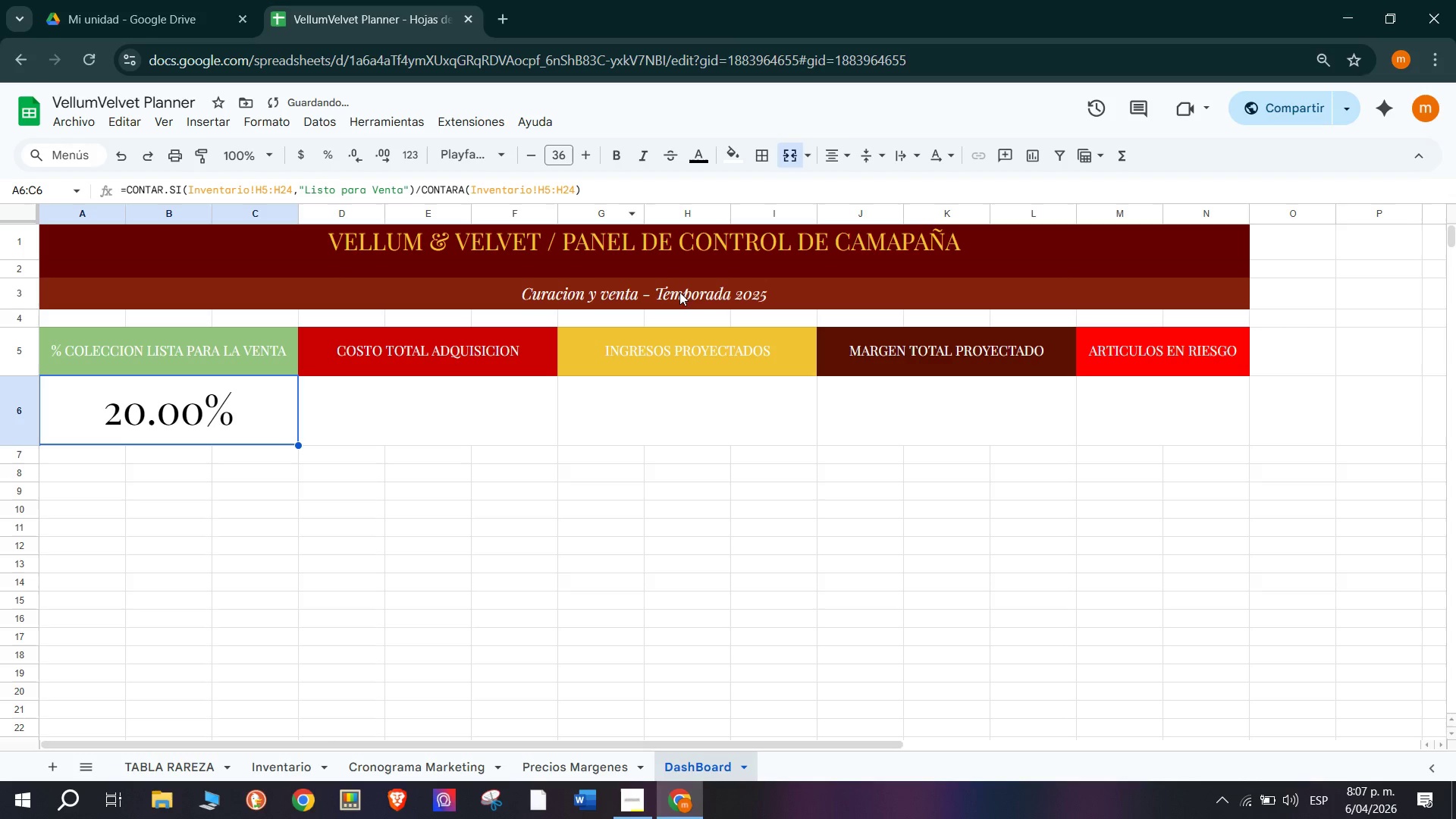 
right_click([193, 387])
 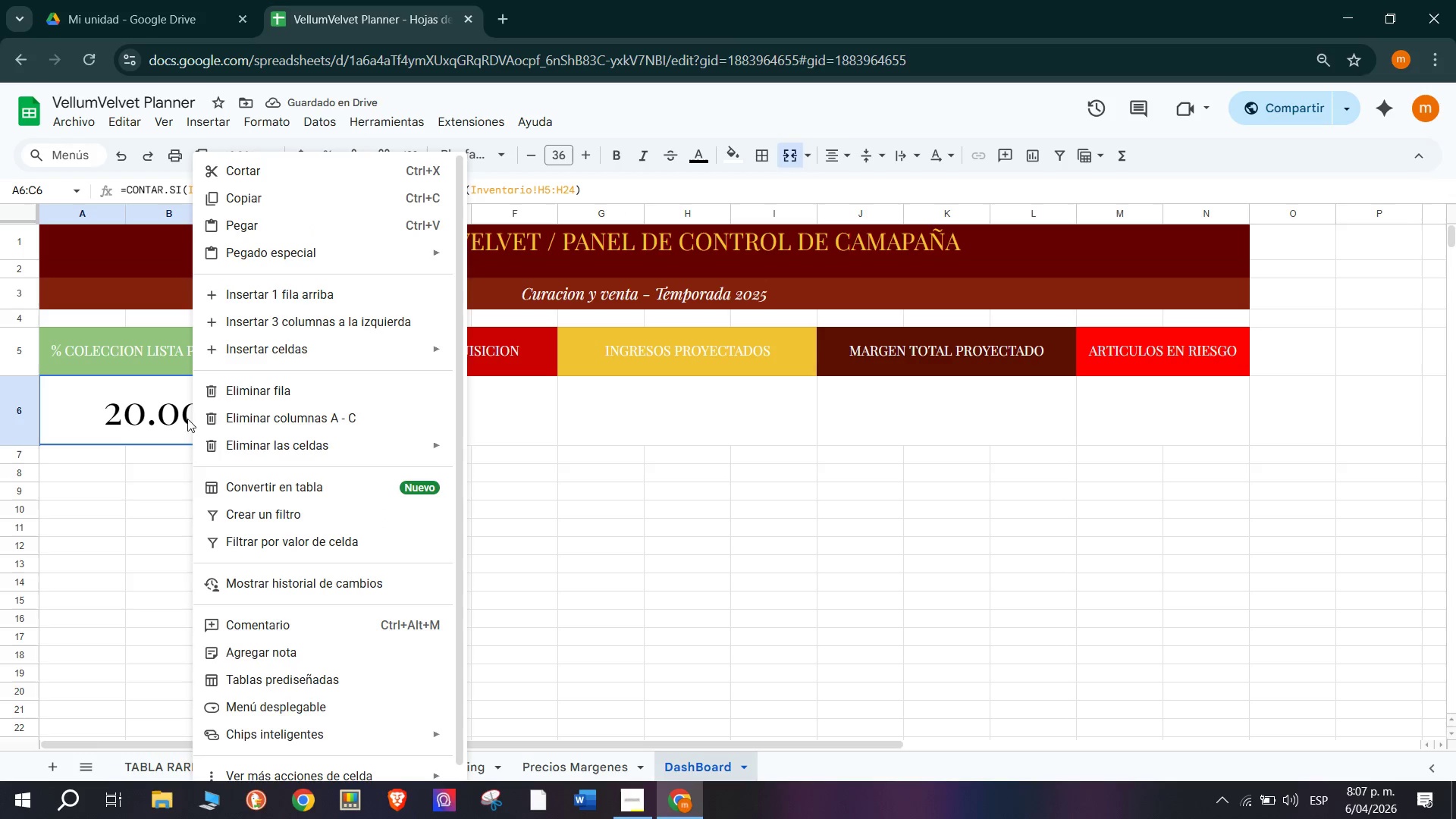 
left_click([121, 409])
 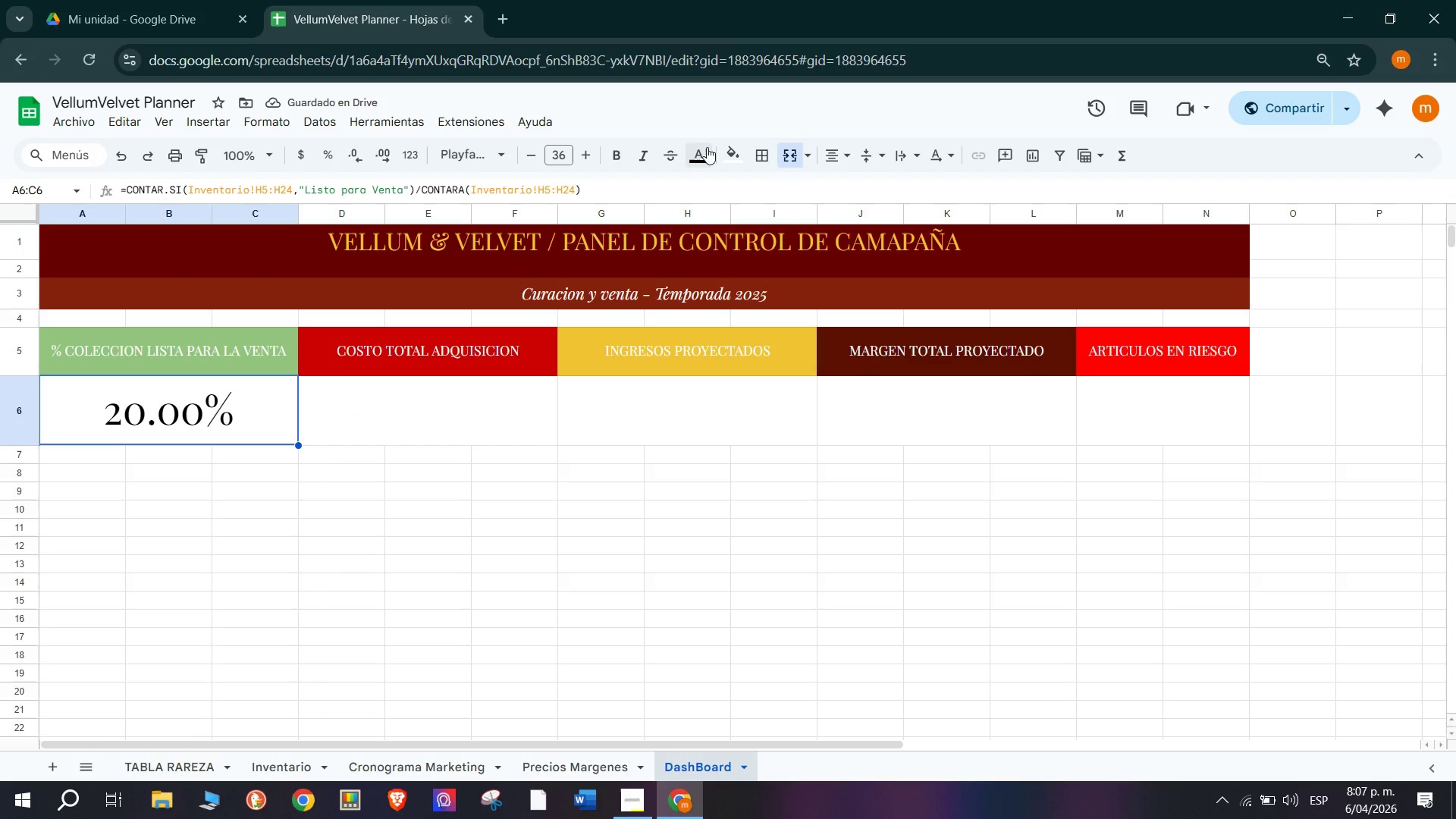 
left_click([728, 153])
 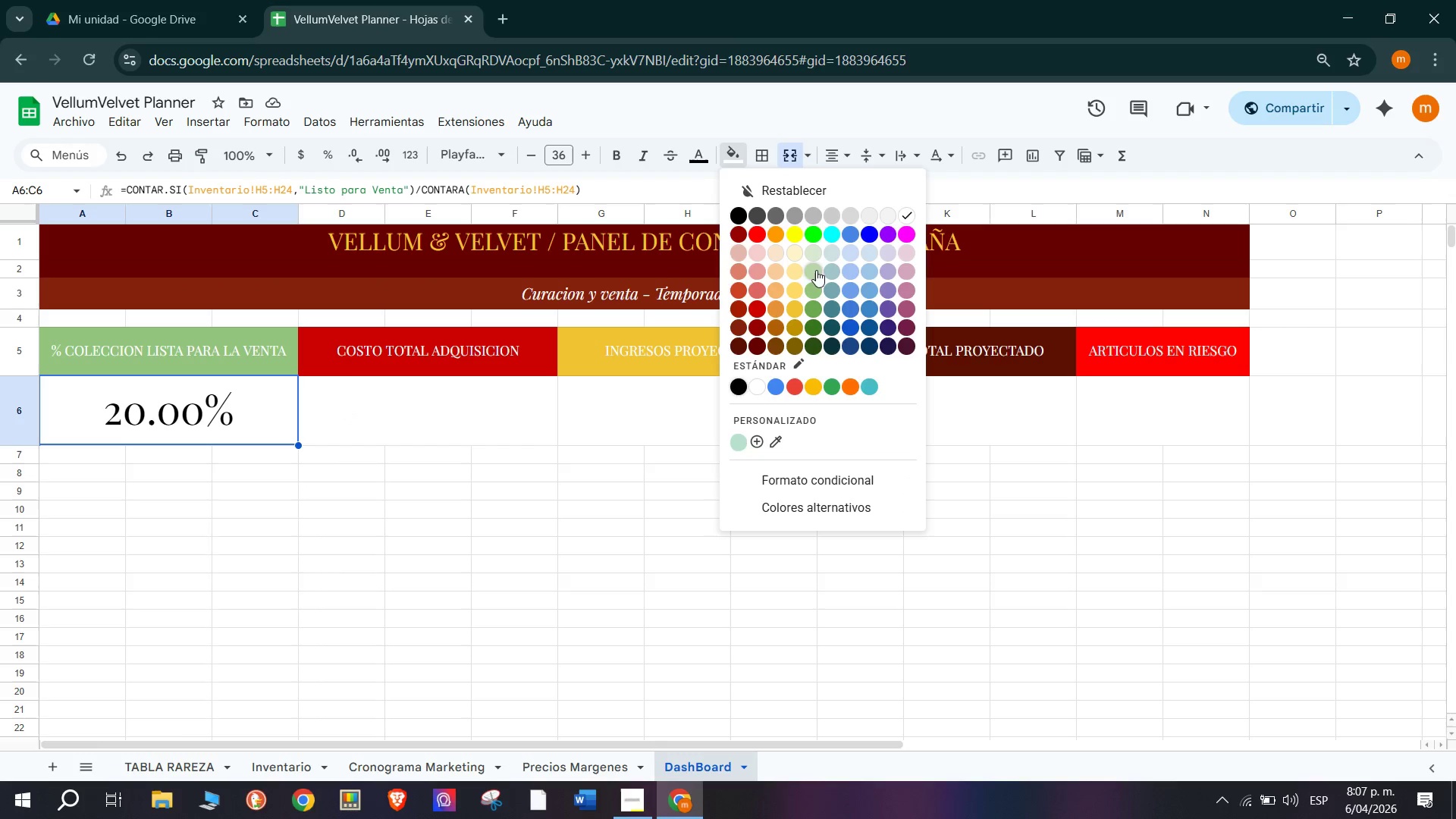 
left_click([813, 272])
 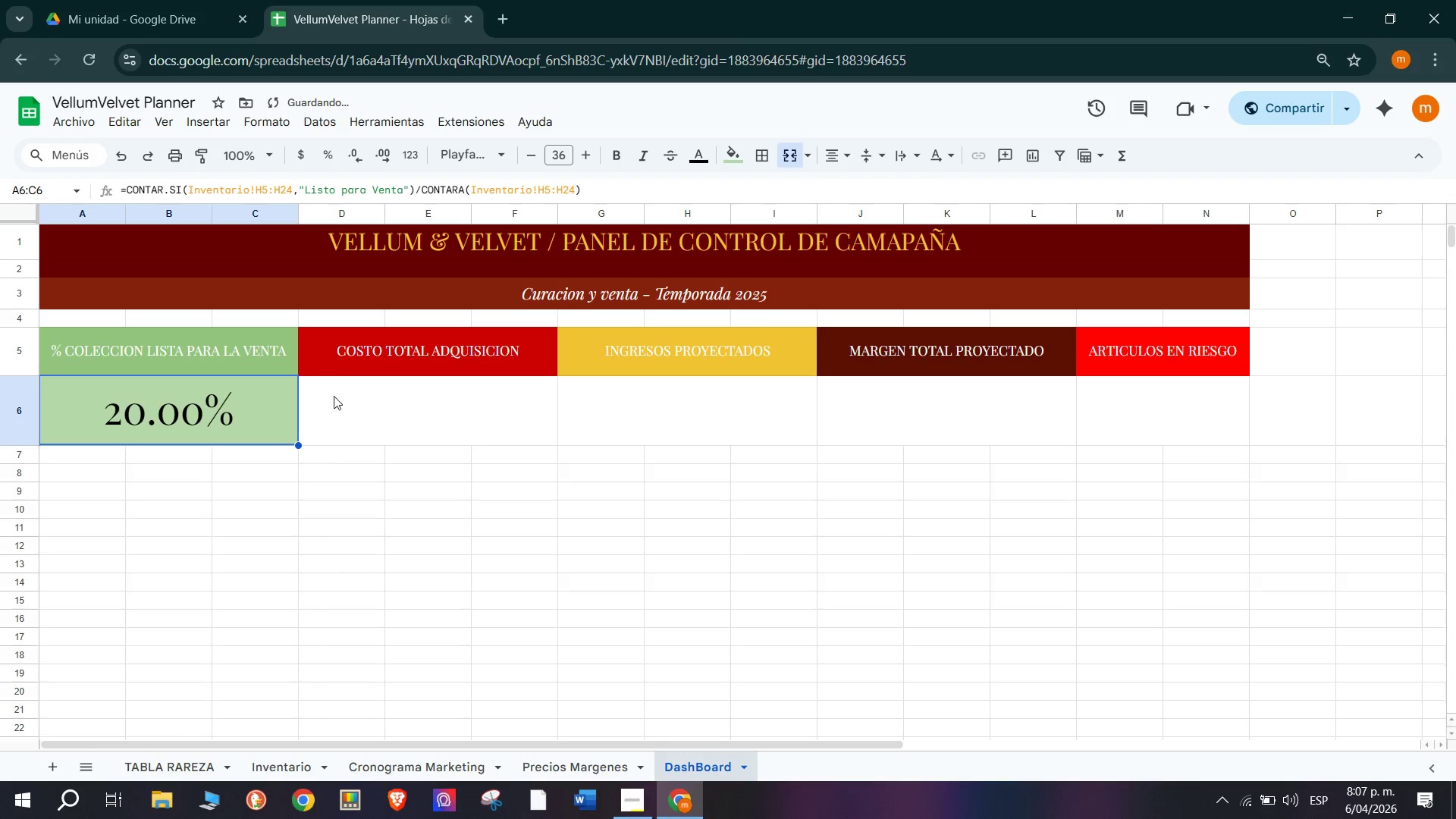 
left_click([344, 428])
 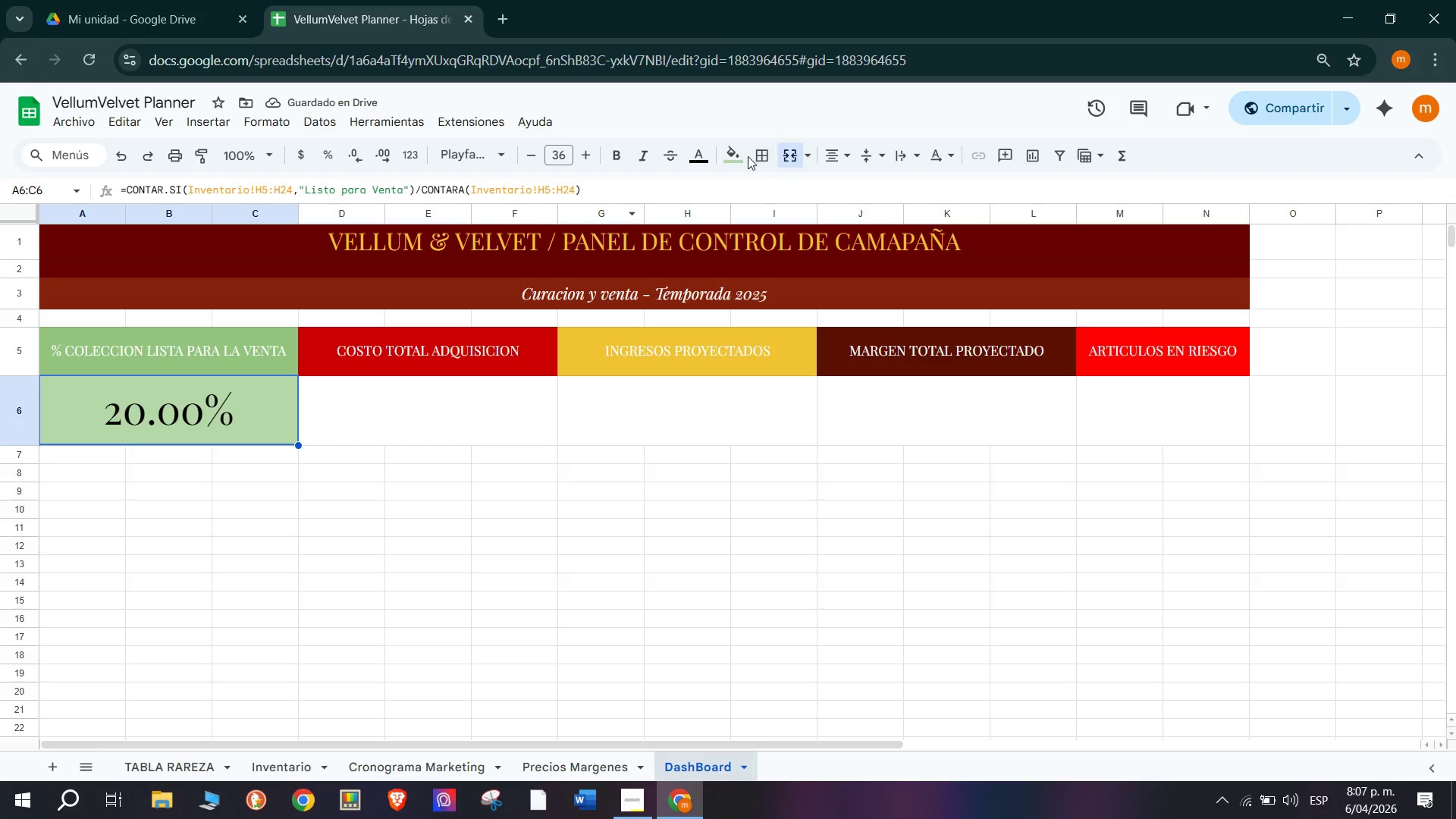 
left_click([739, 157])
 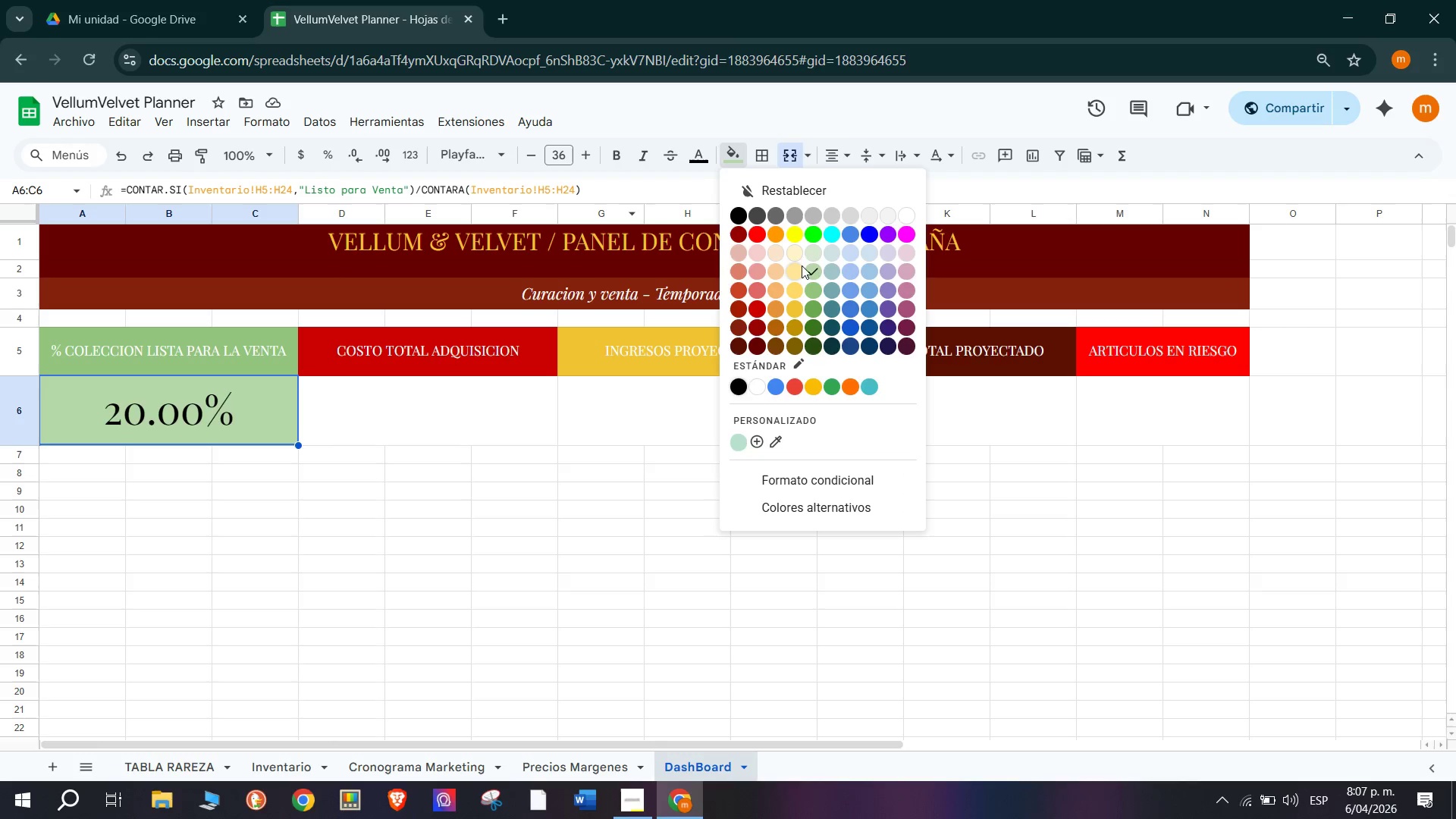 
left_click([816, 251])
 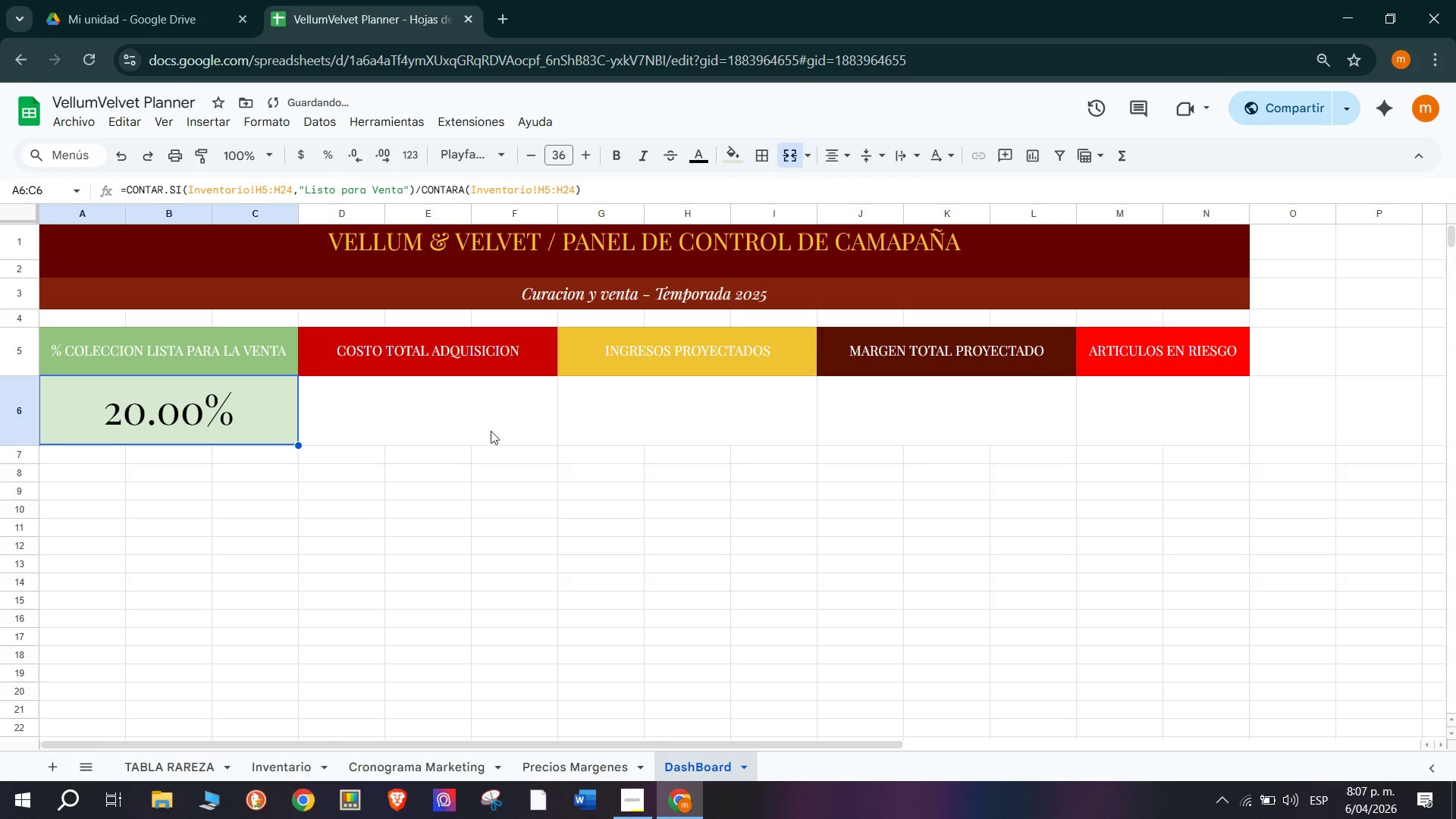 
left_click([460, 441])
 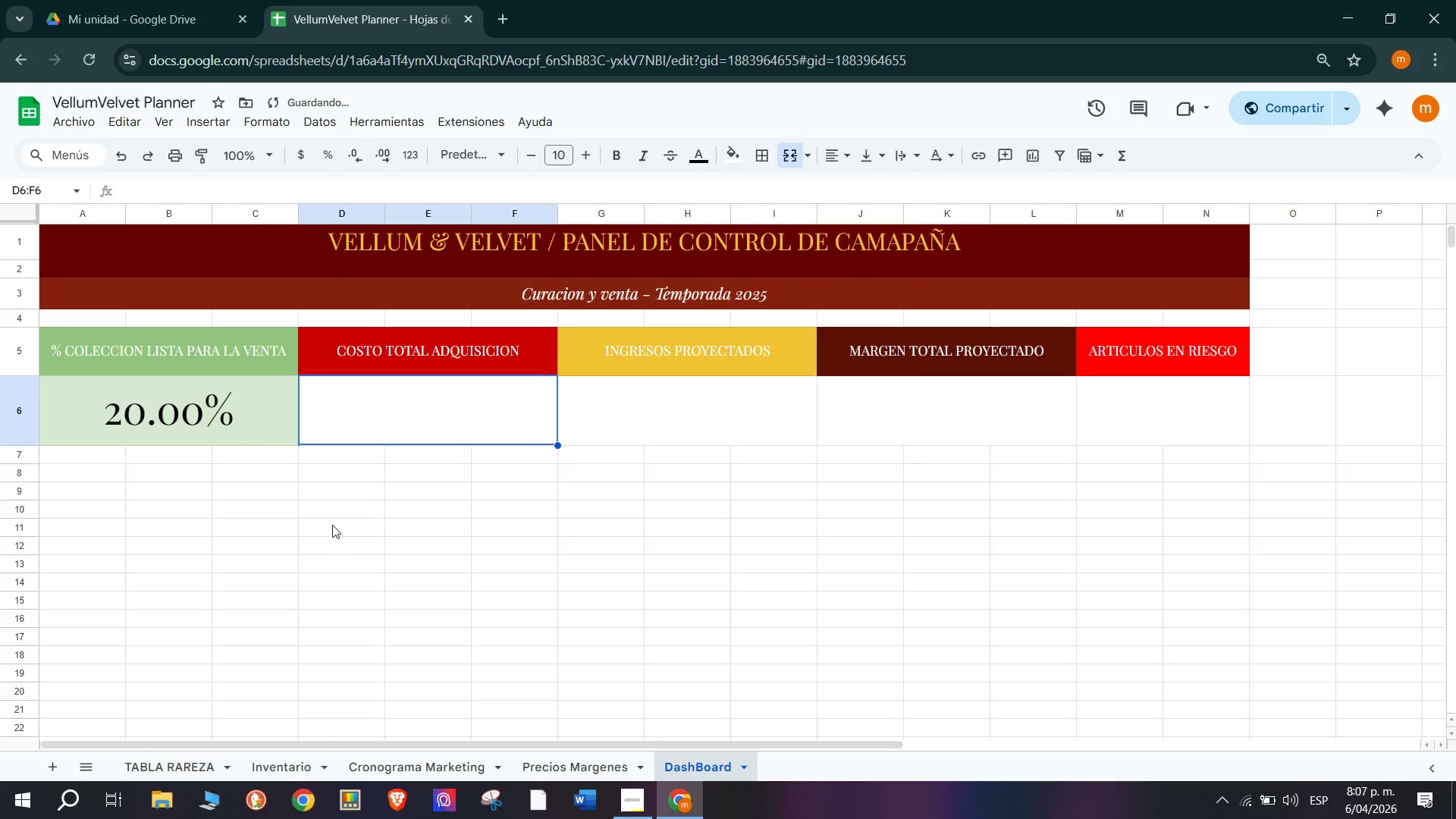 
left_click([215, 441])
 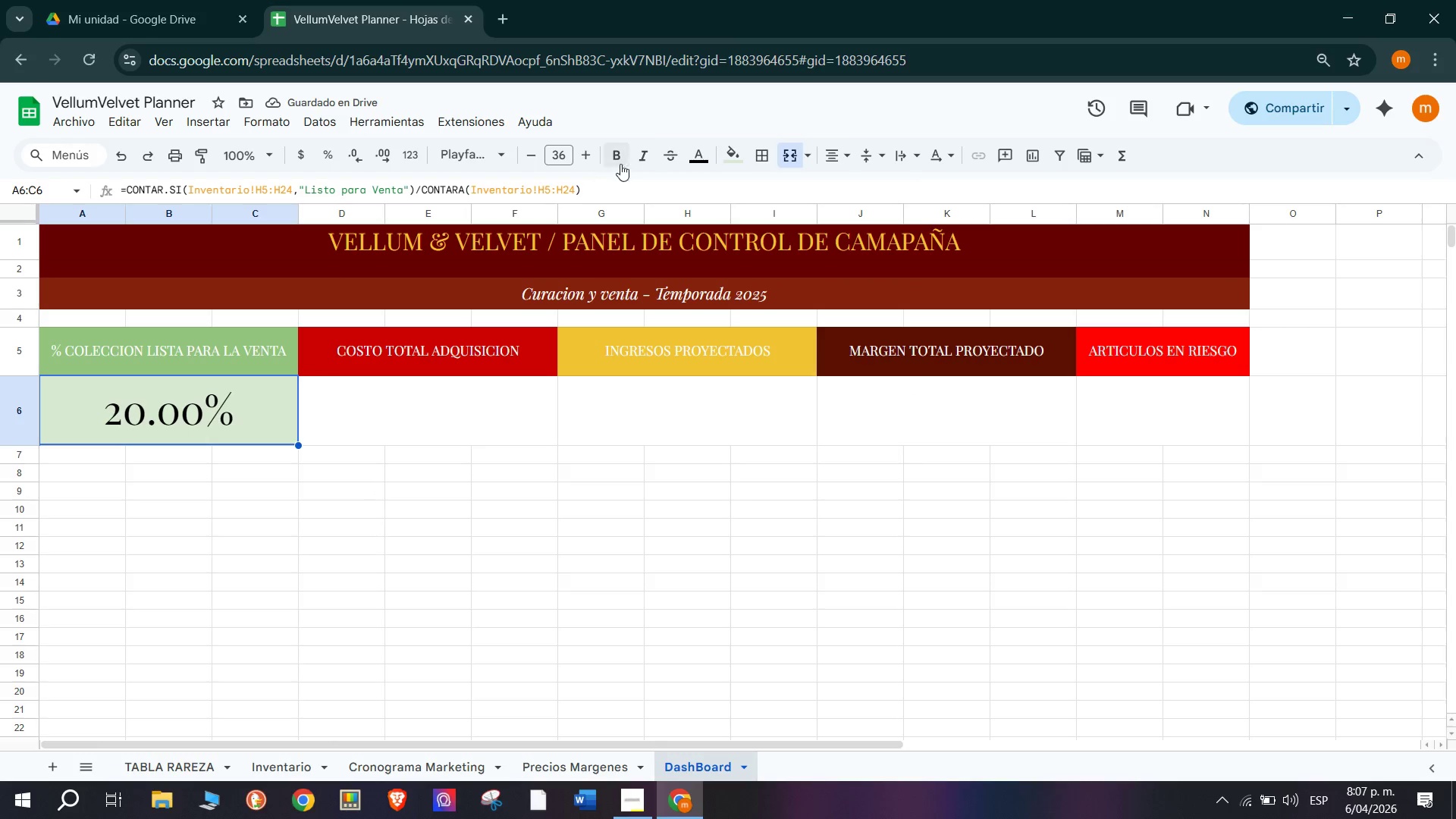 
left_click([728, 156])
 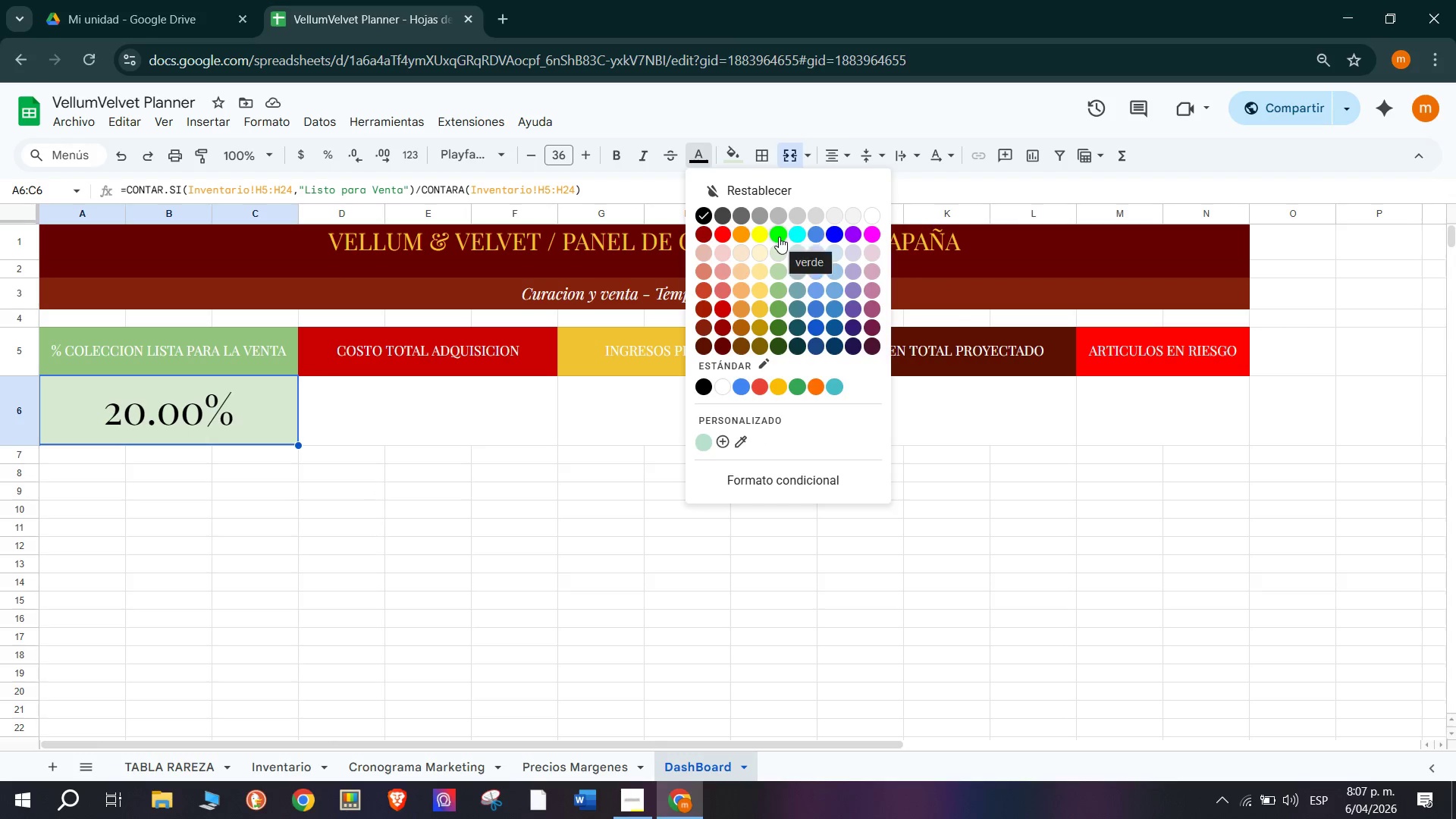 
left_click([781, 322])
 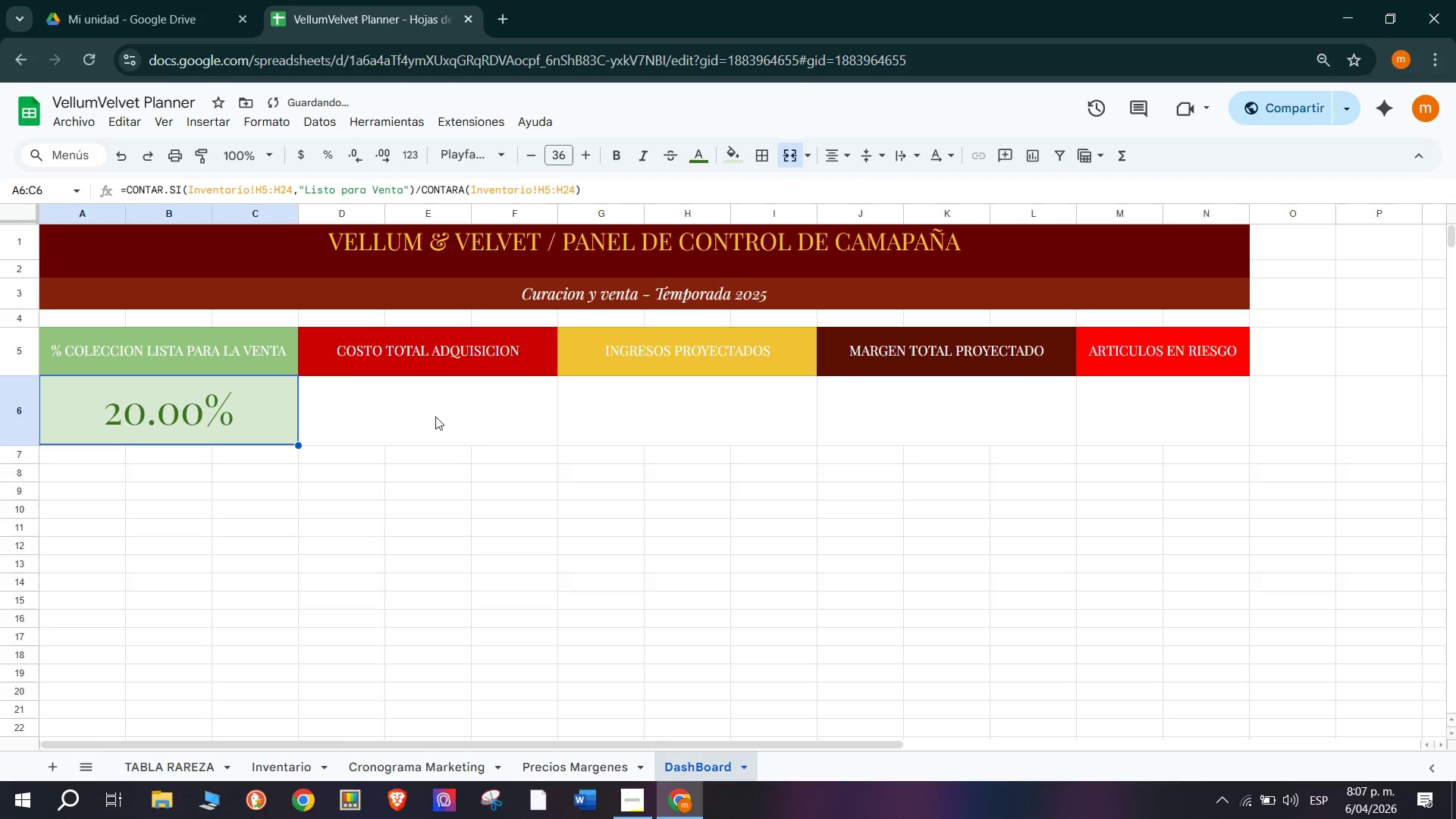 
left_click([422, 416])
 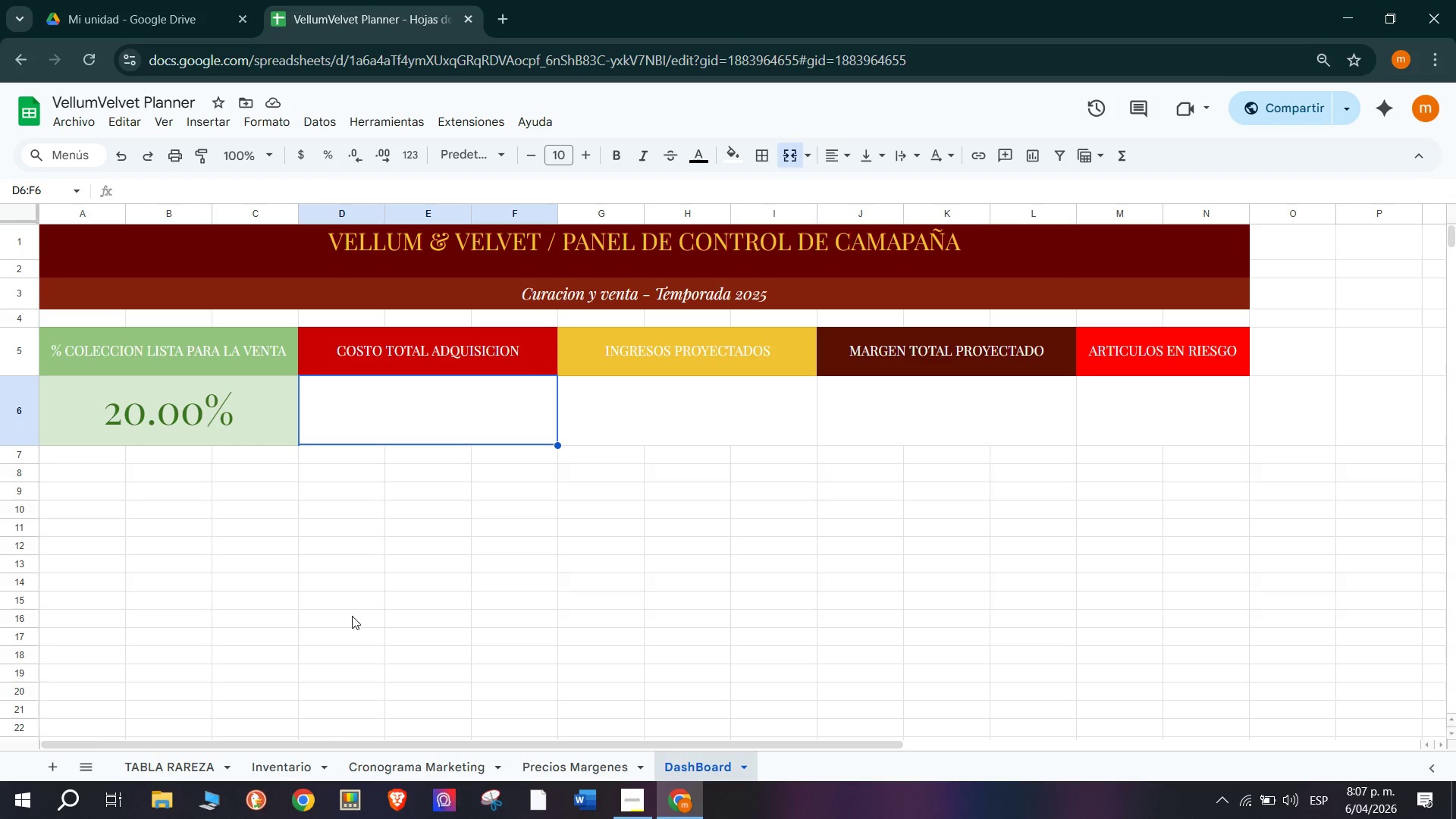 
wait(11.09)
 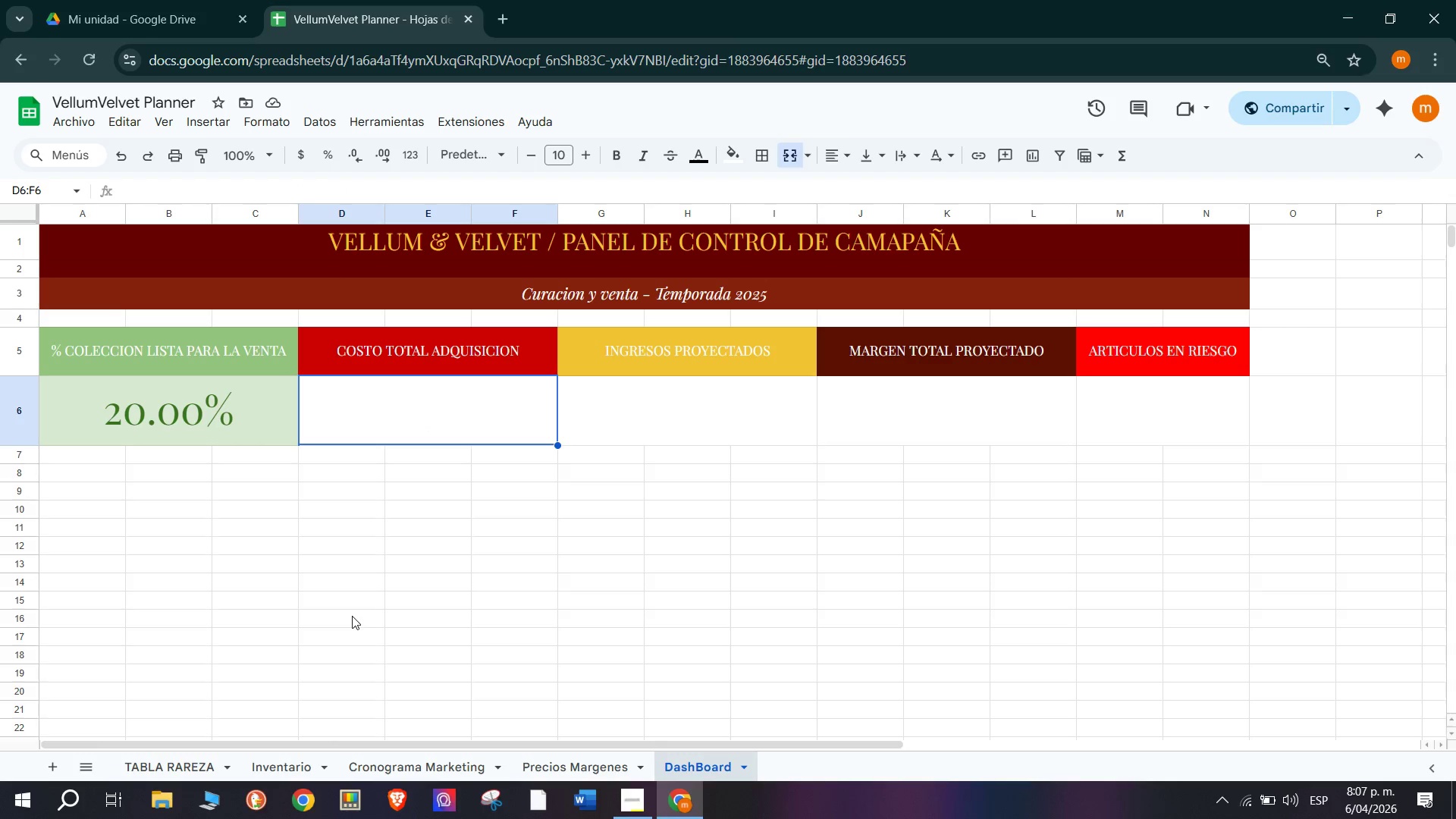 
type()su)
 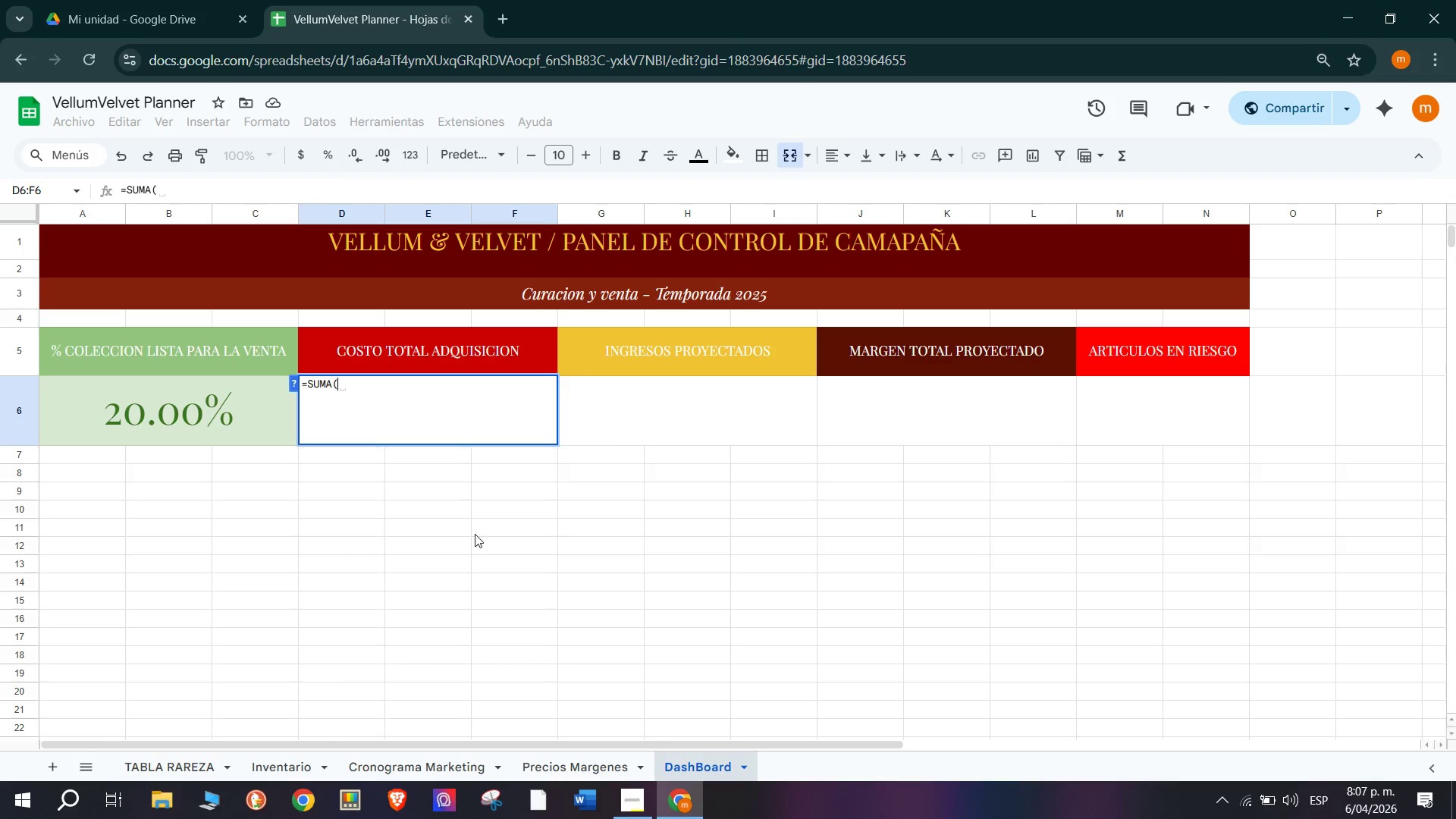 
wait(6.11)
 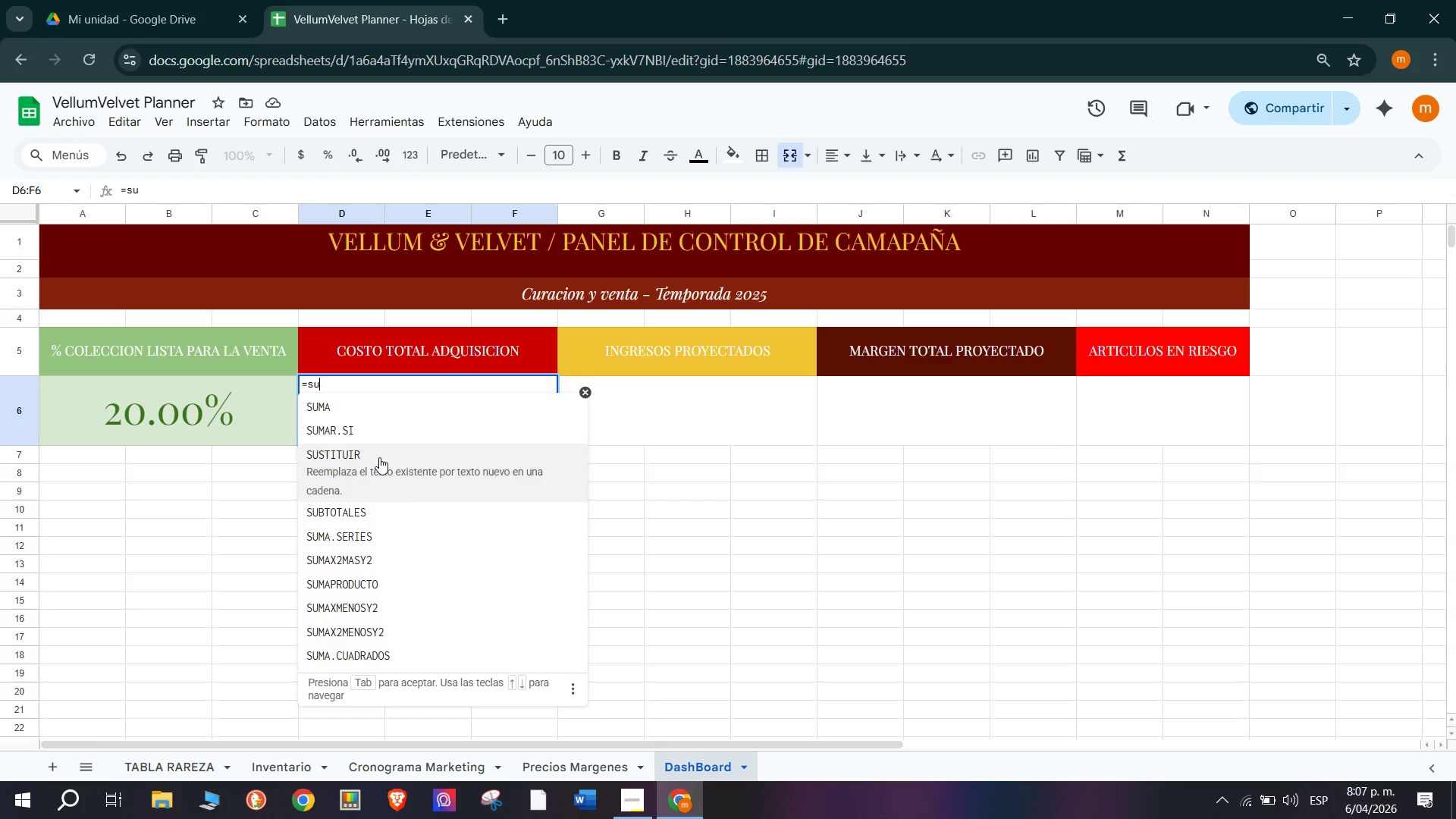 
left_click([293, 764])
 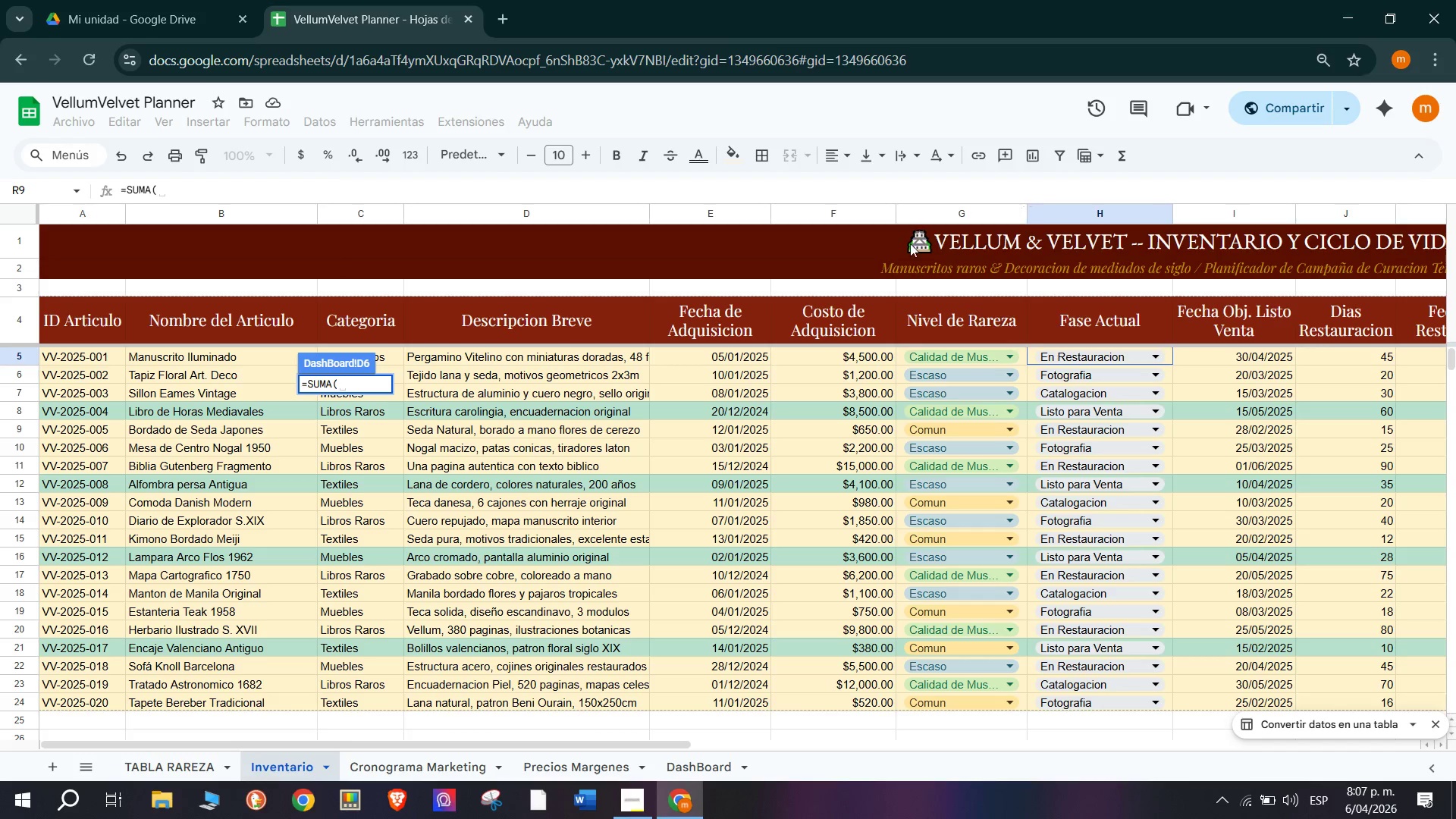 
scroll: coordinate [832, 355], scroll_direction: up, amount: 2.0
 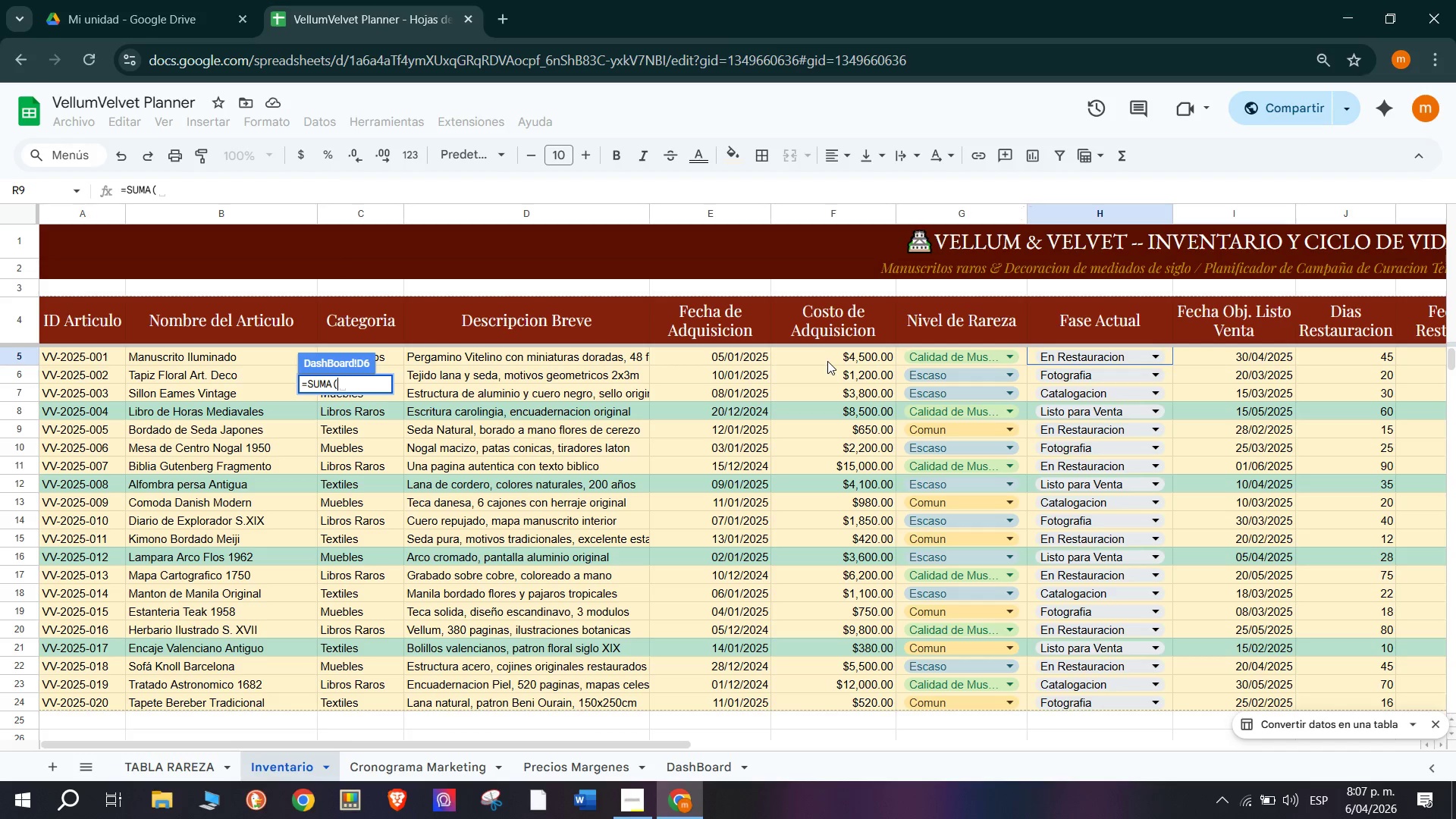 
left_click([827, 362])
 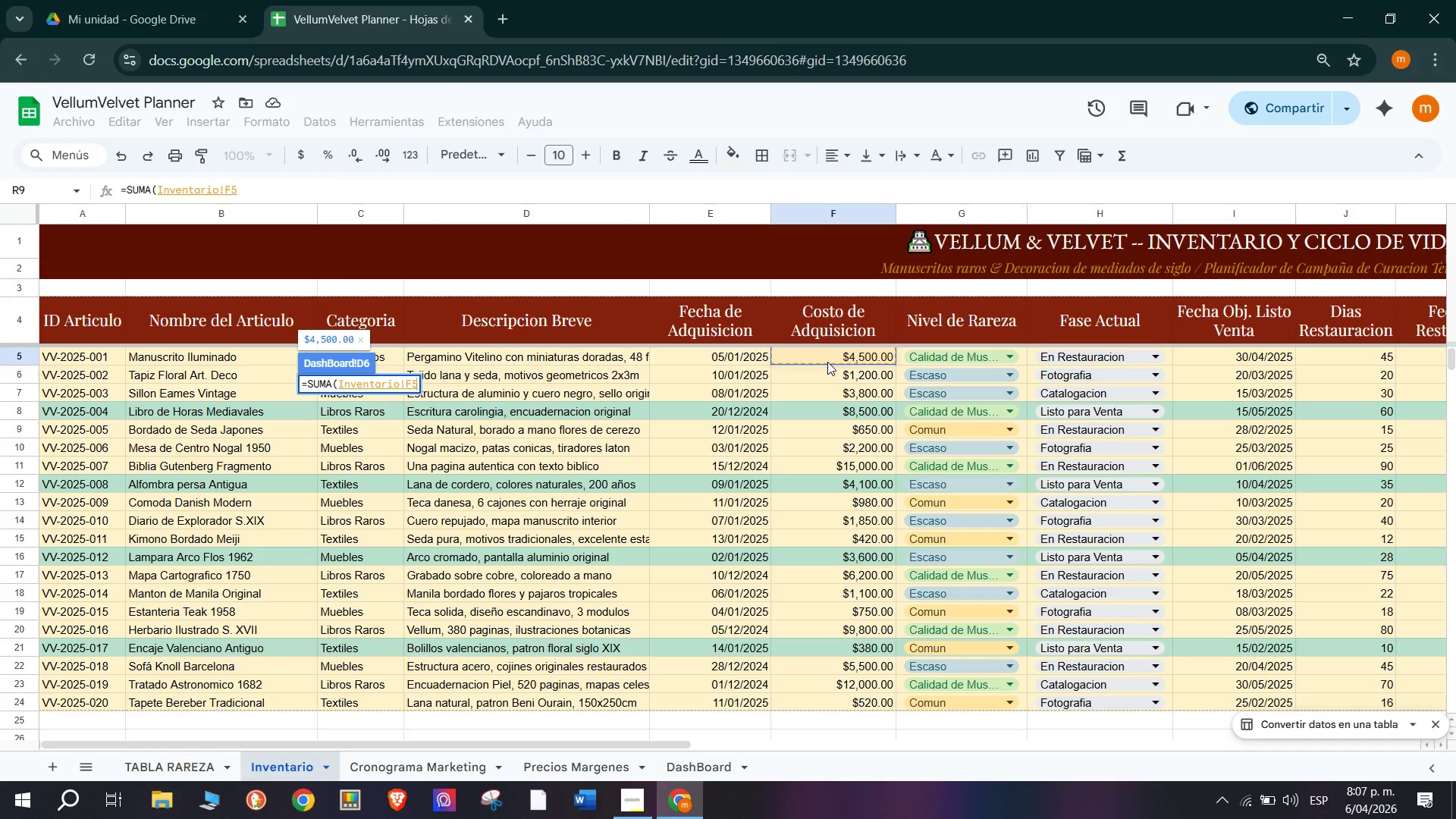 
wait(5.78)
 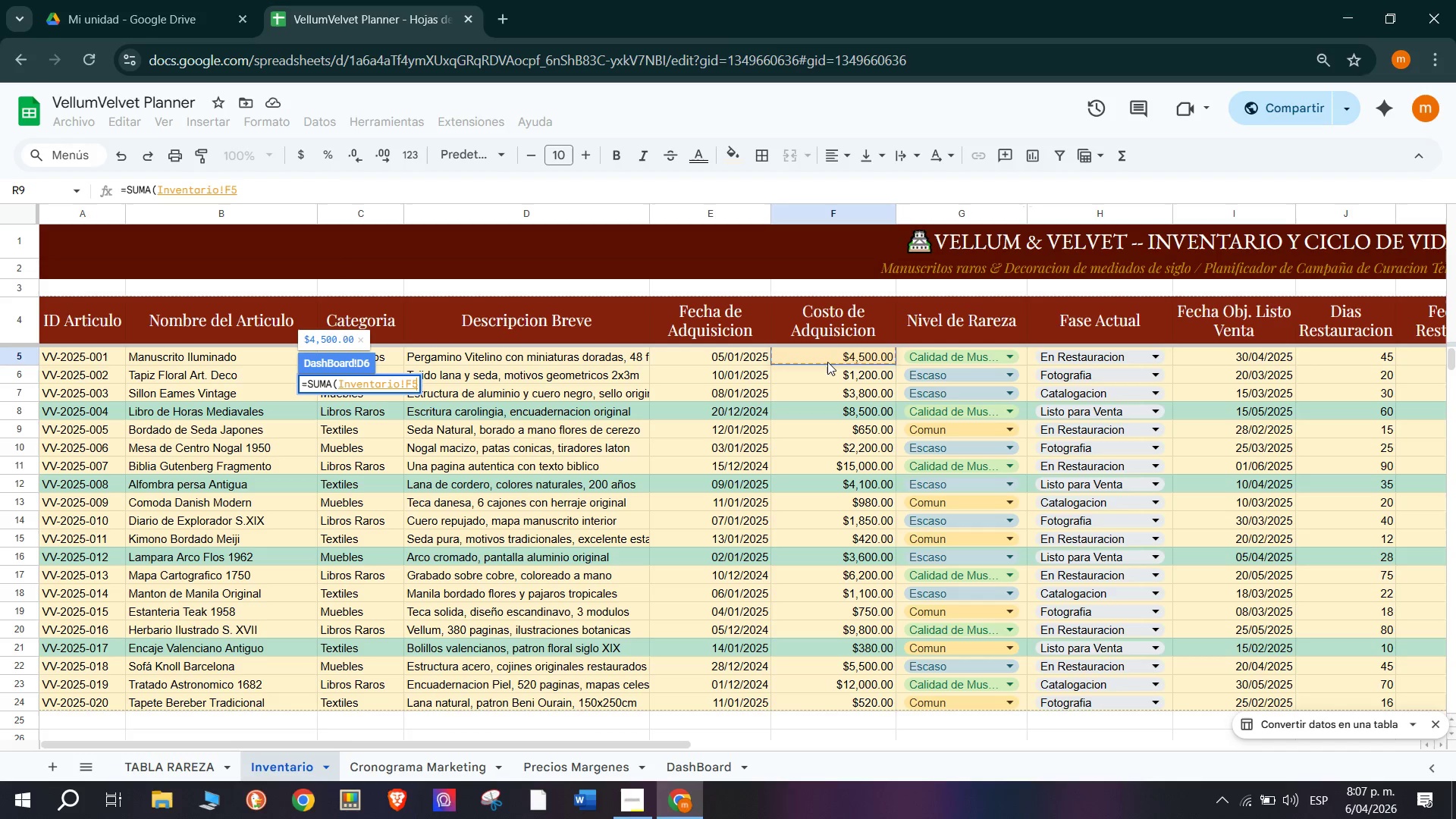 
type(>f24)
 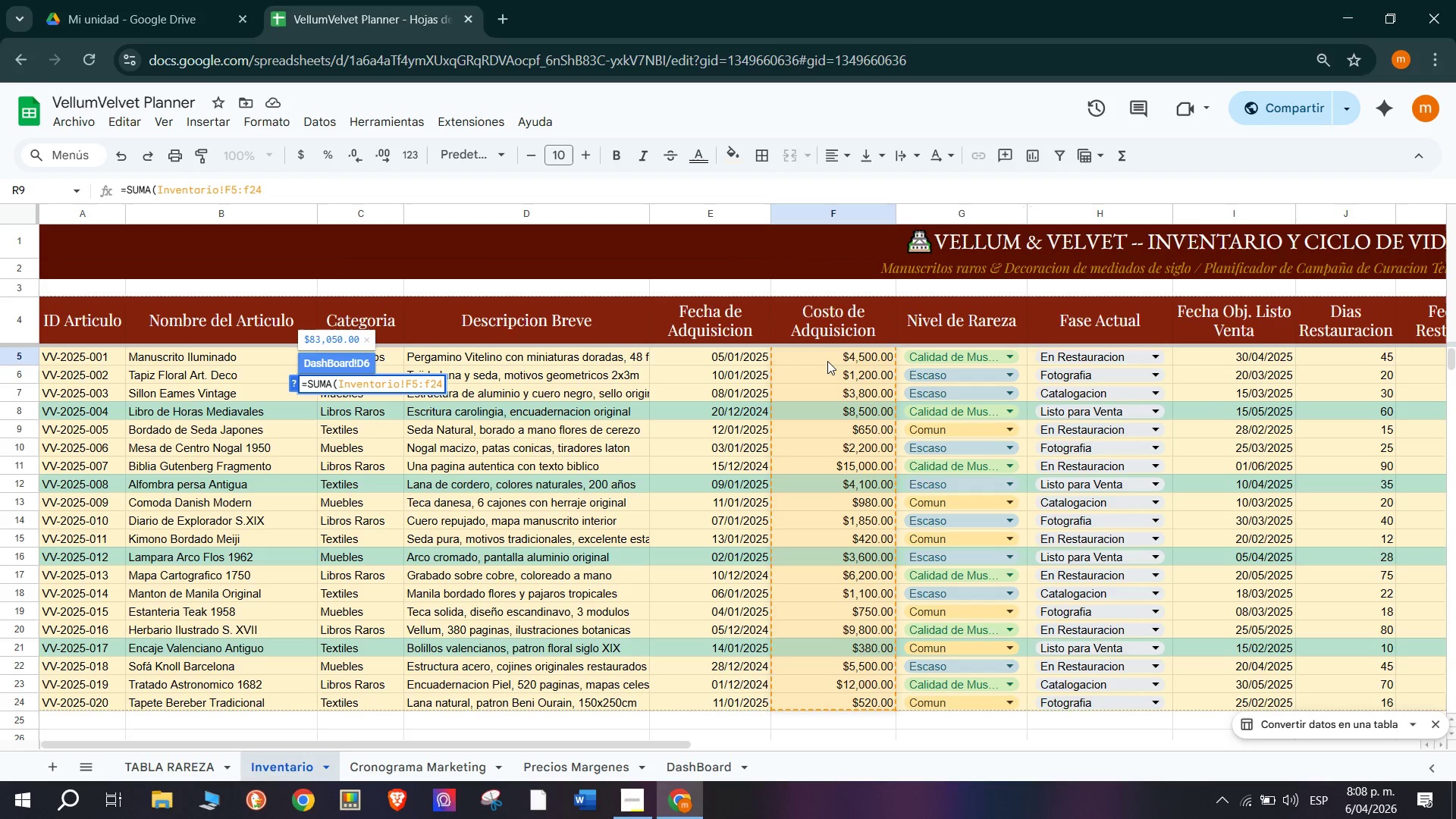 
key(Shift+9)
 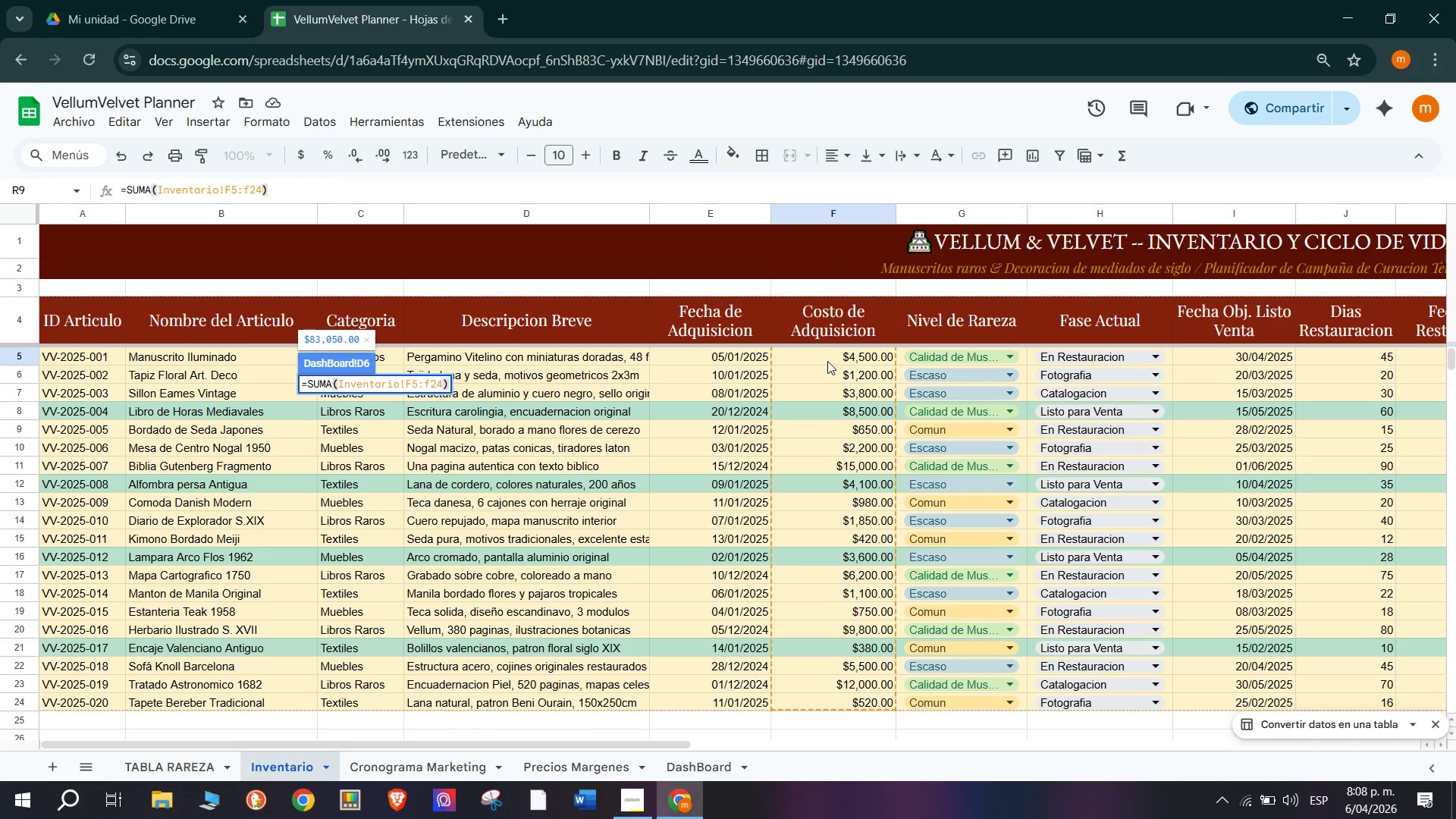 
key(Enter)
 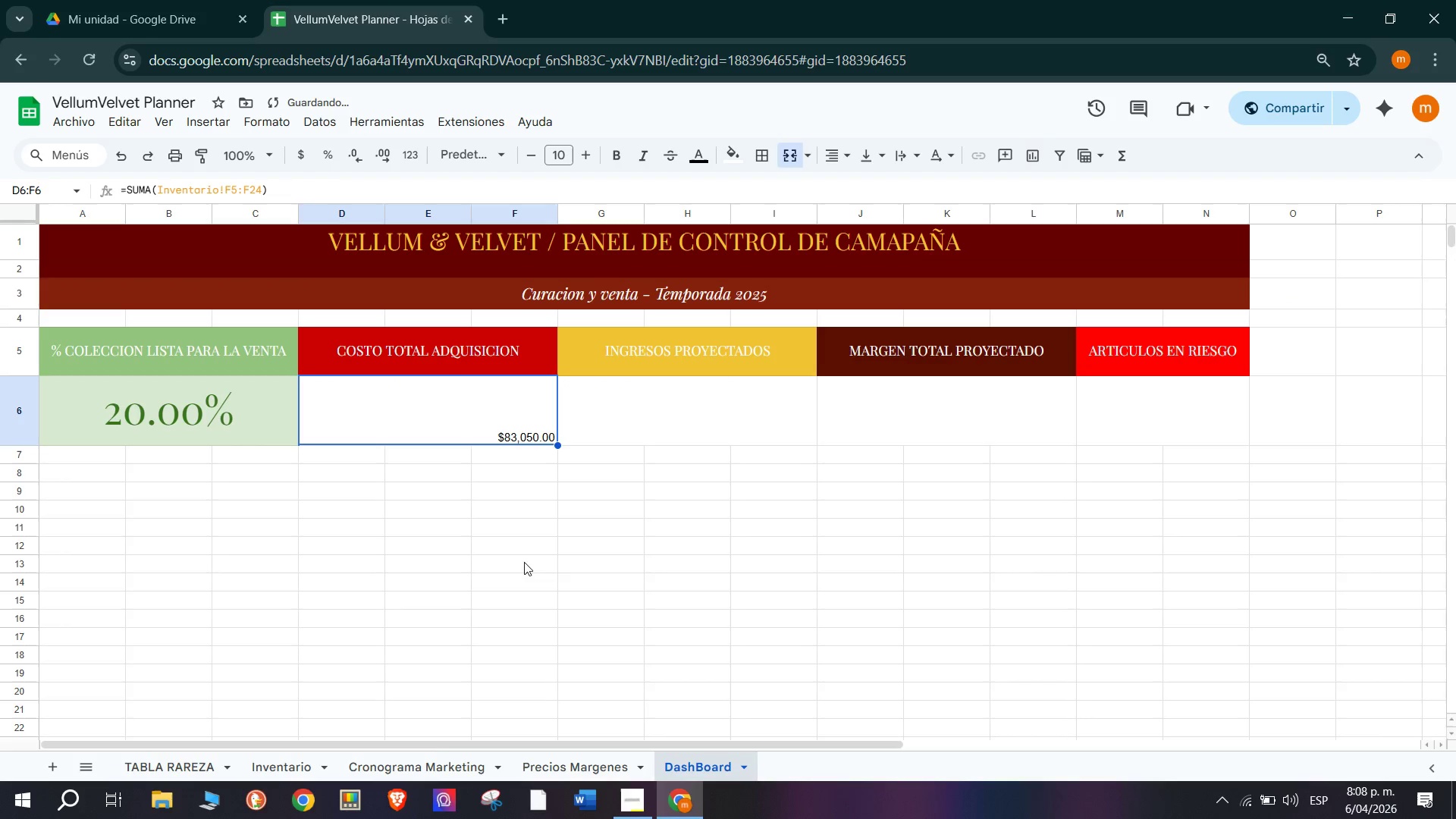 
mouse_move([288, 752])
 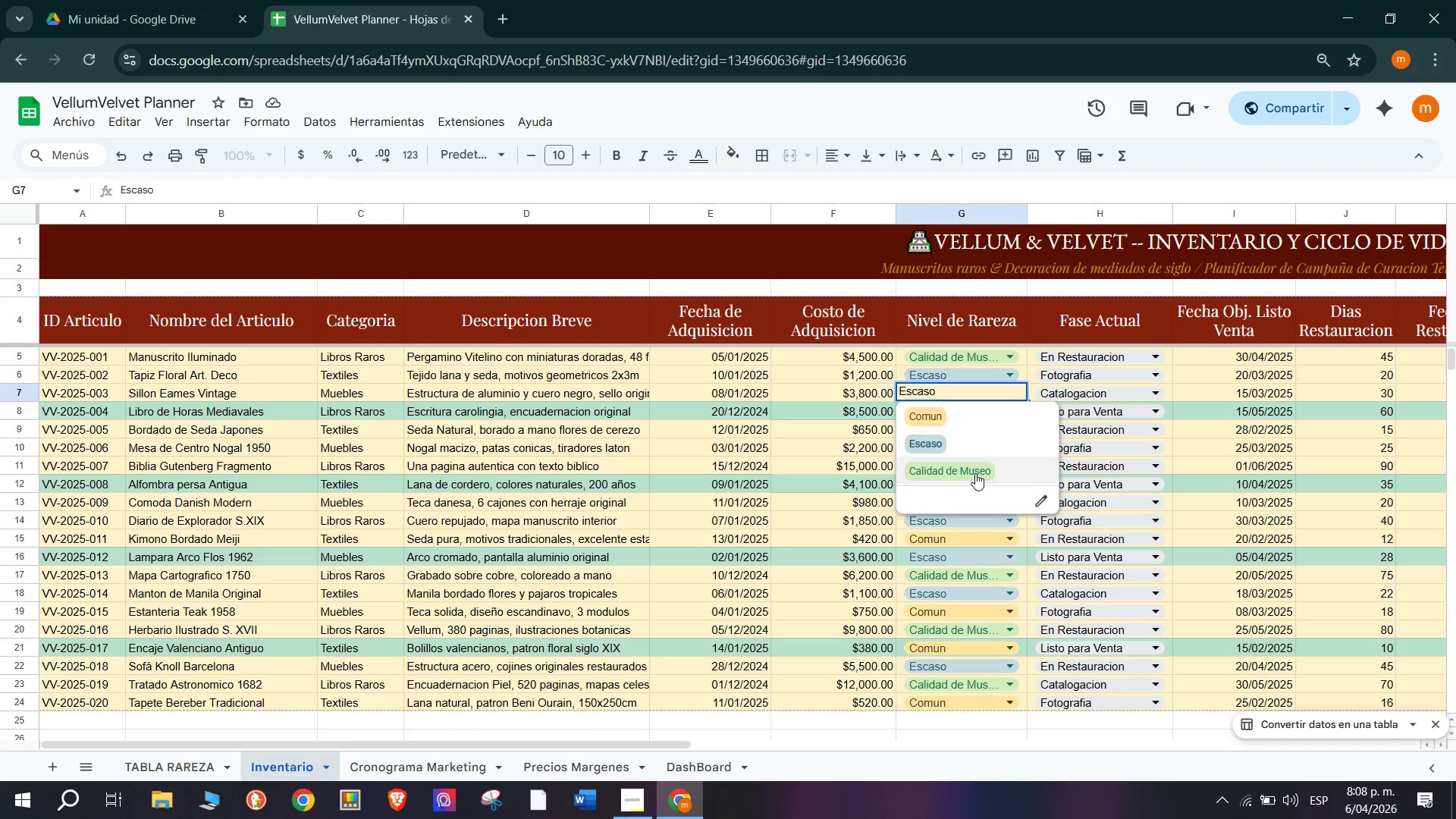 
left_click([1007, 402])
 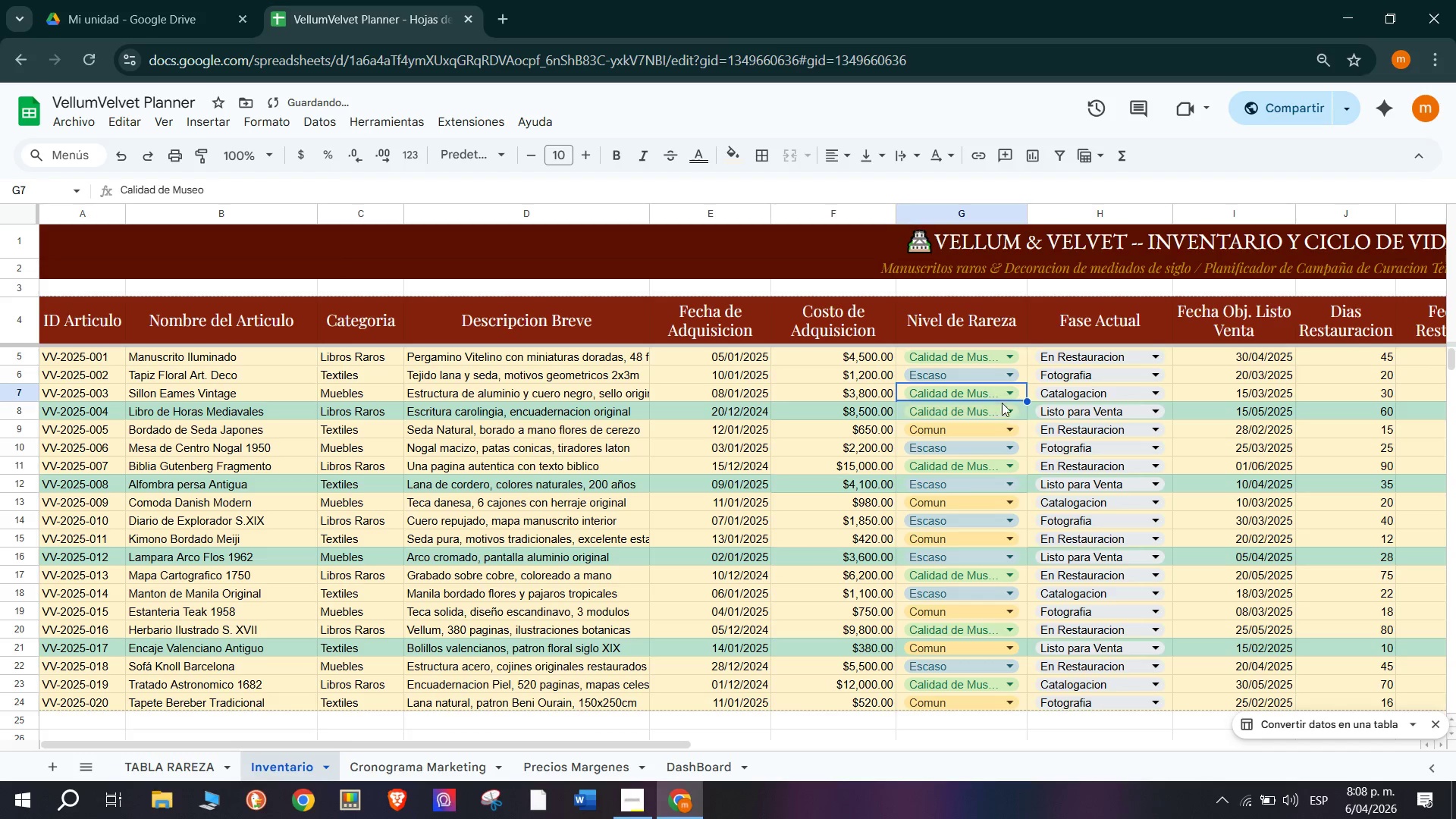 
left_click([1004, 398])
 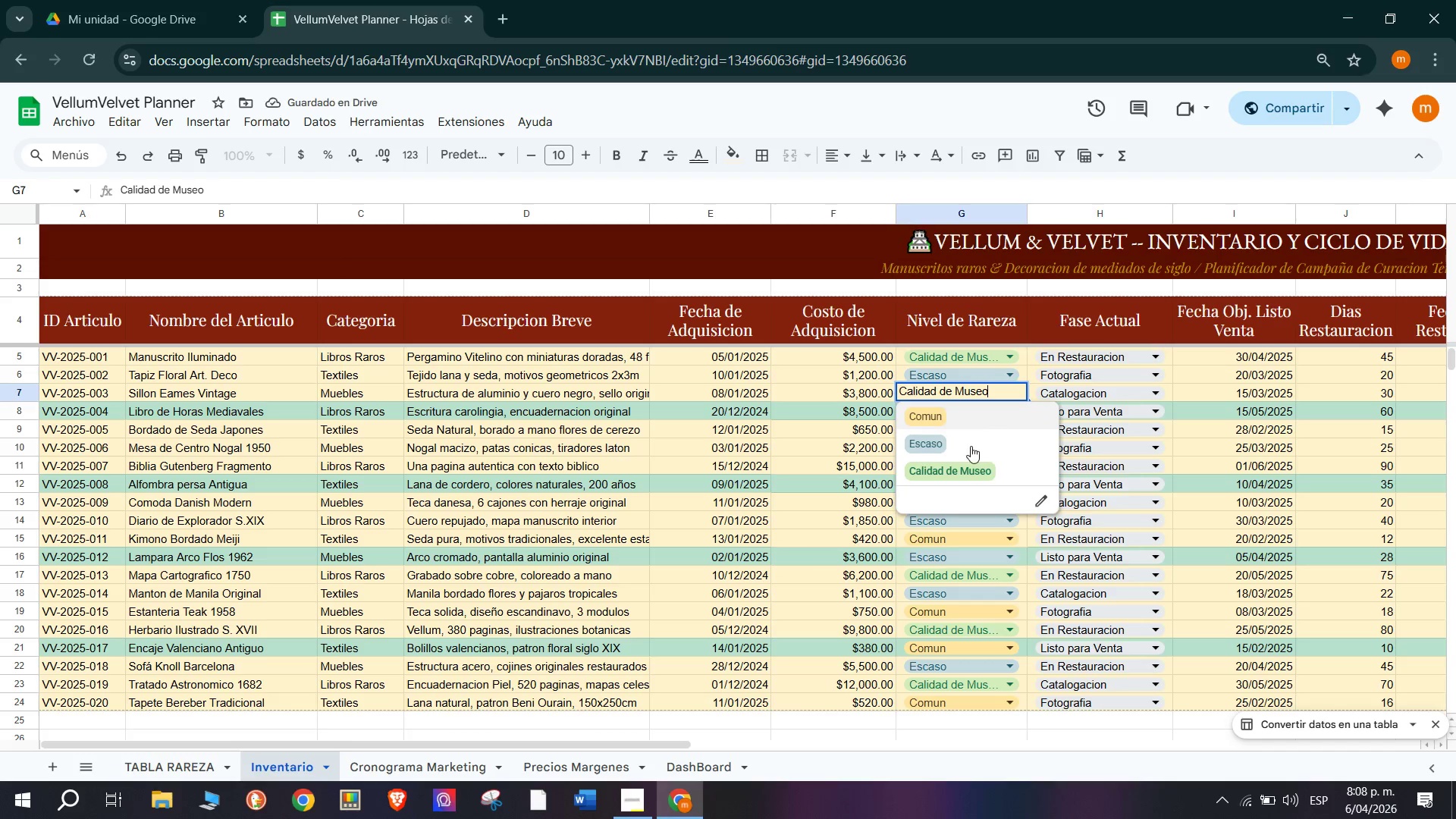 
left_click([966, 448])
 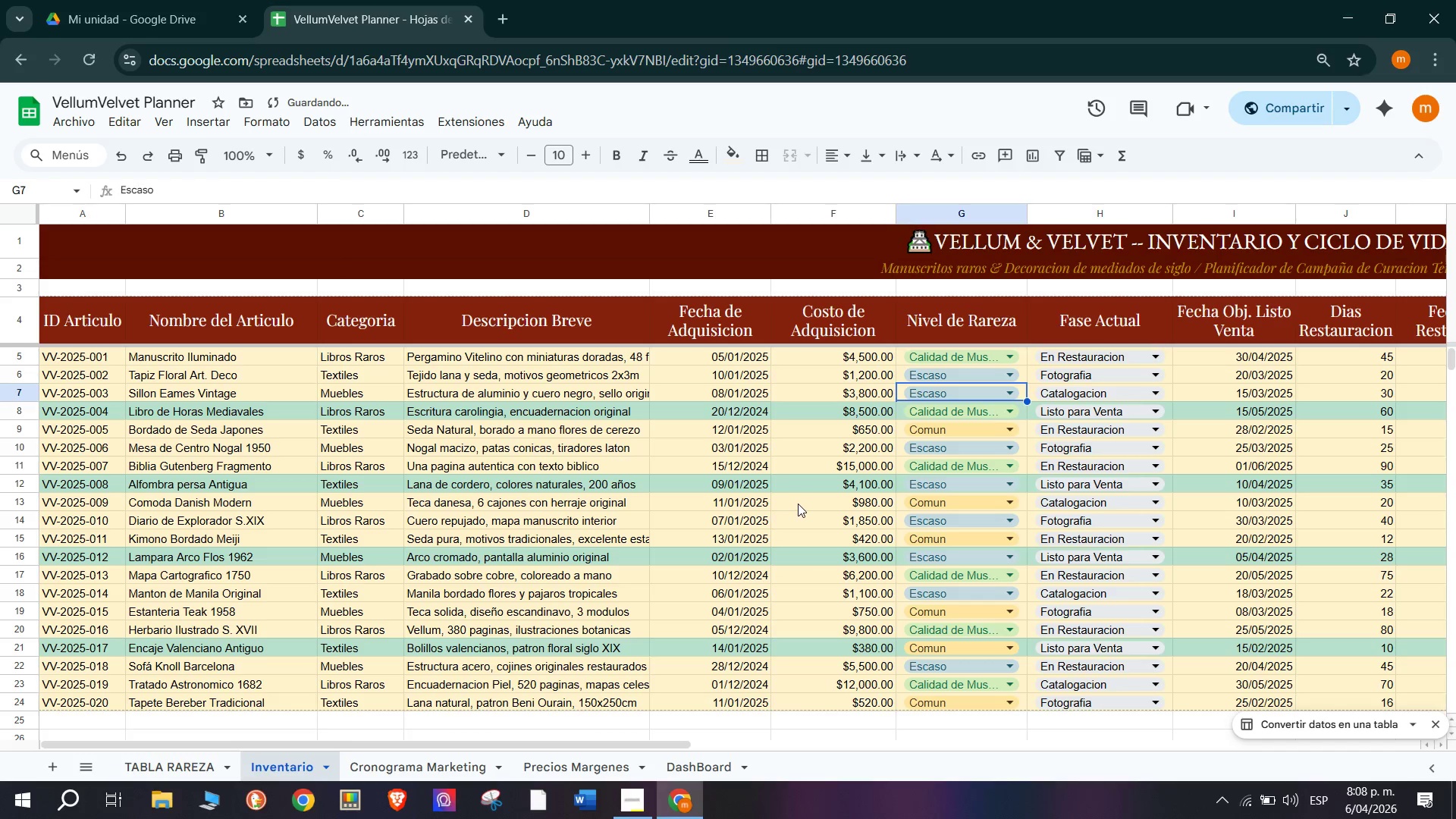 
scroll: coordinate [1163, 387], scroll_direction: none, amount: 0.0
 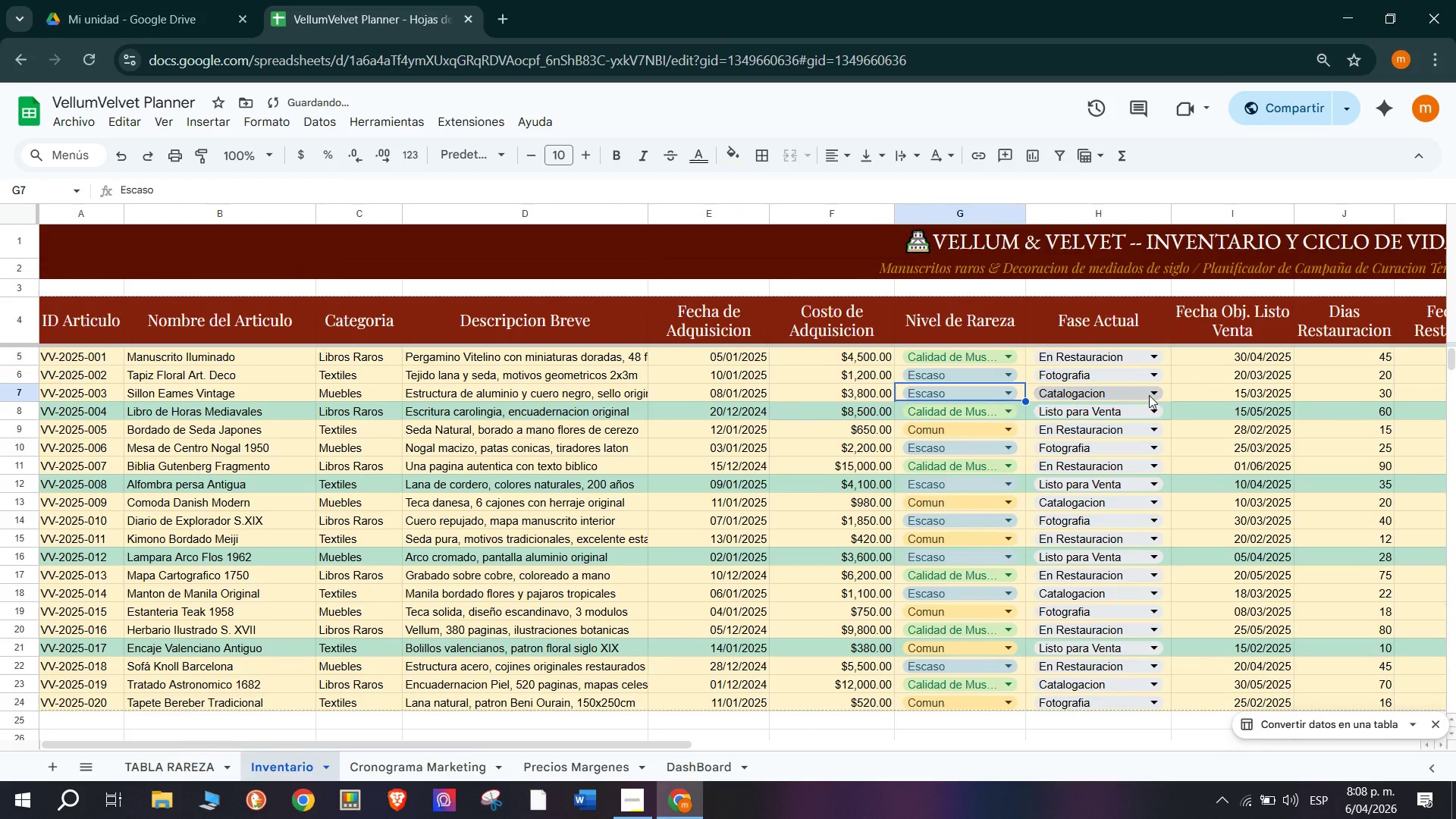 
left_click([1149, 394])
 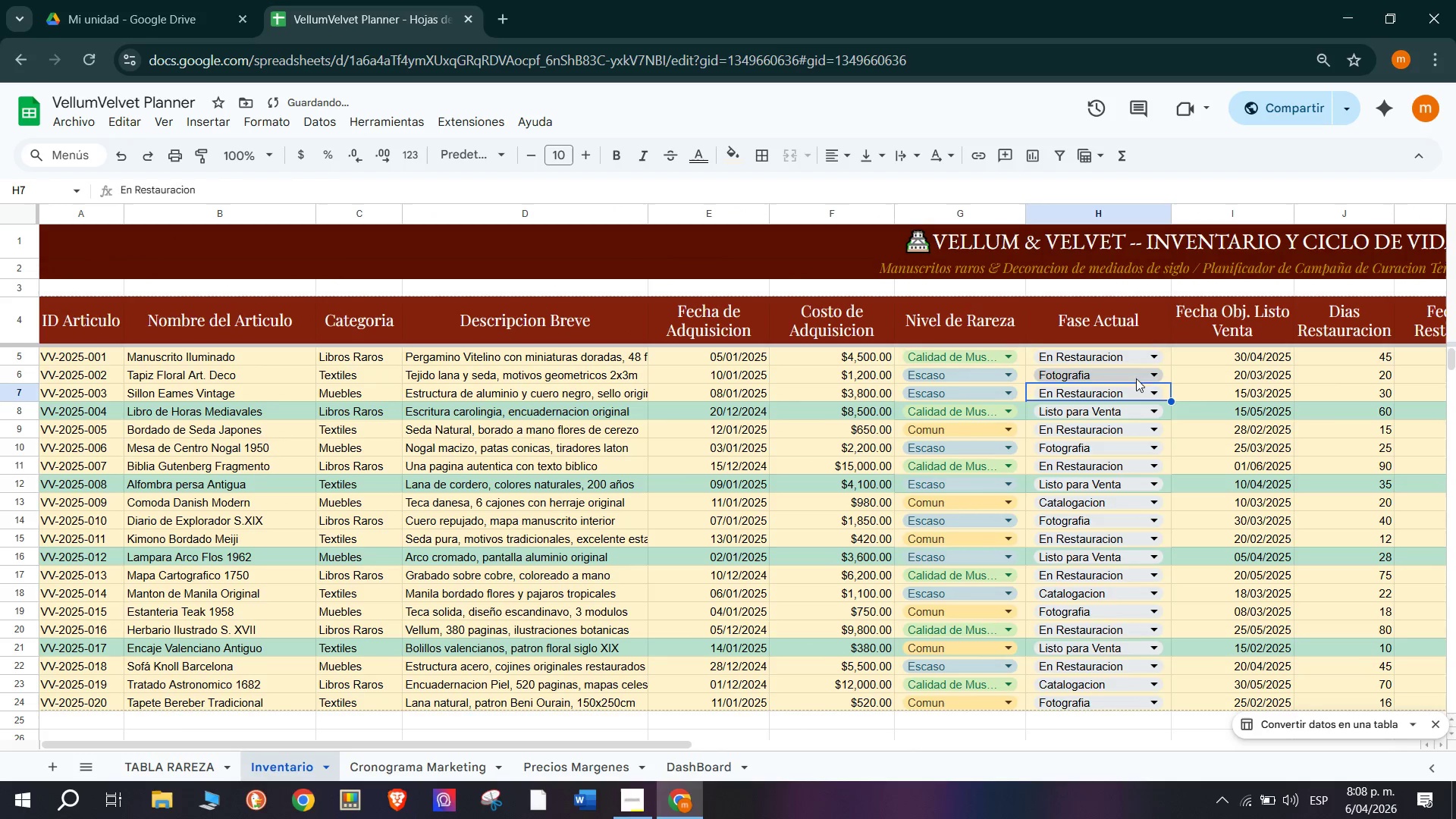 
left_click([1146, 390])
 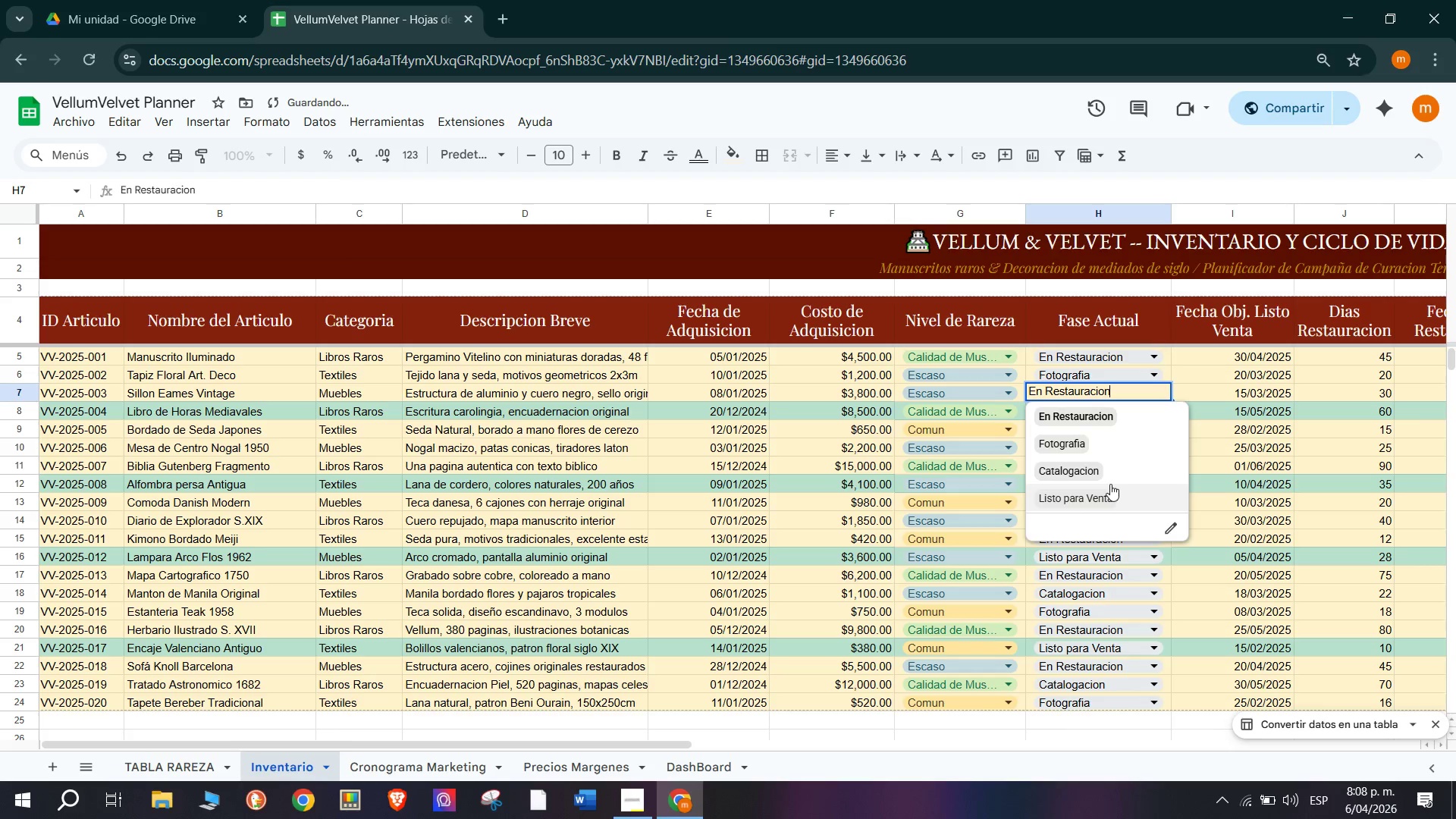 
left_click([1110, 489])
 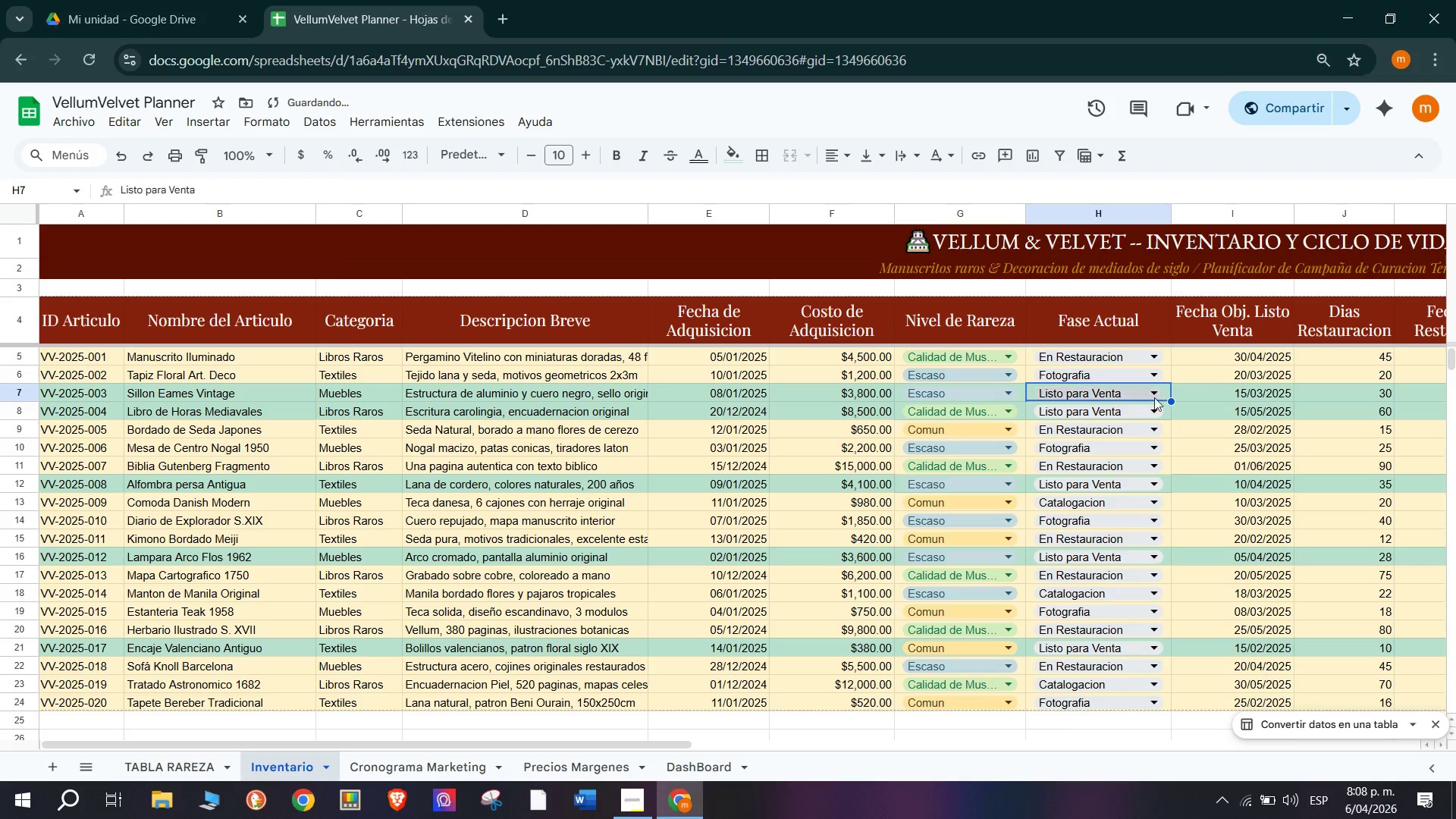 
left_click([1133, 388])
 